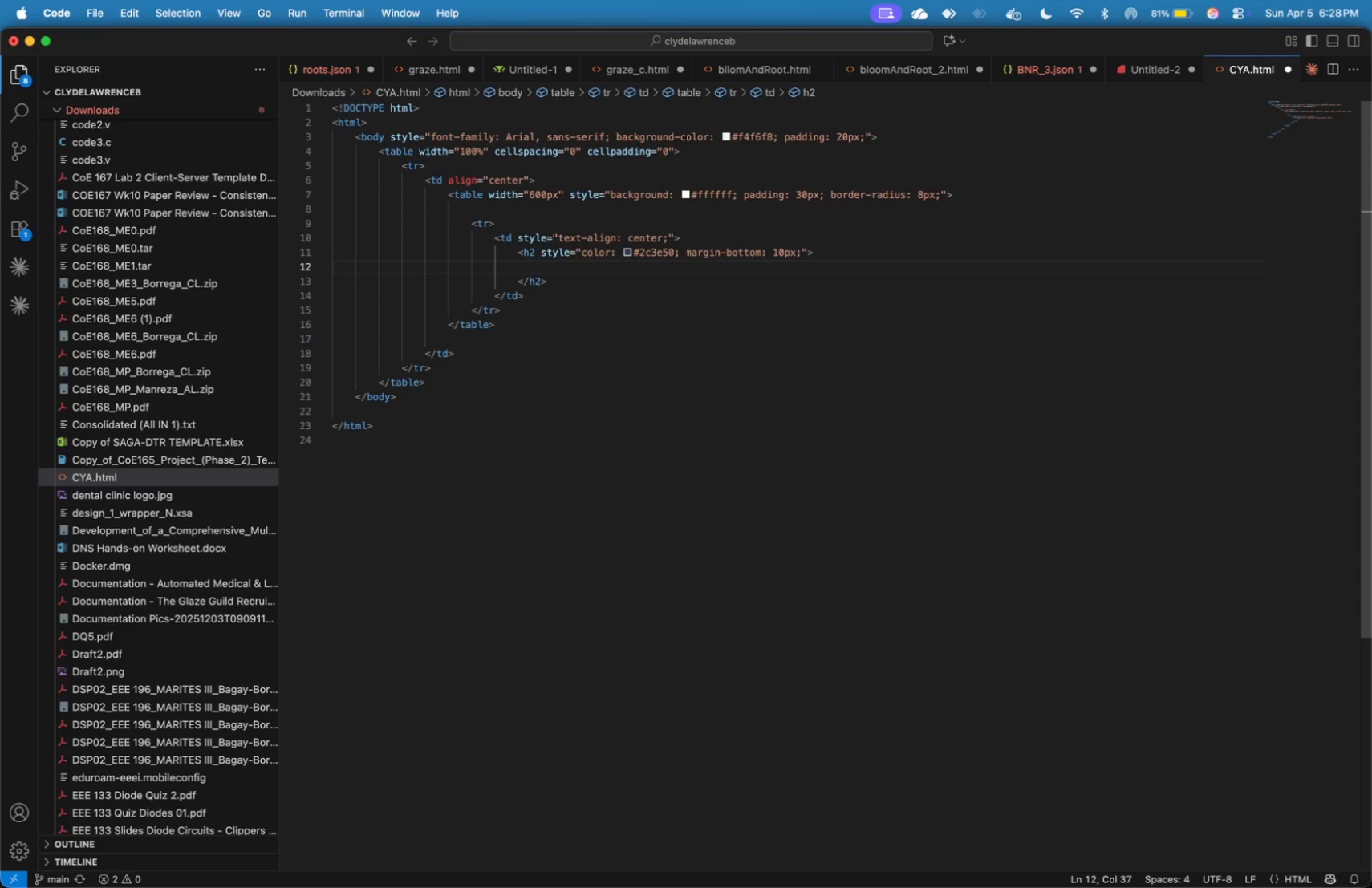 
wait(6.03)
 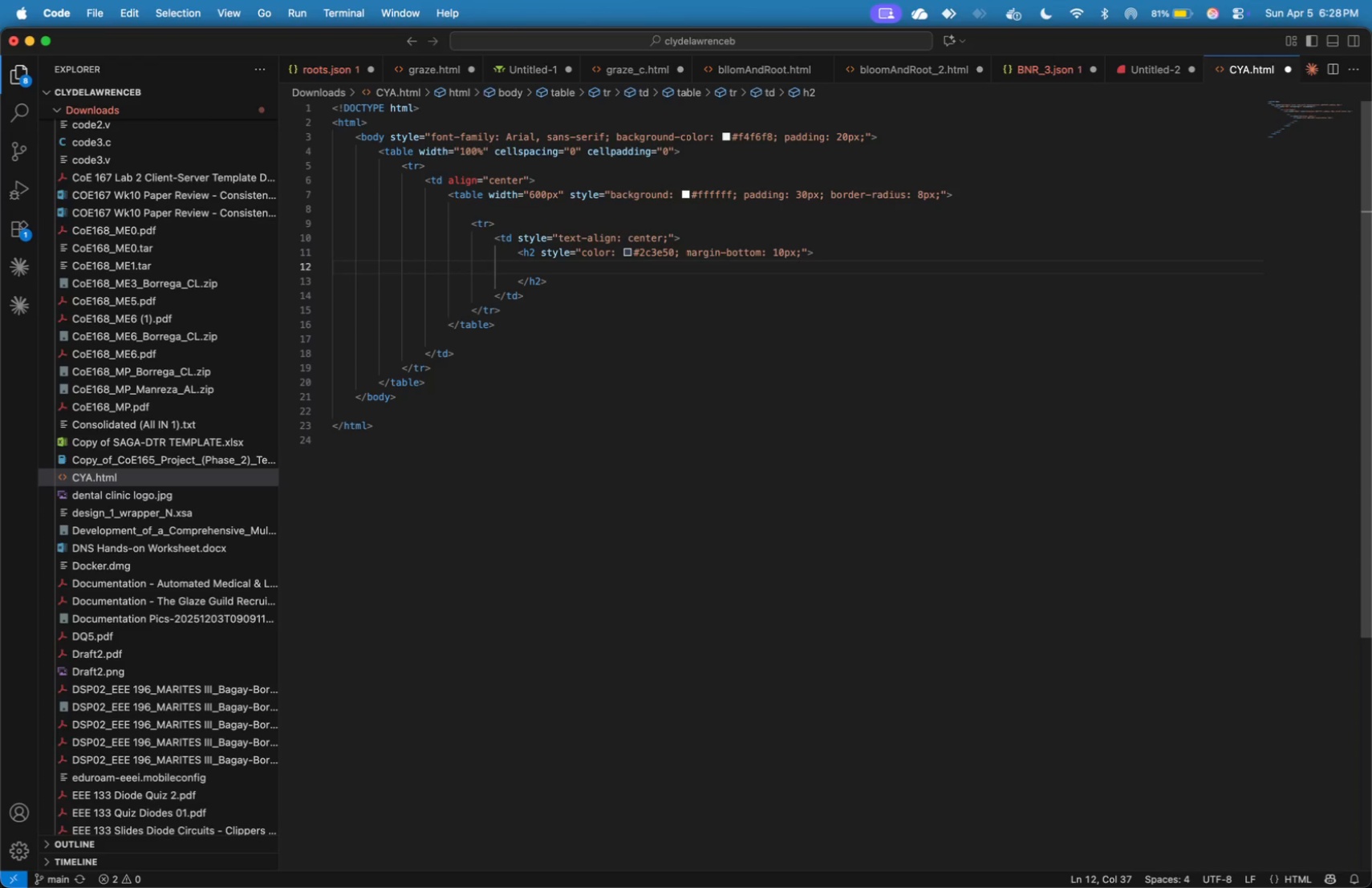 
key(Meta+Tab)
 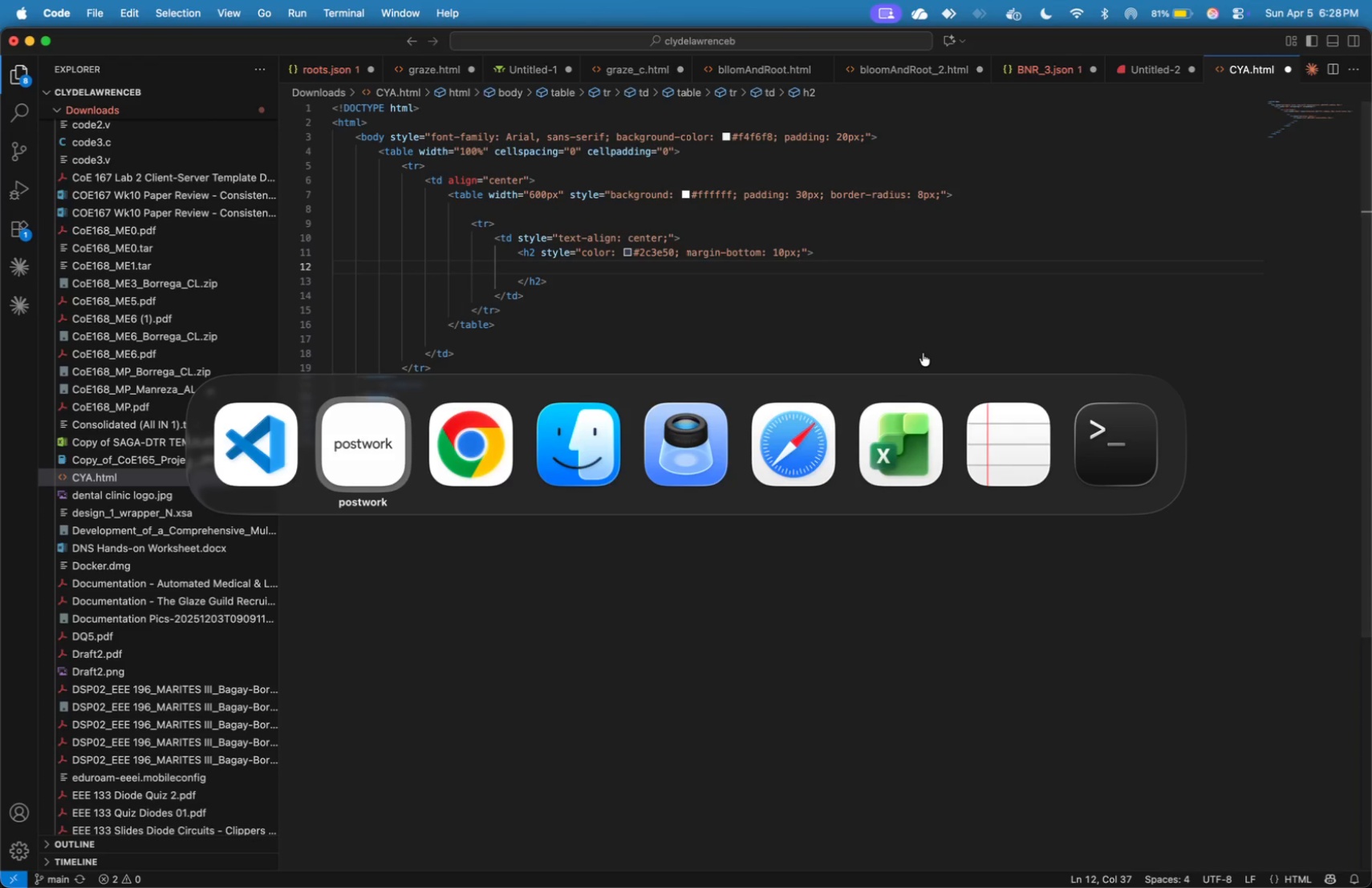 
key(Meta+Tab)
 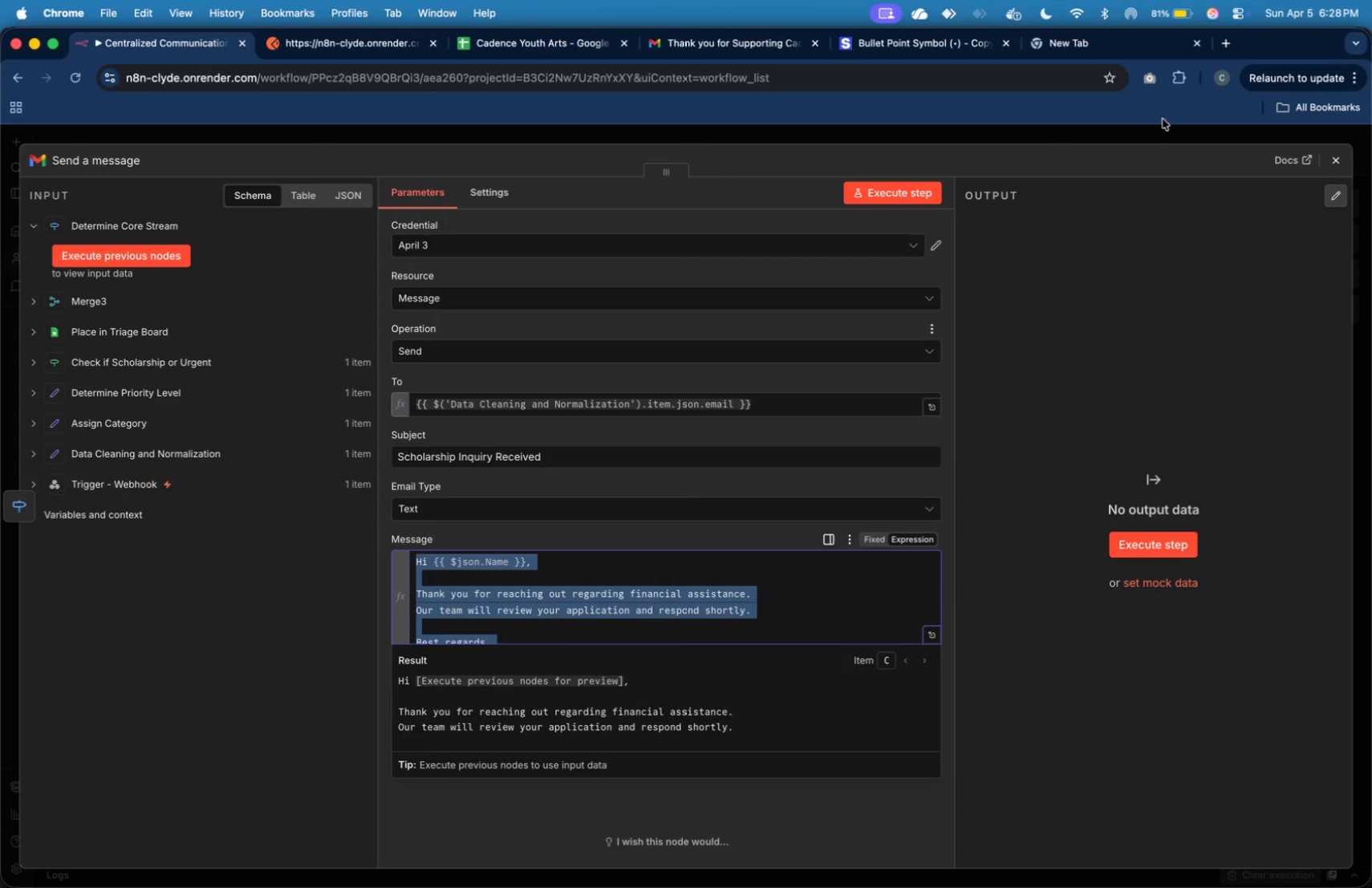 
left_click([1130, 44])
 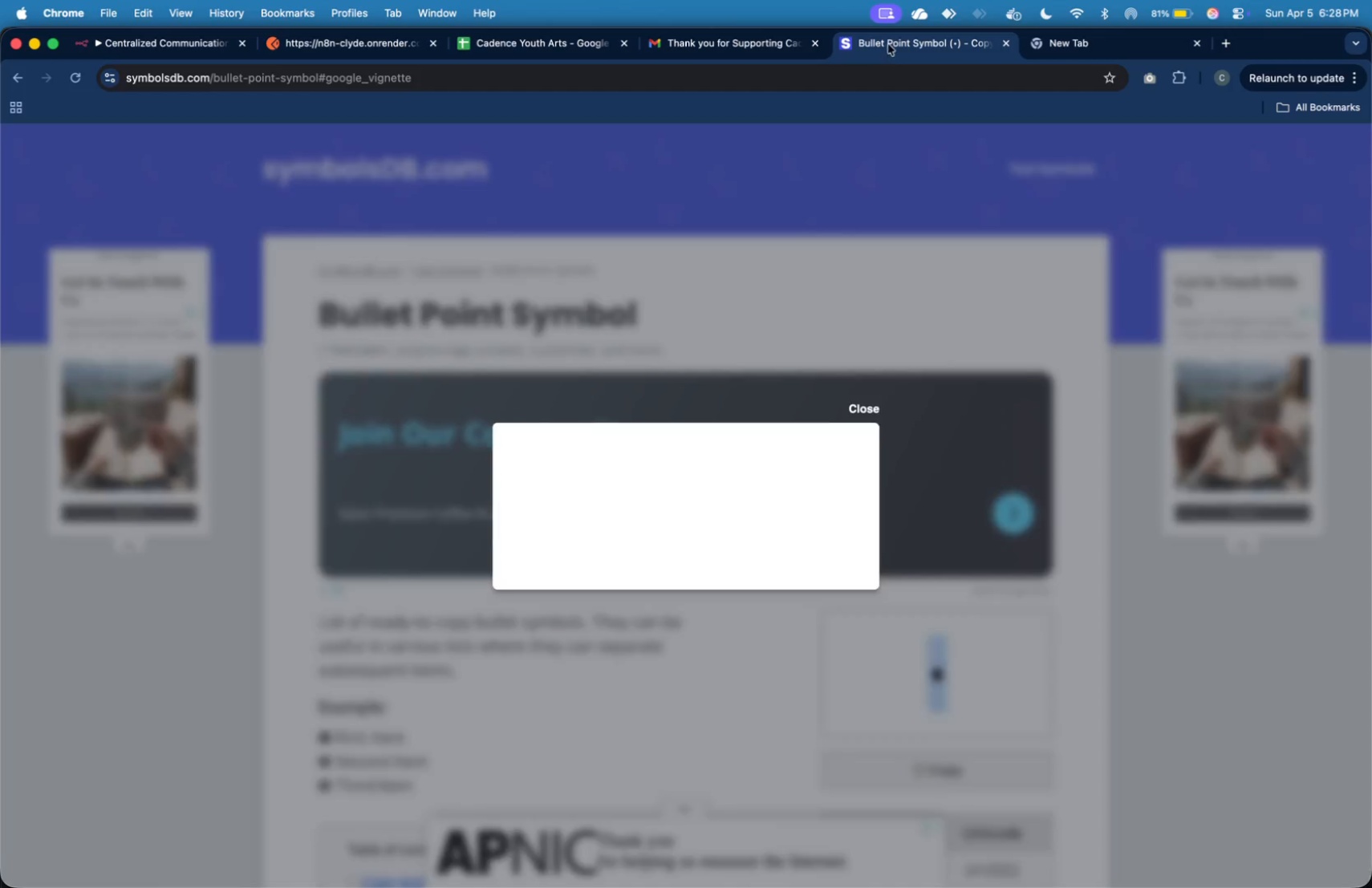 
wait(8.38)
 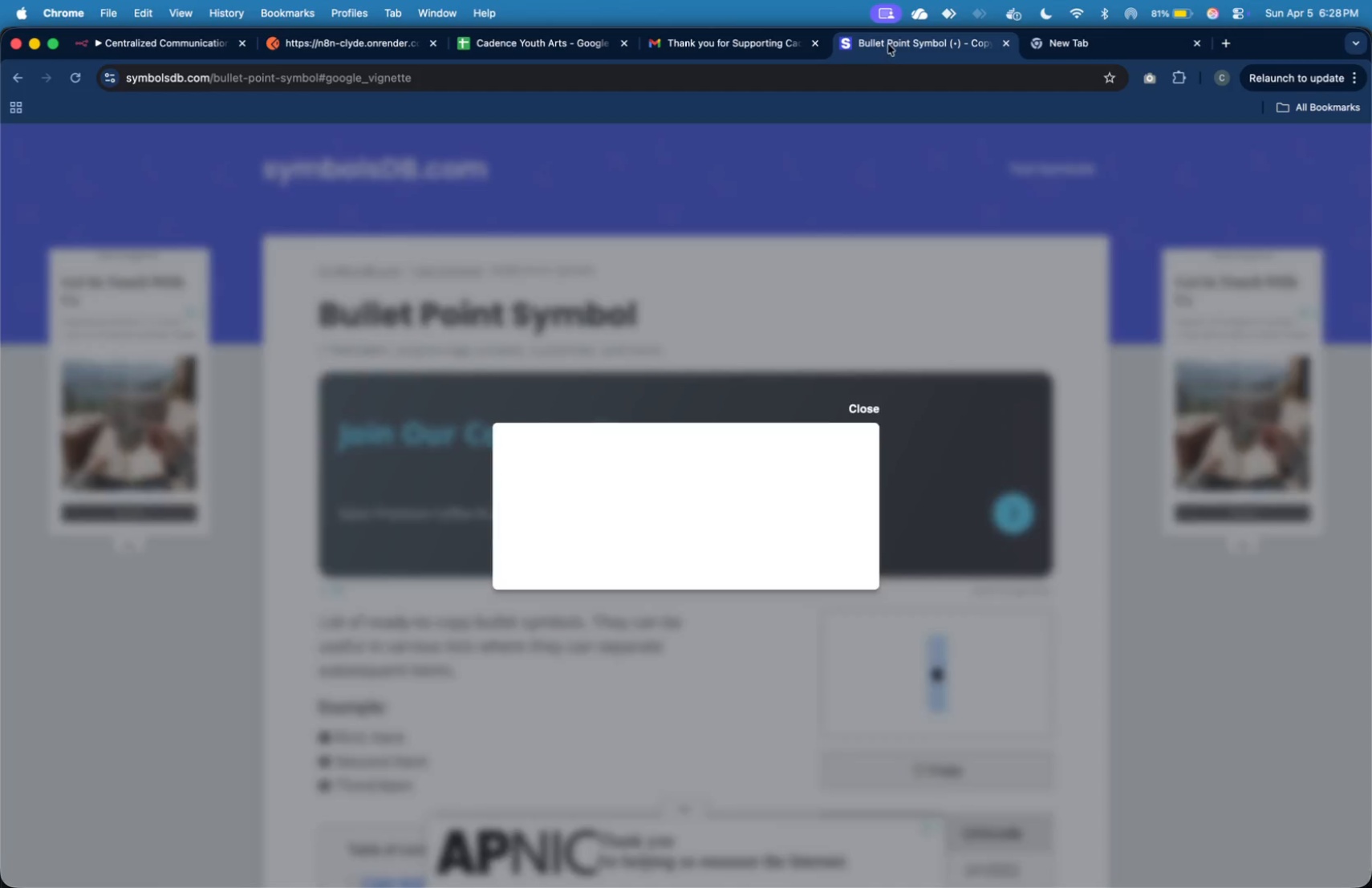 
type(cap emp)
key(Backspace)
type(oji)
 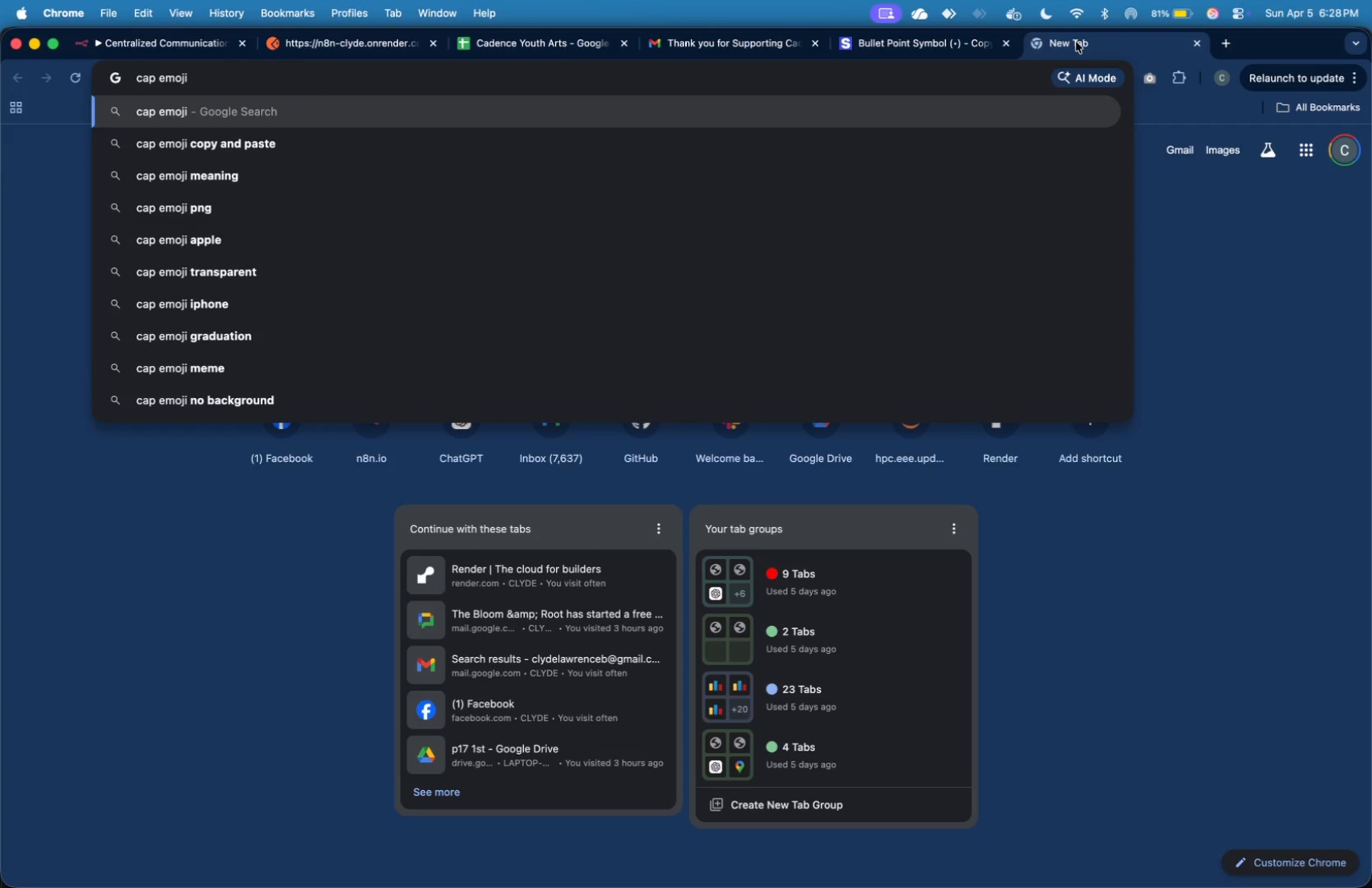 
key(ArrowDown)
 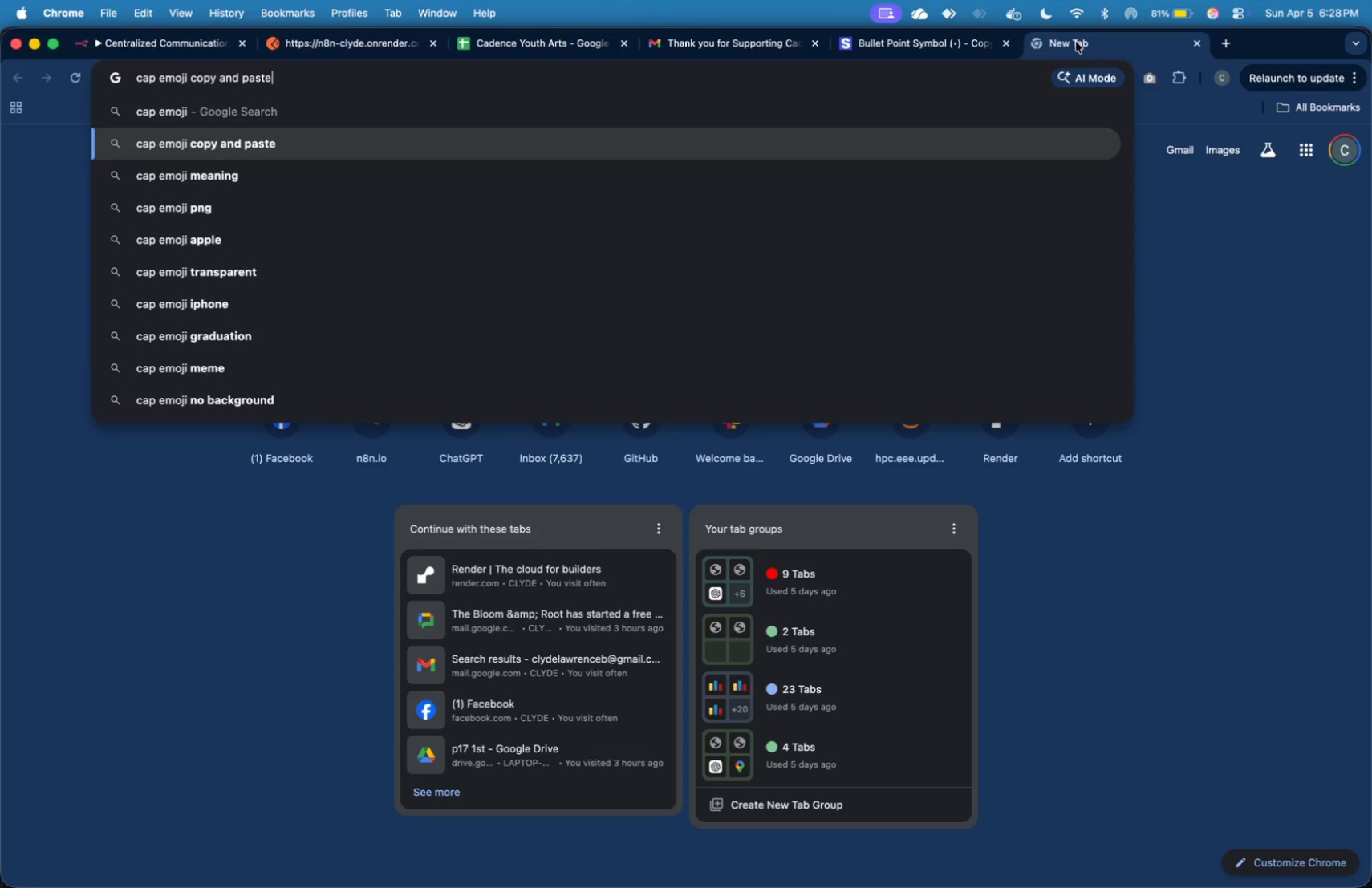 
key(Enter)
 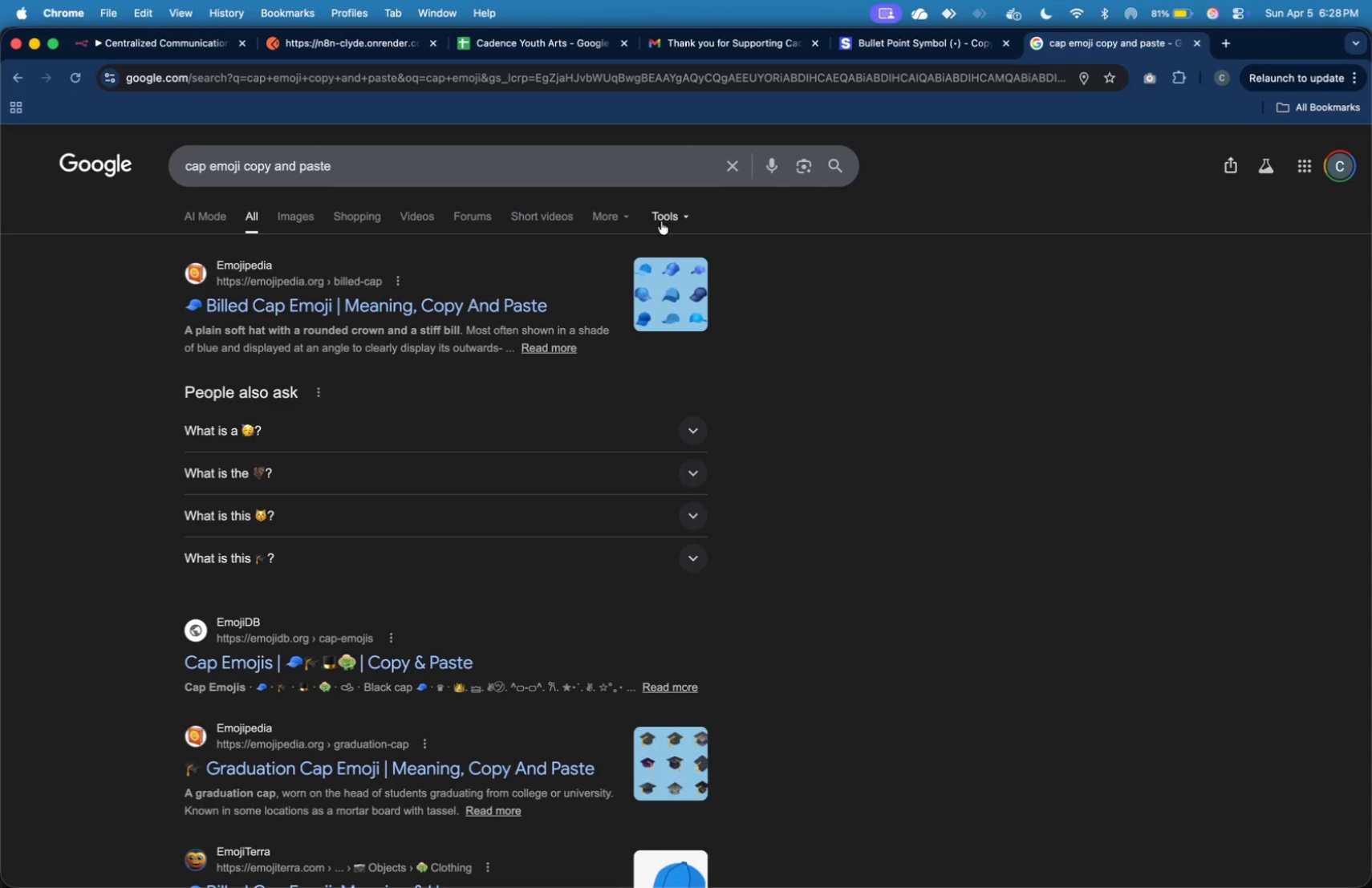 
wait(5.03)
 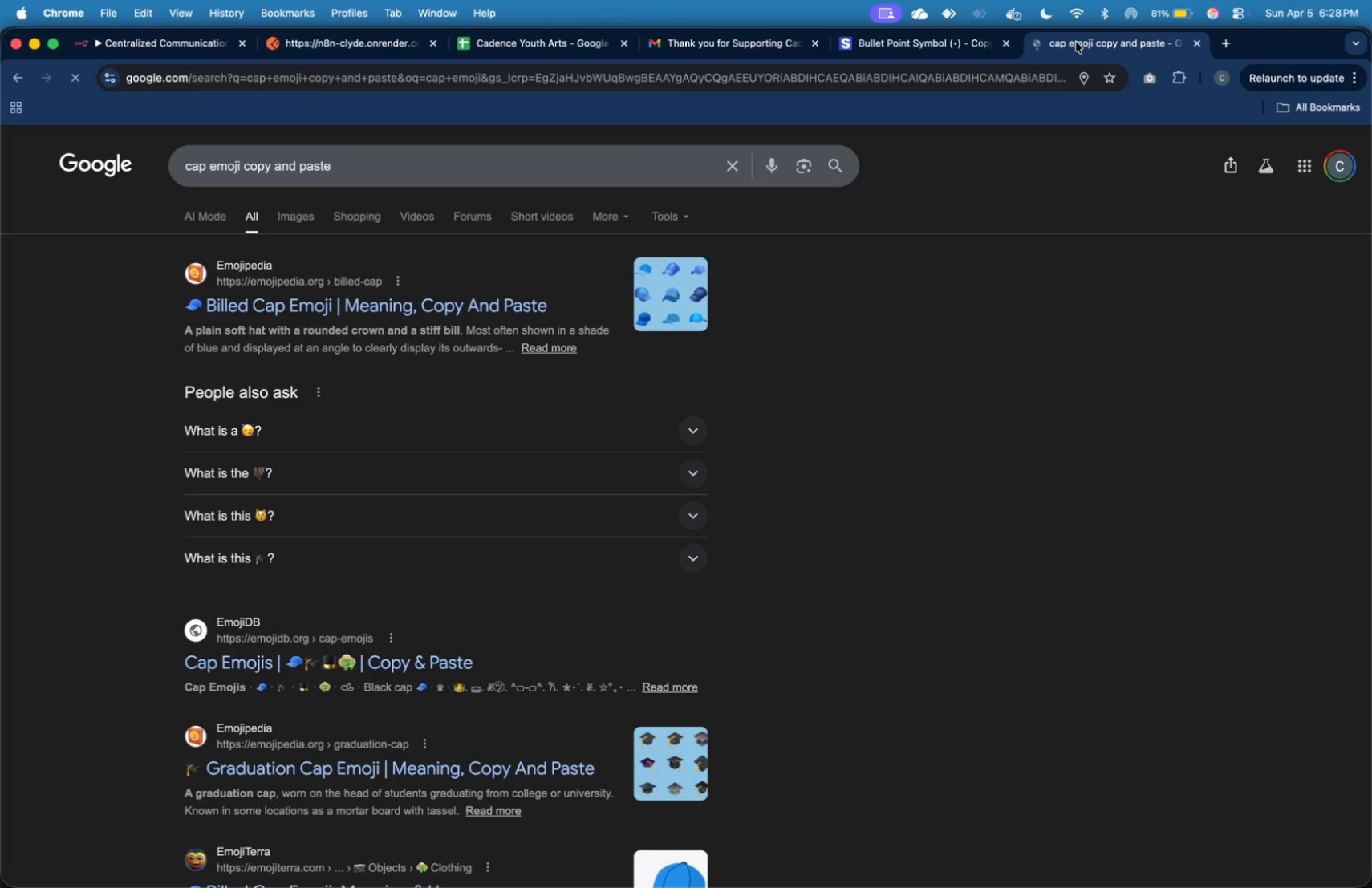 
left_click([408, 300])
 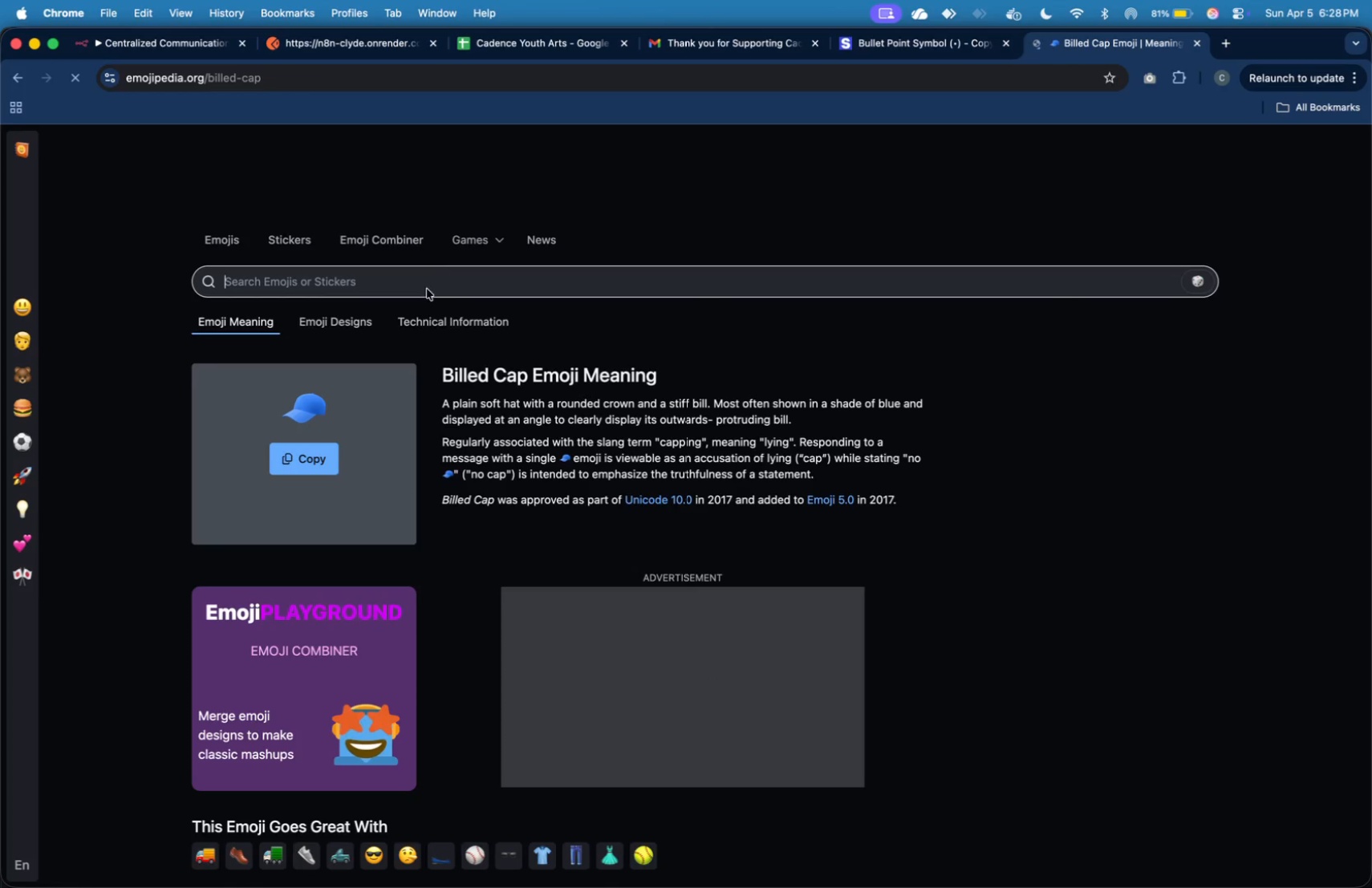 
scroll: coordinate [440, 519], scroll_direction: down, amount: 20.0
 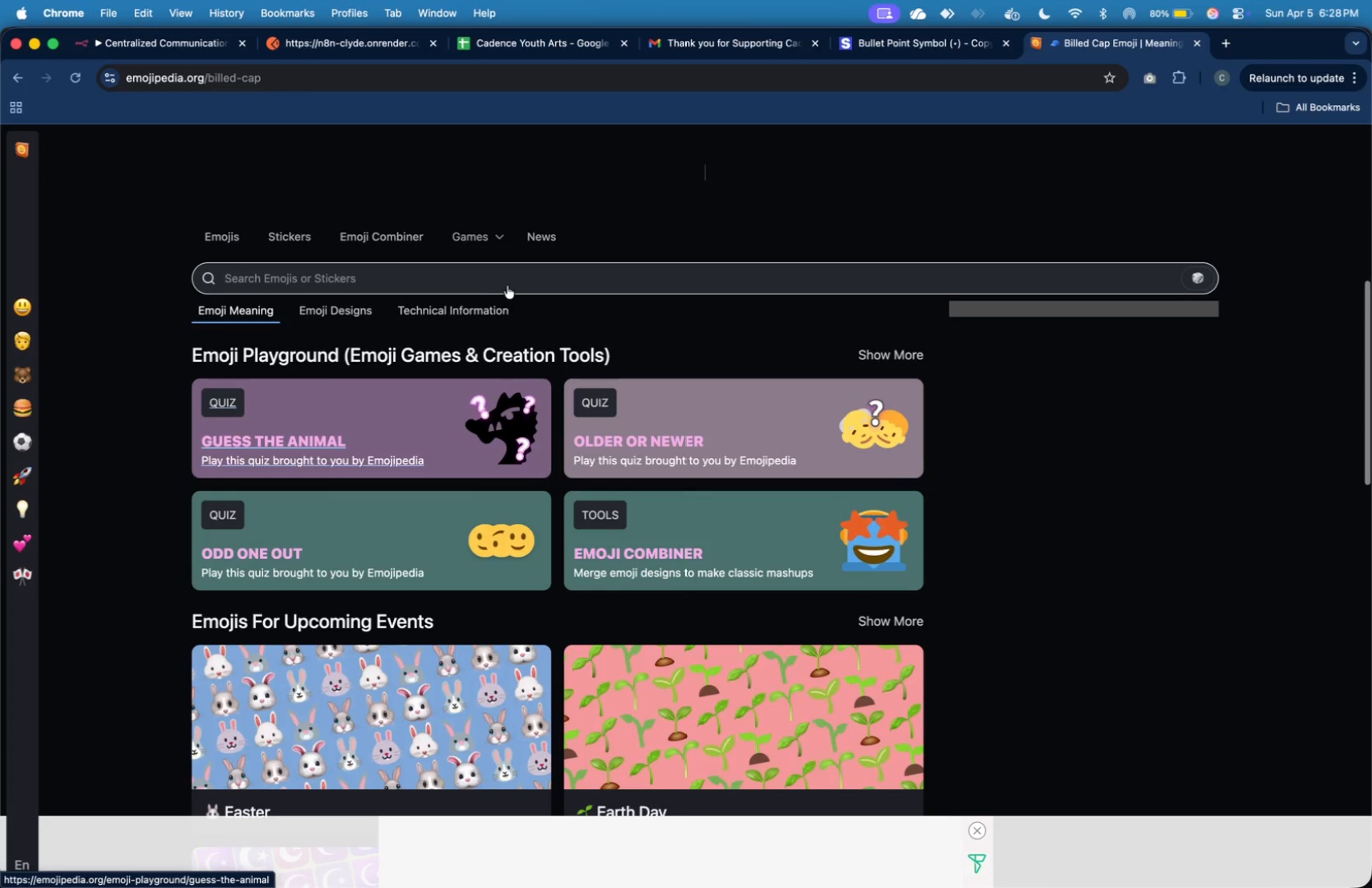 
left_click([507, 286])
 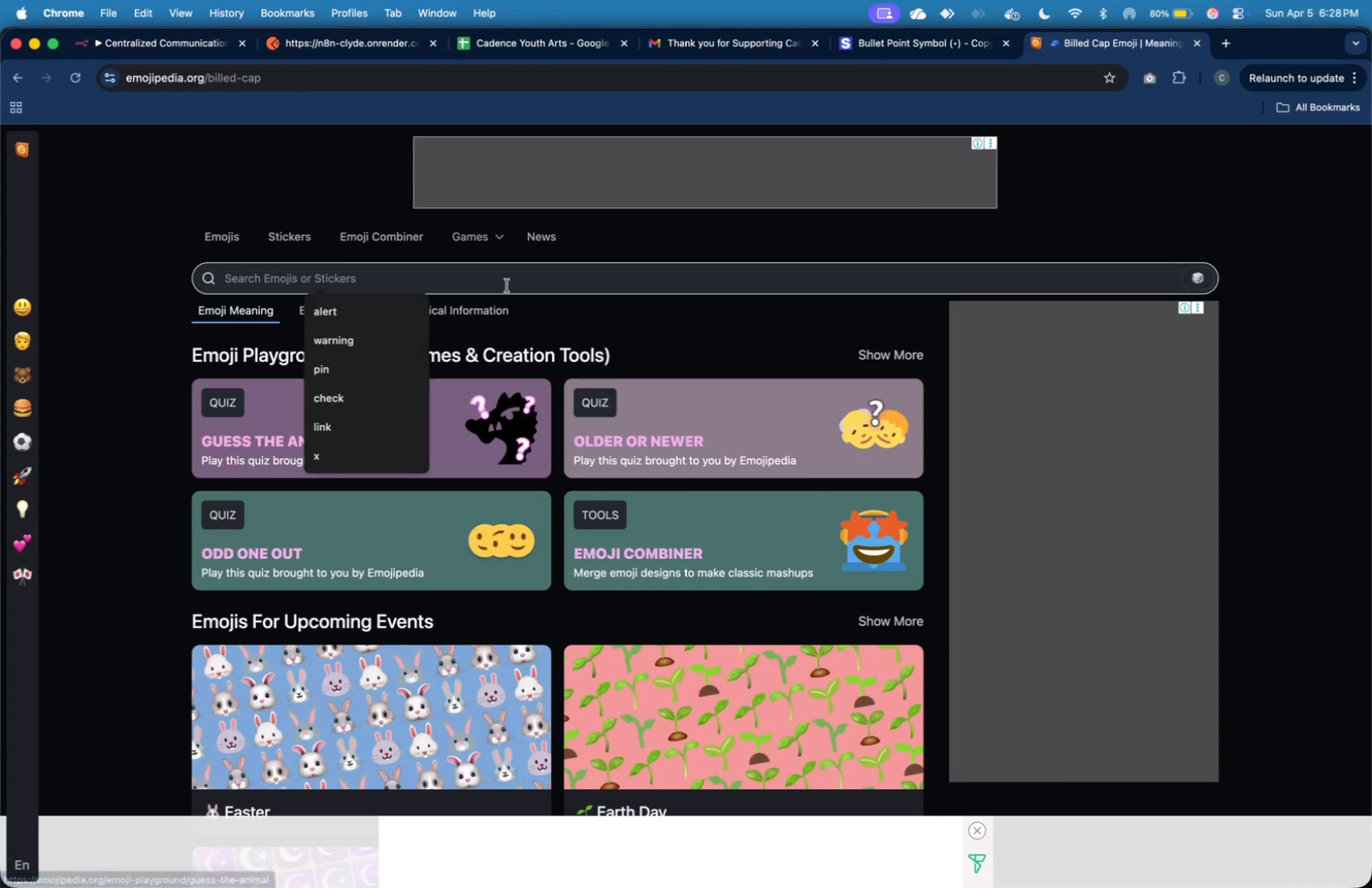 
type(graduation)
 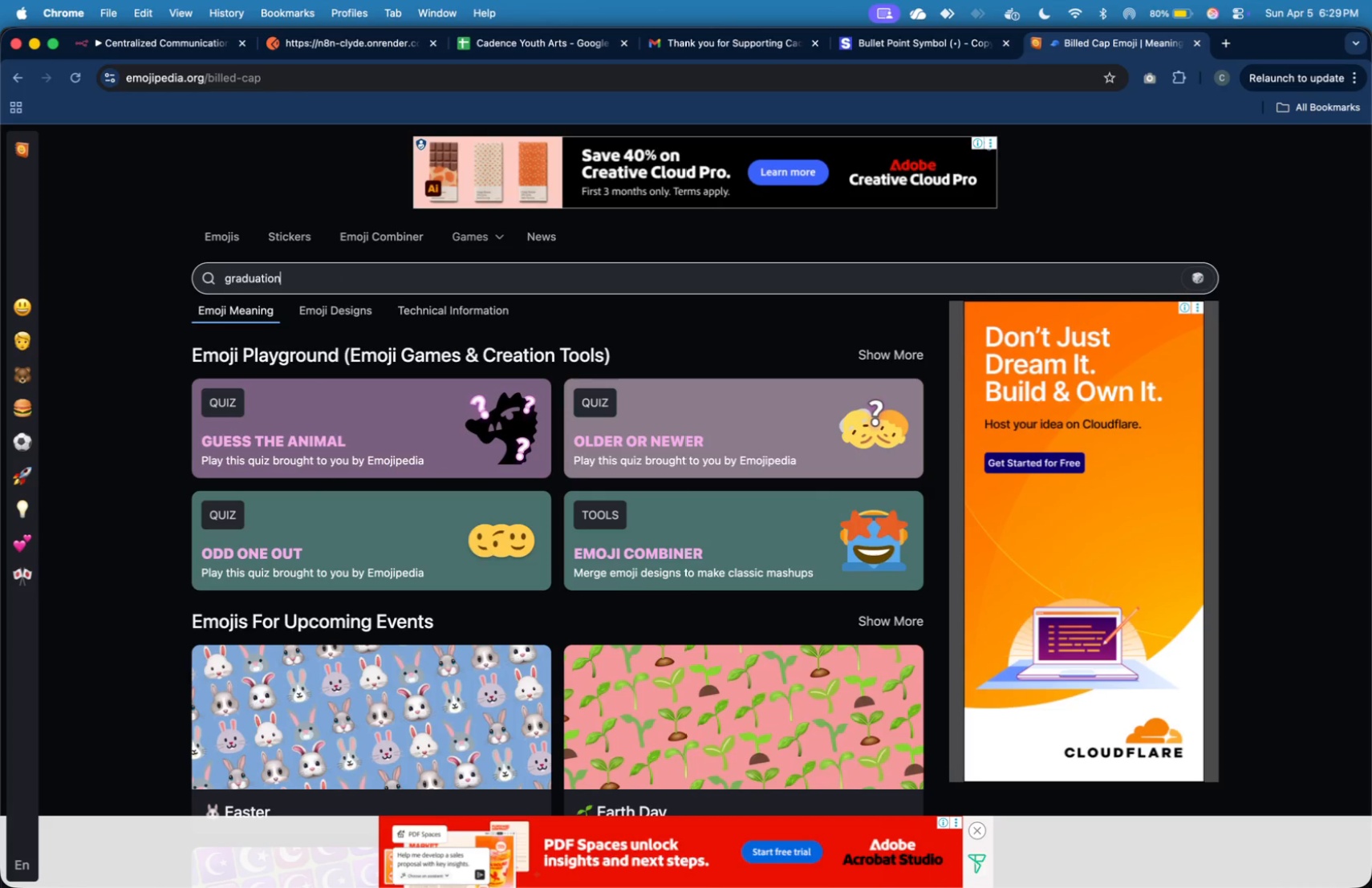 
key(Enter)
 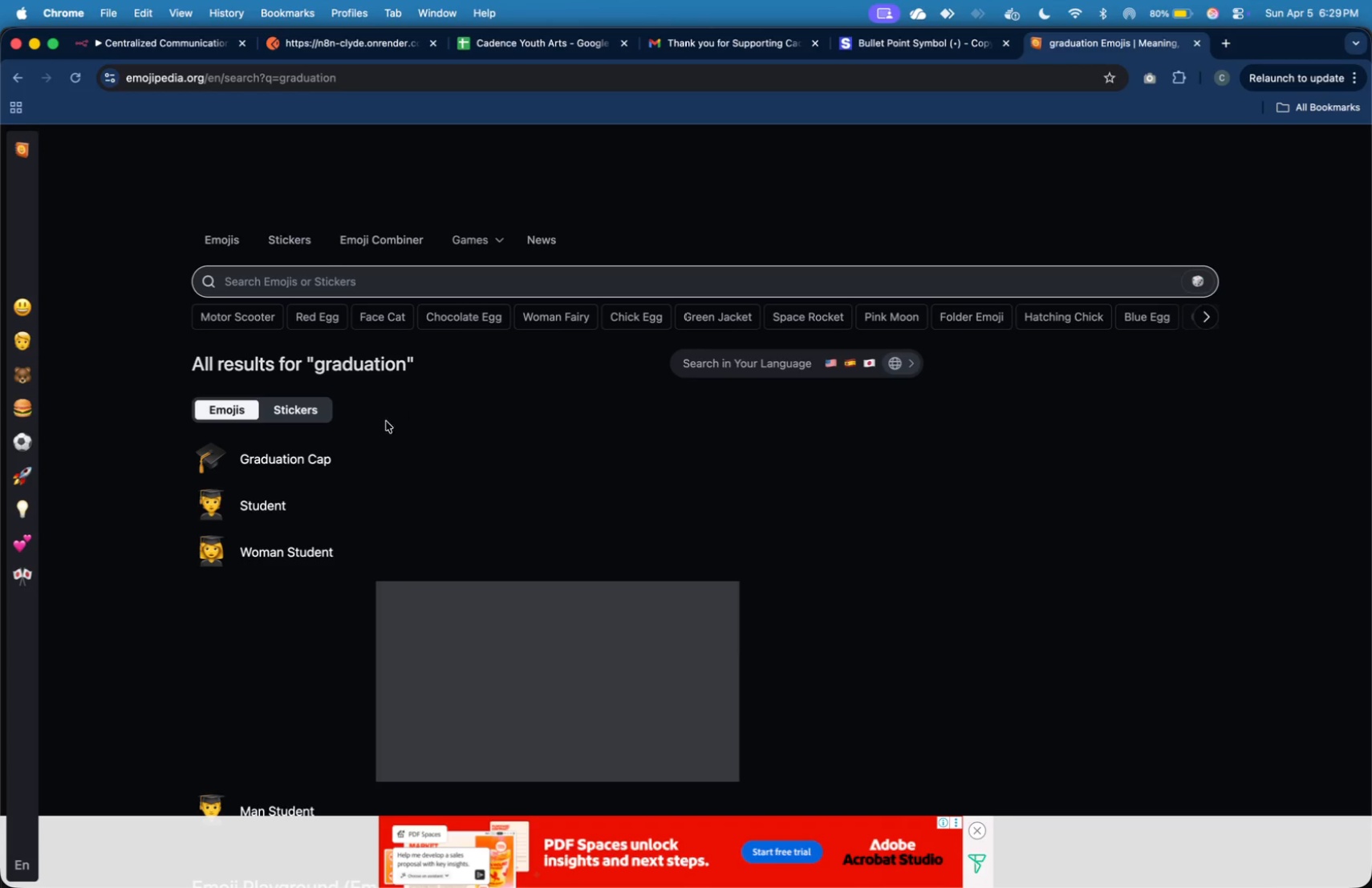 
left_click([319, 461])
 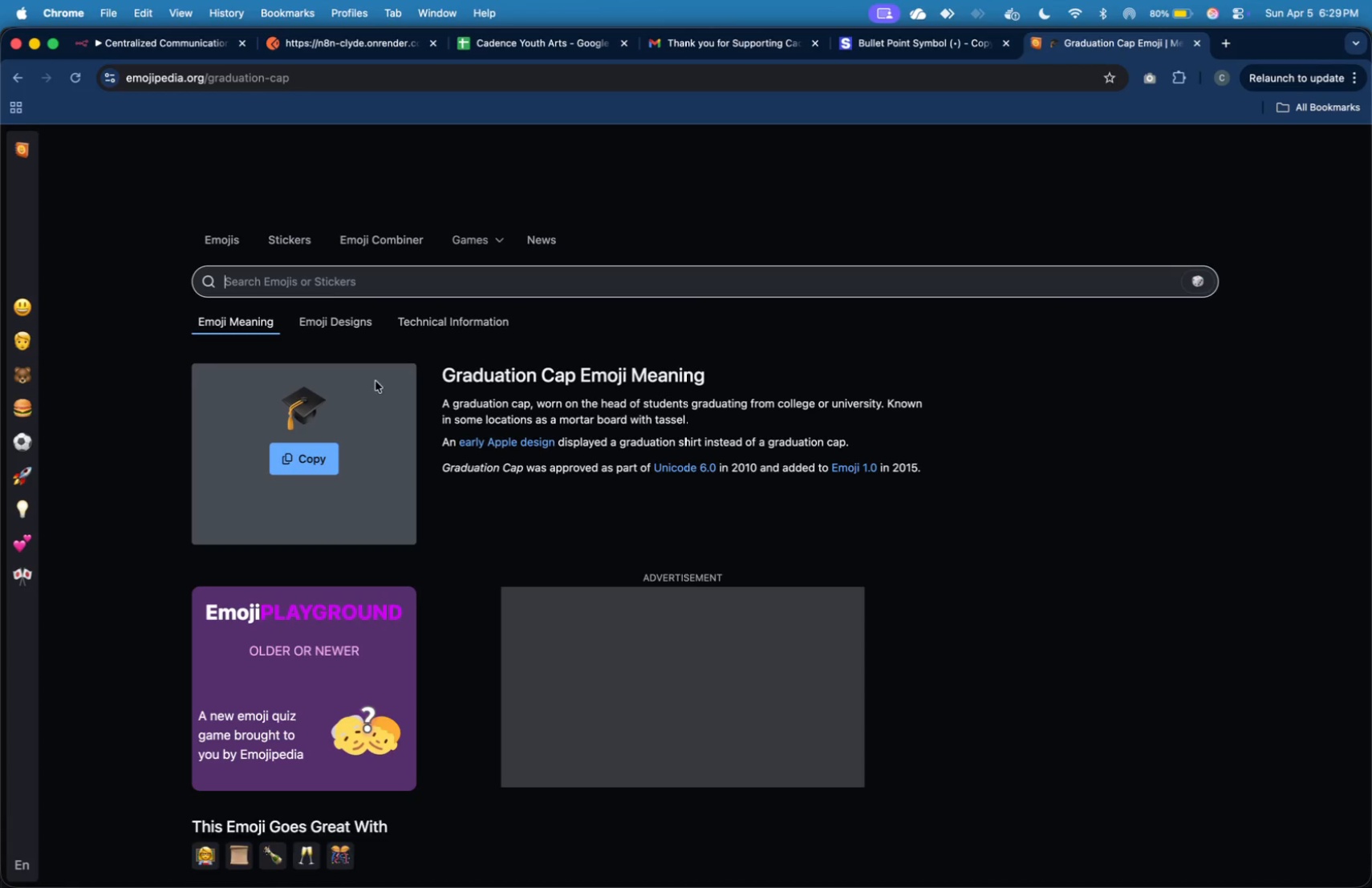 
left_click([315, 461])
 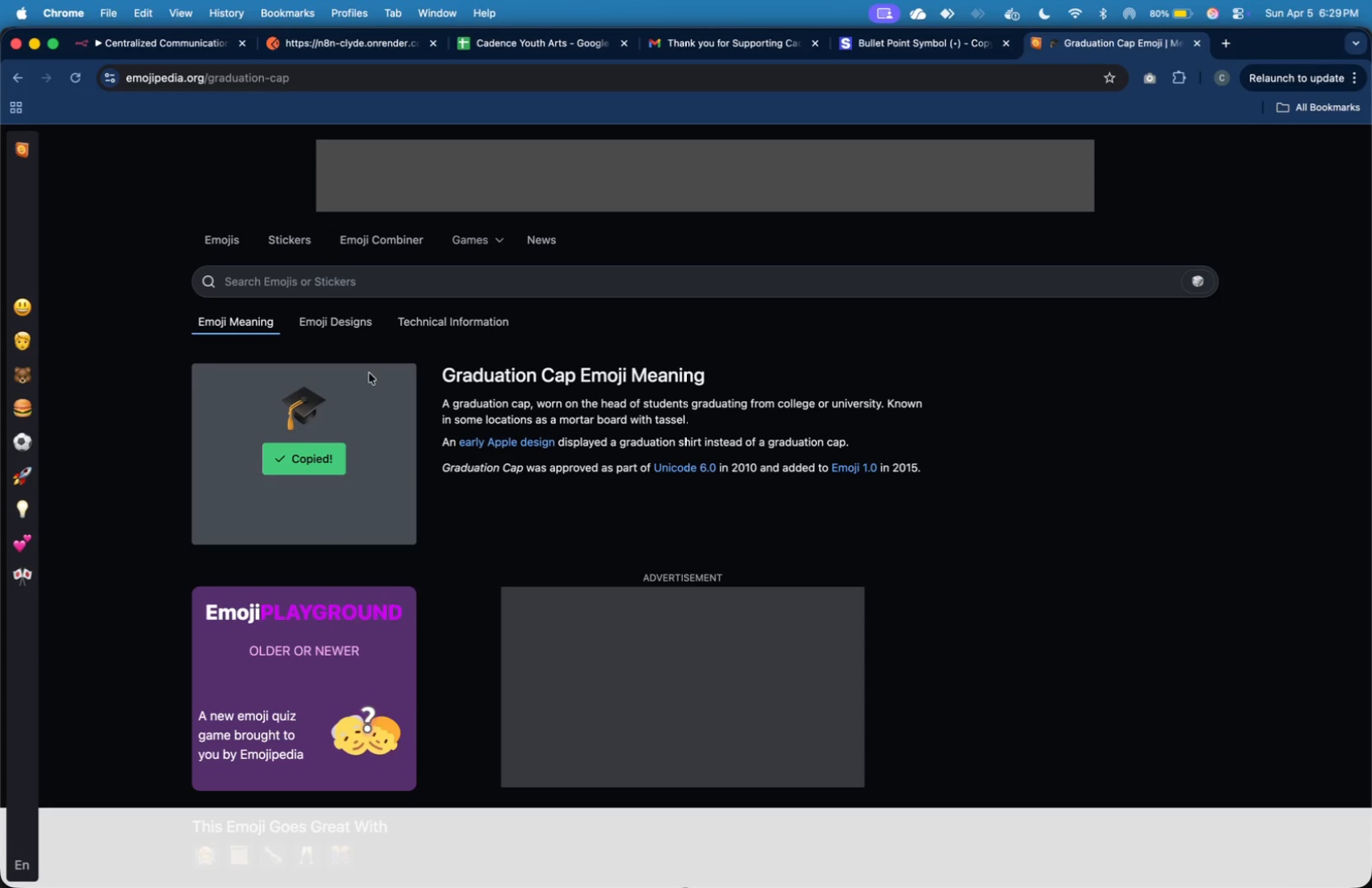 
key(Meta+CommandLeft)
 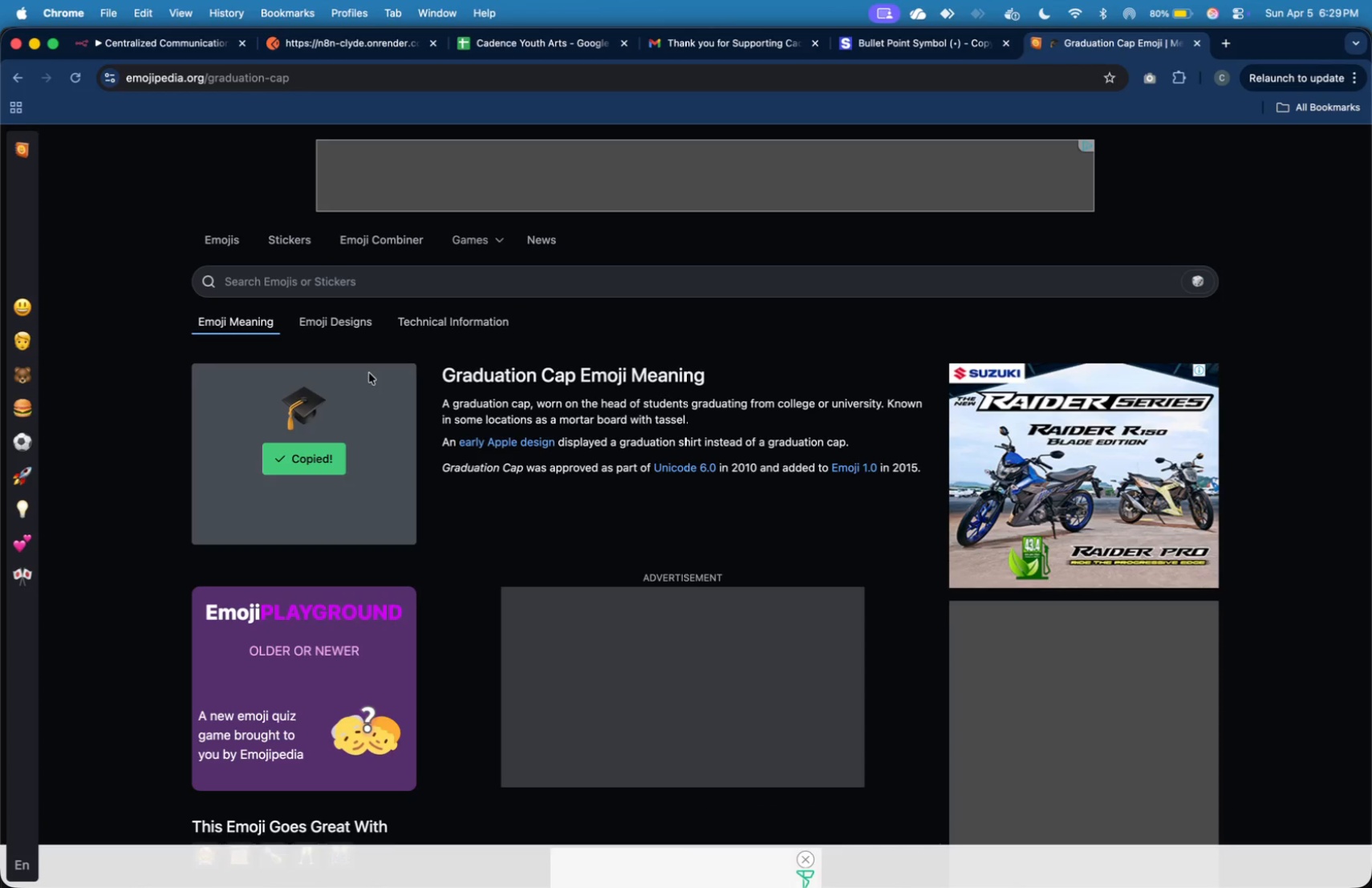 
key(Meta+Tab)
 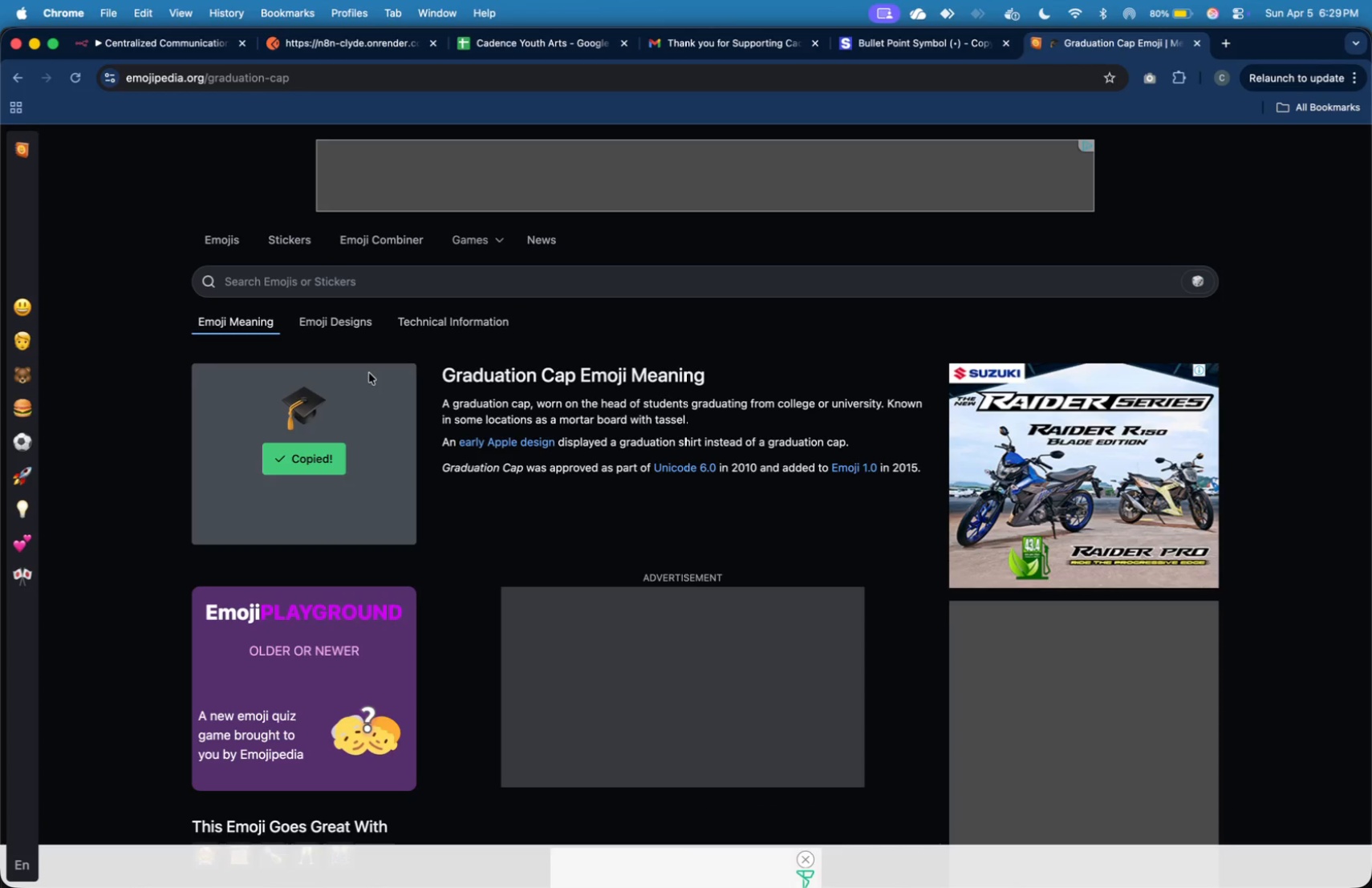 
key(Meta+V)
 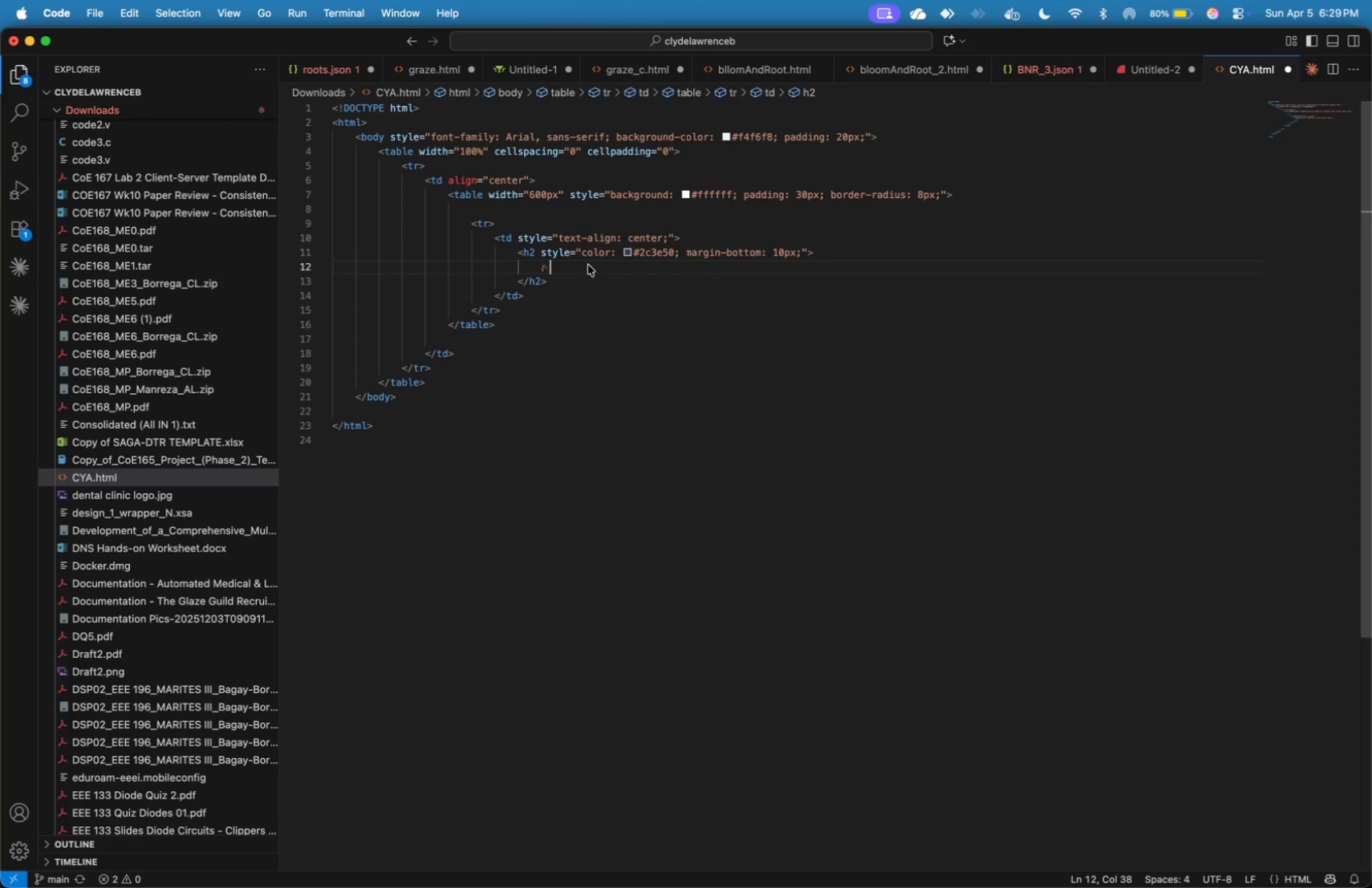 
type( Scholarship Inquiry Received)
 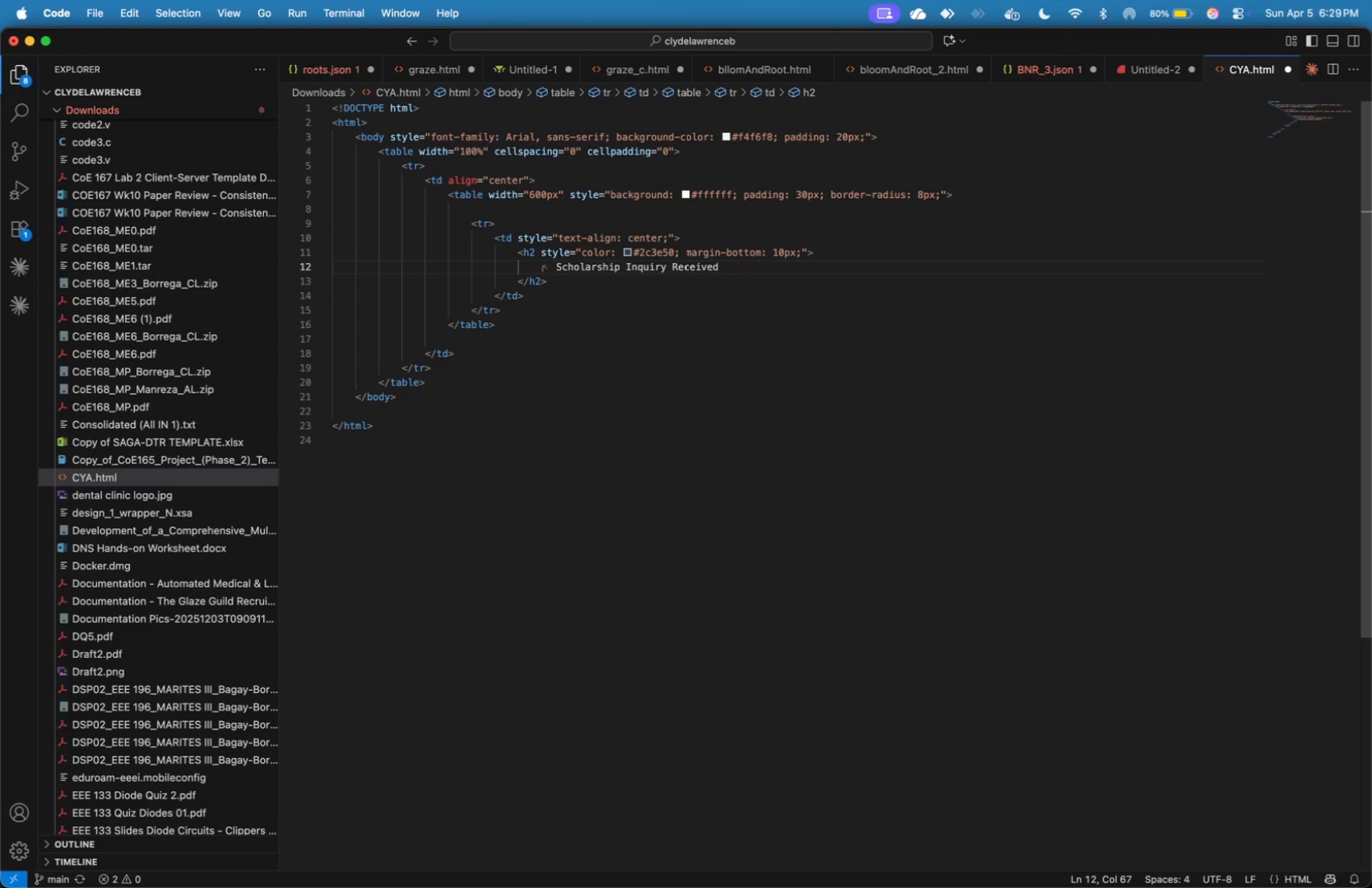 
key(ArrowDown)
 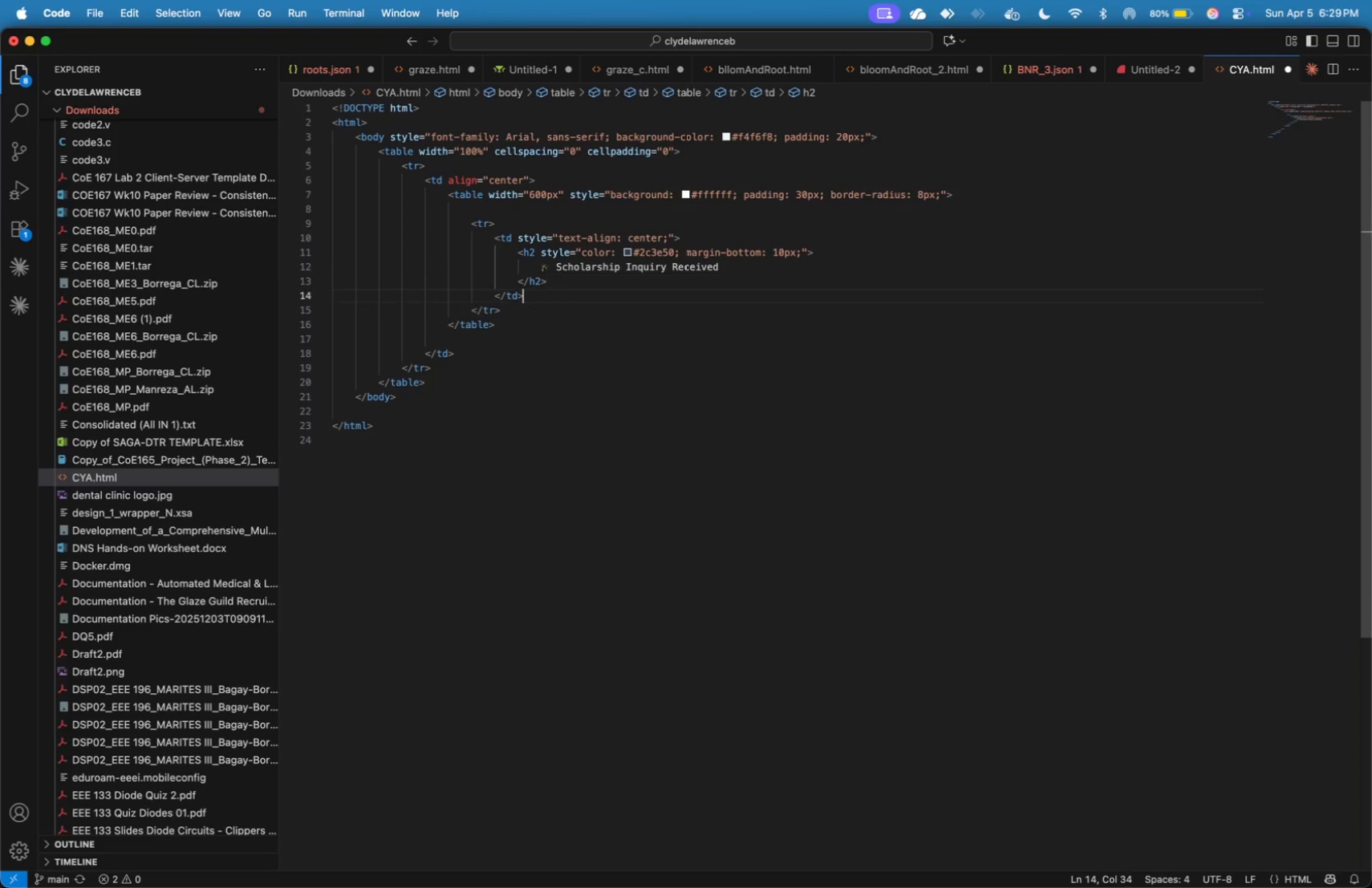 
key(ArrowDown)
 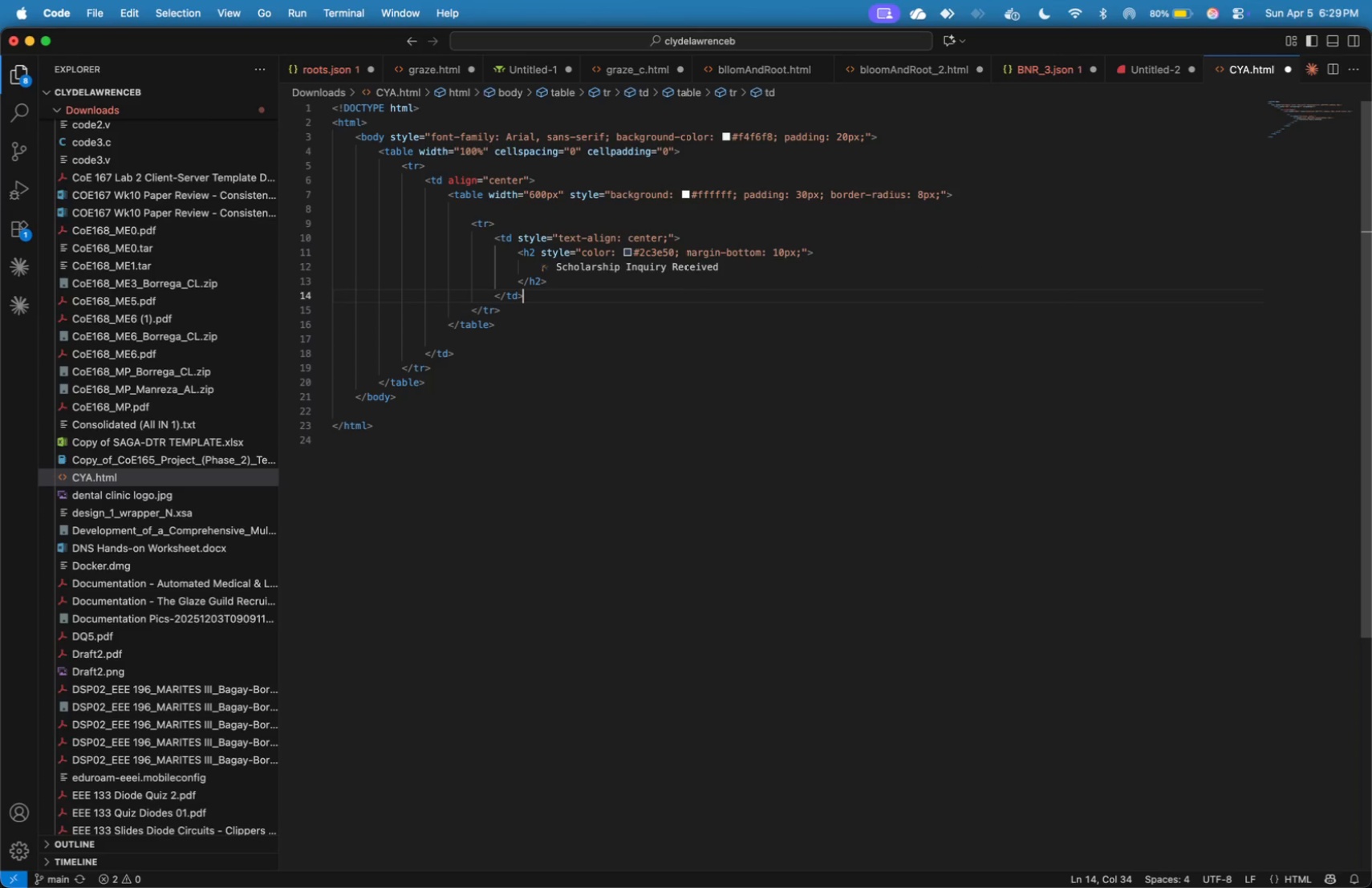 
key(ArrowDown)
 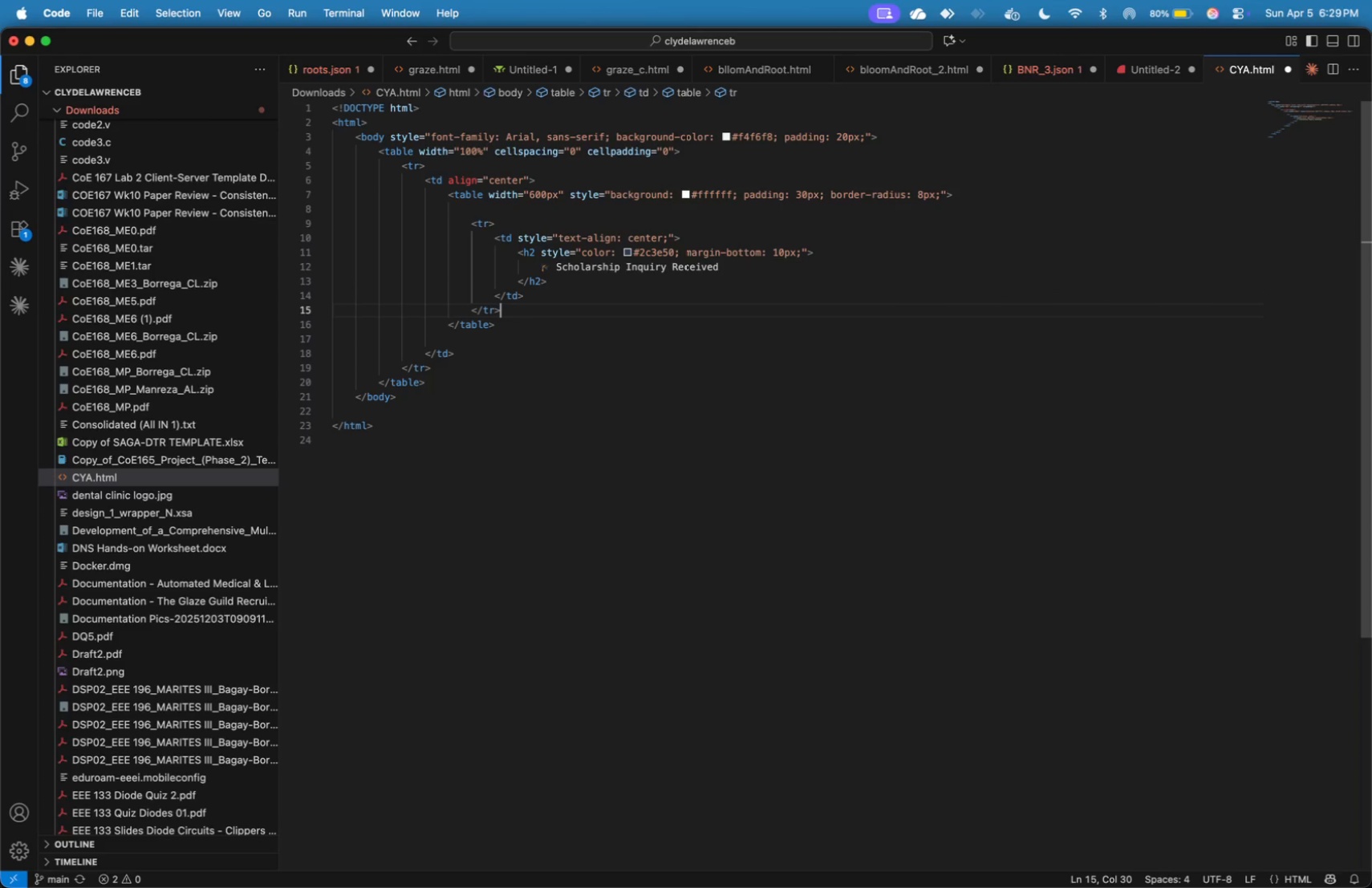 
key(Enter)
 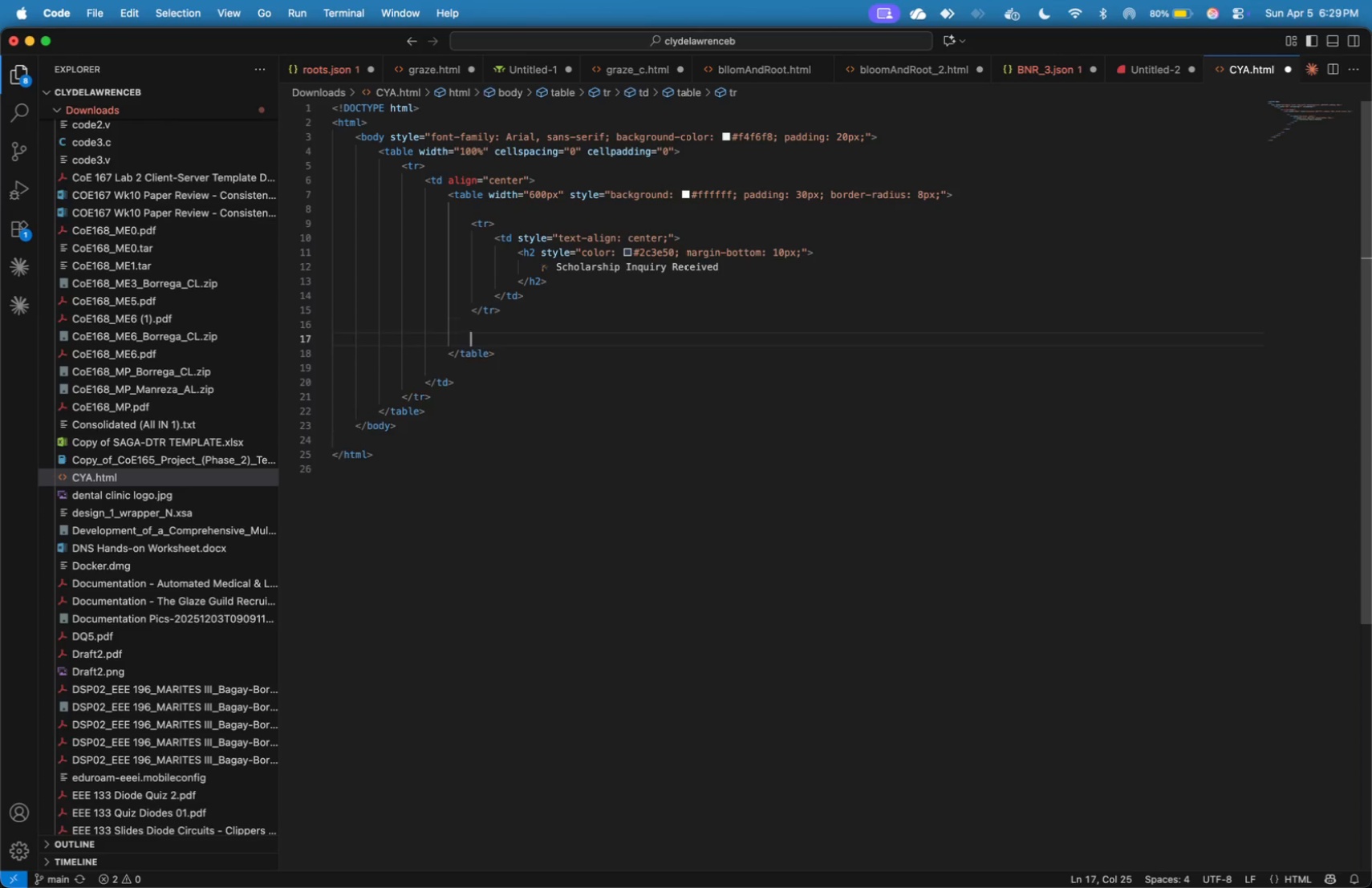 
key(Enter)
 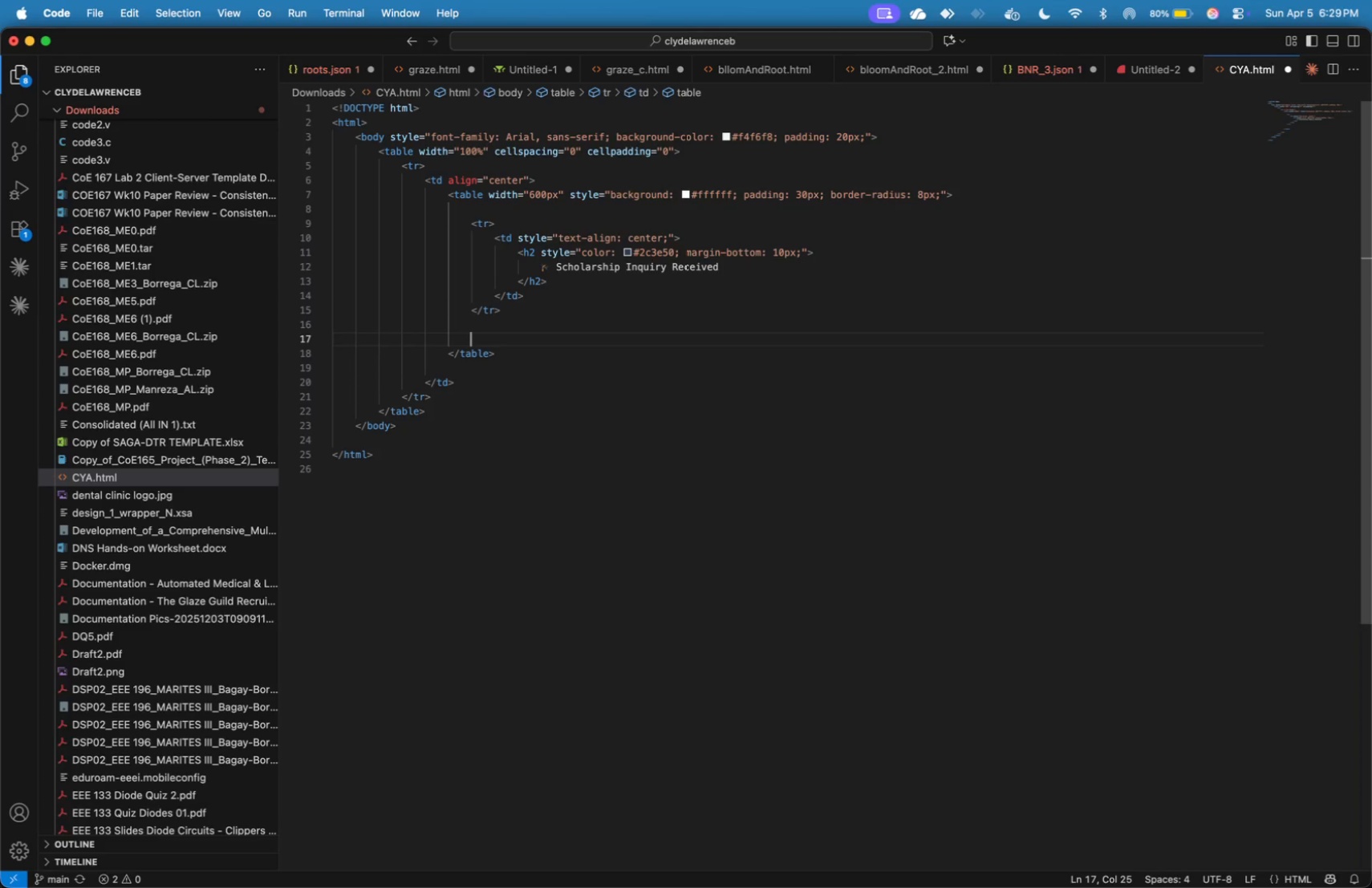 
type(<tr>)
 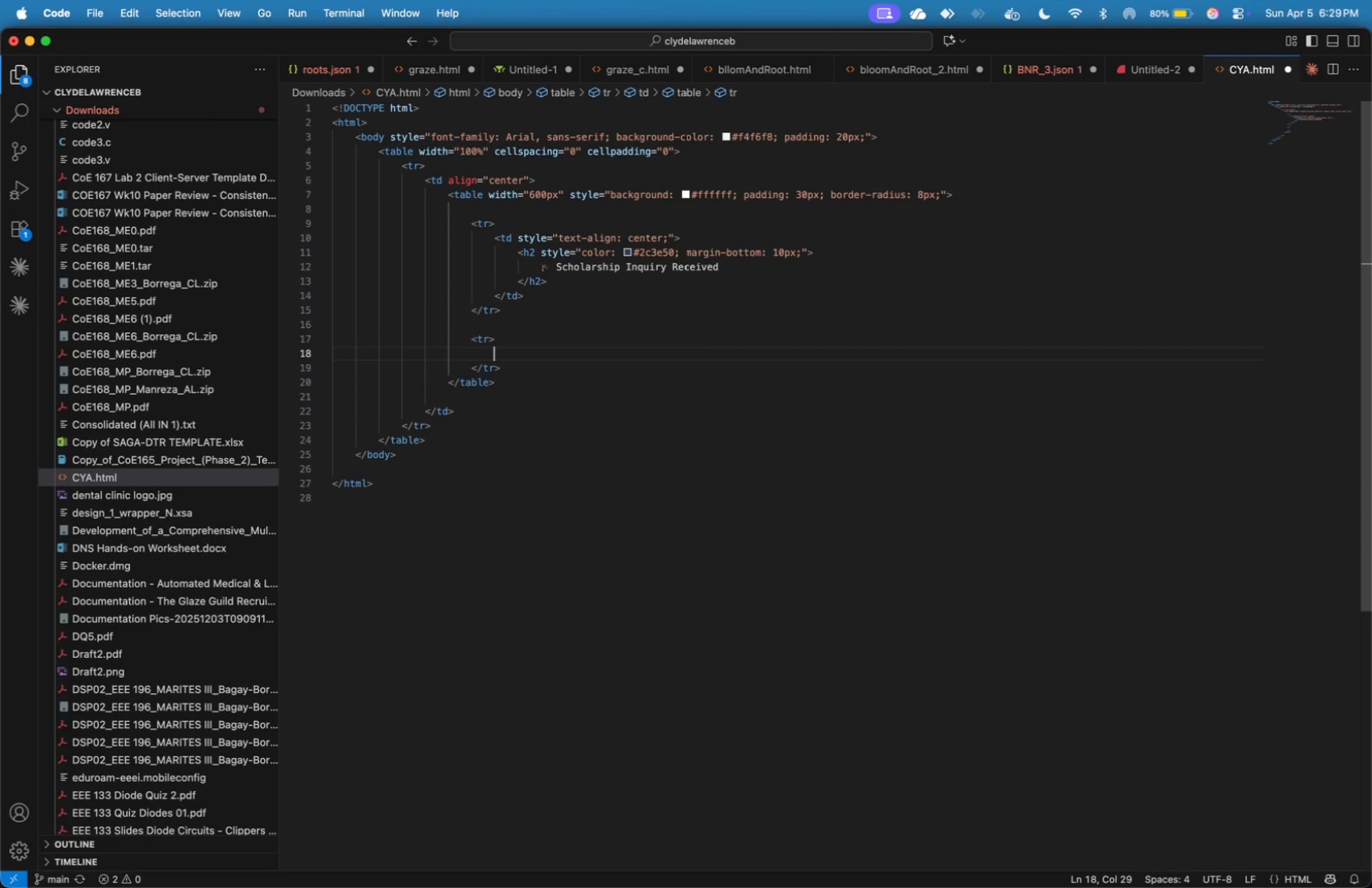 
 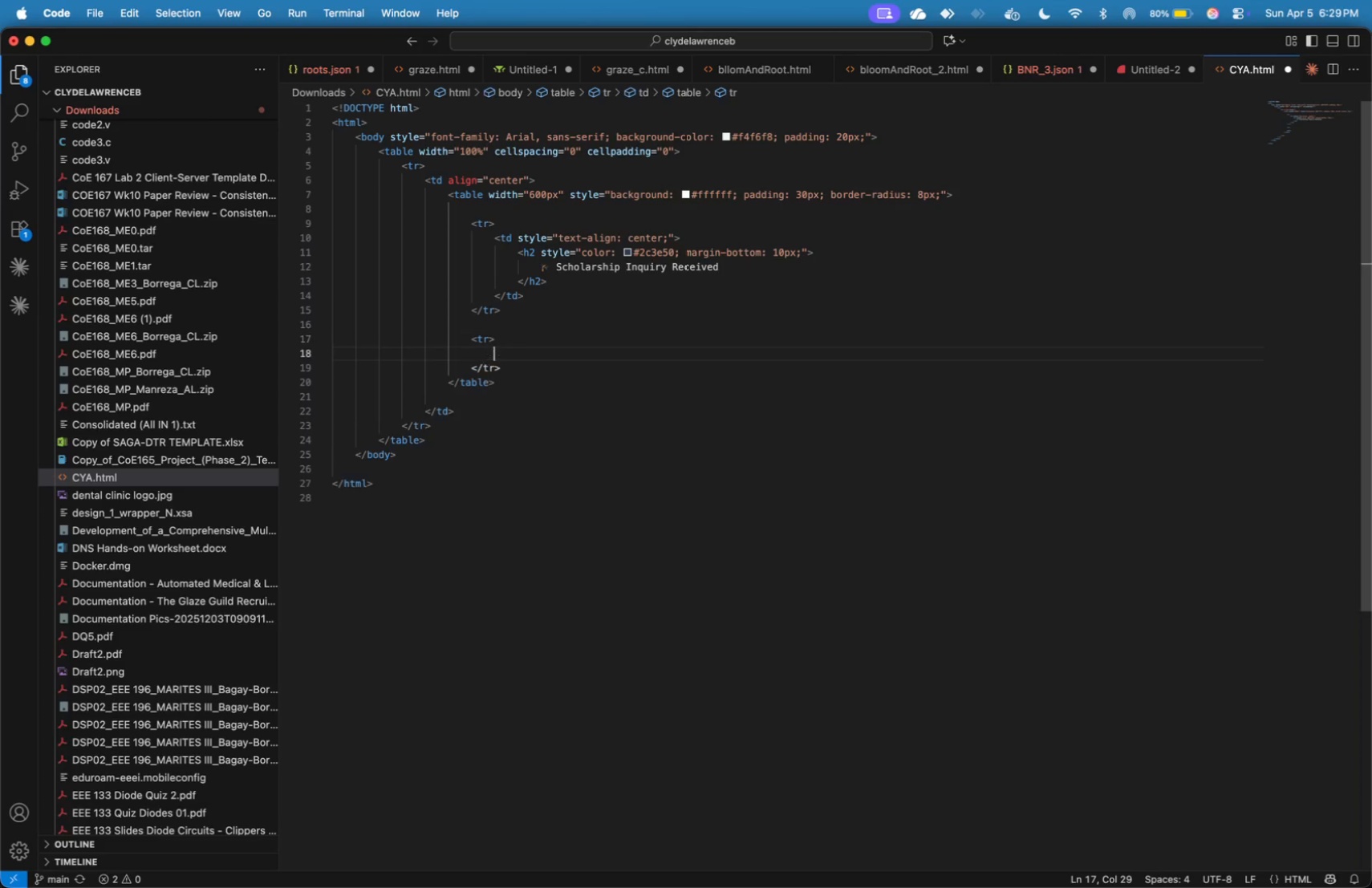 
key(Enter)
 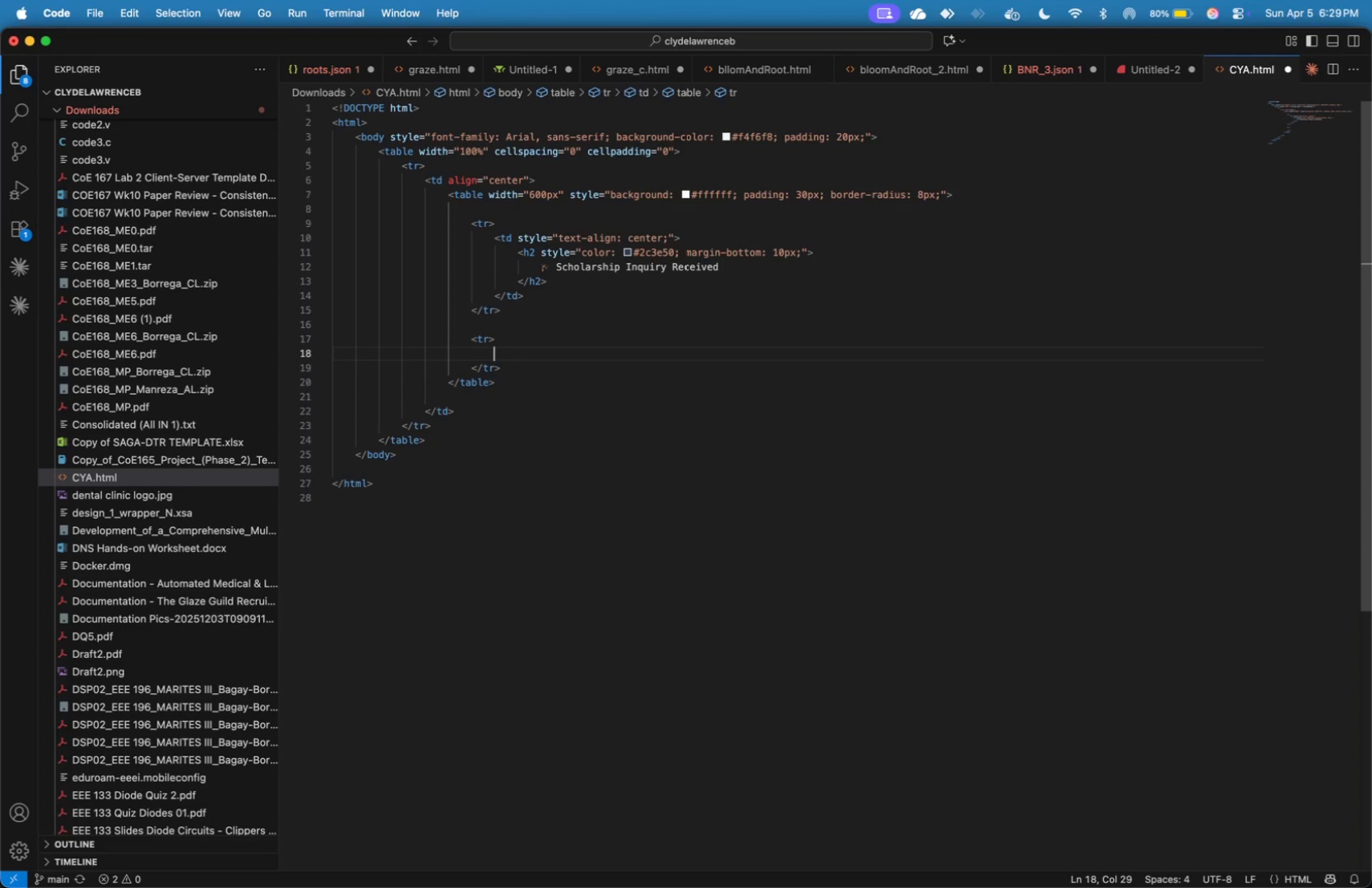 
type(<td>)
 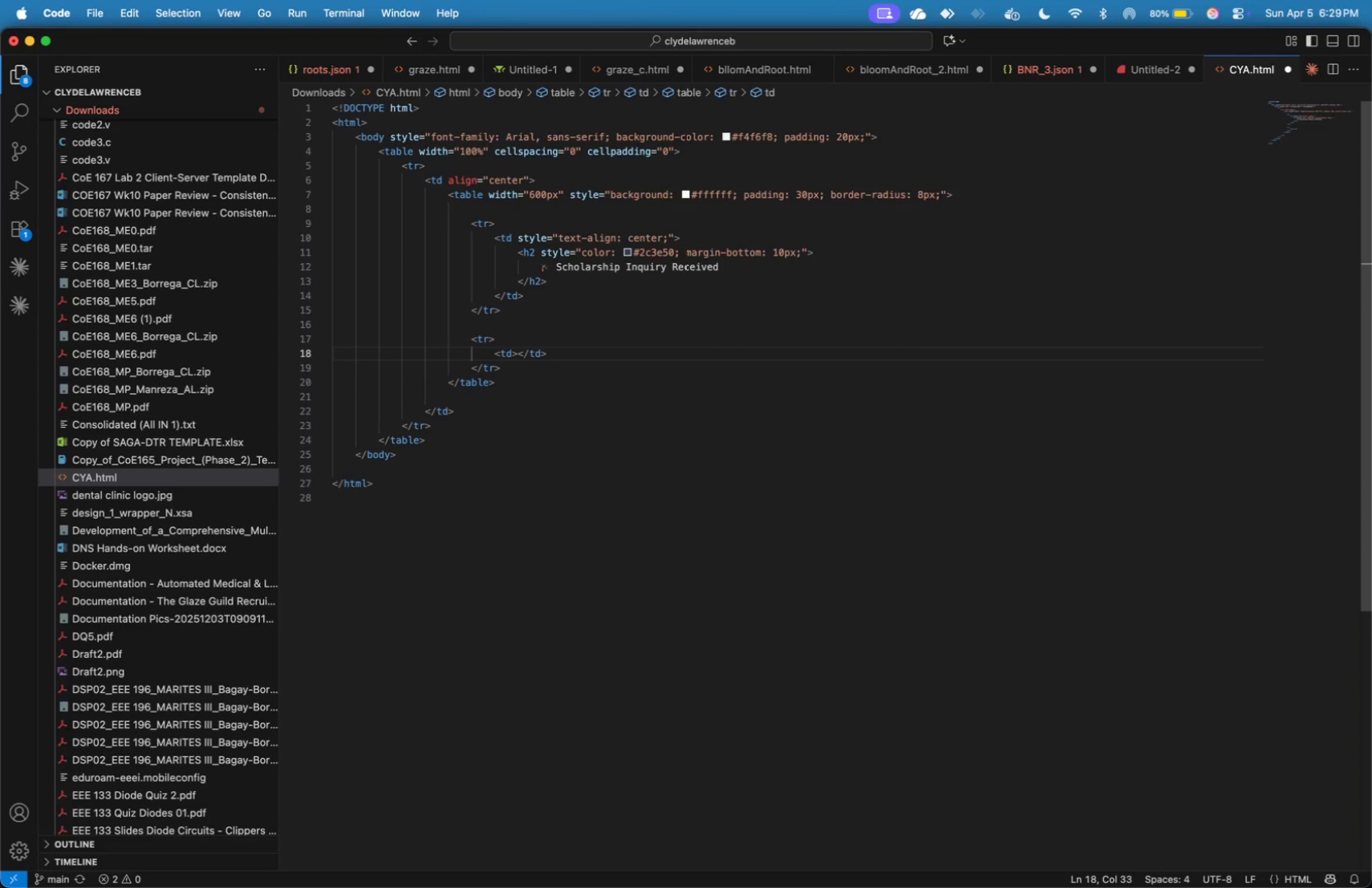 
key(Enter)
 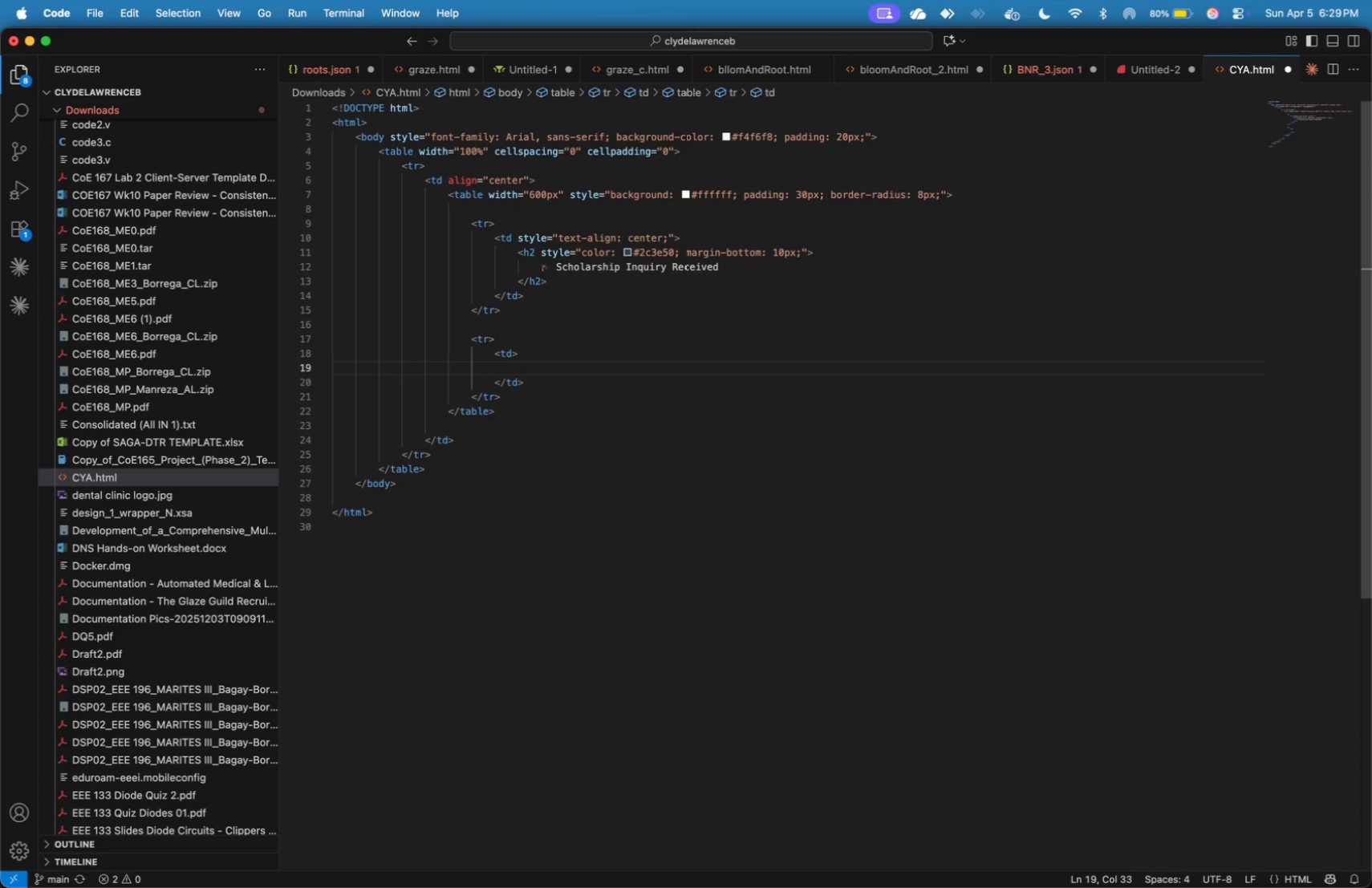 
key(Shift+Comma)
 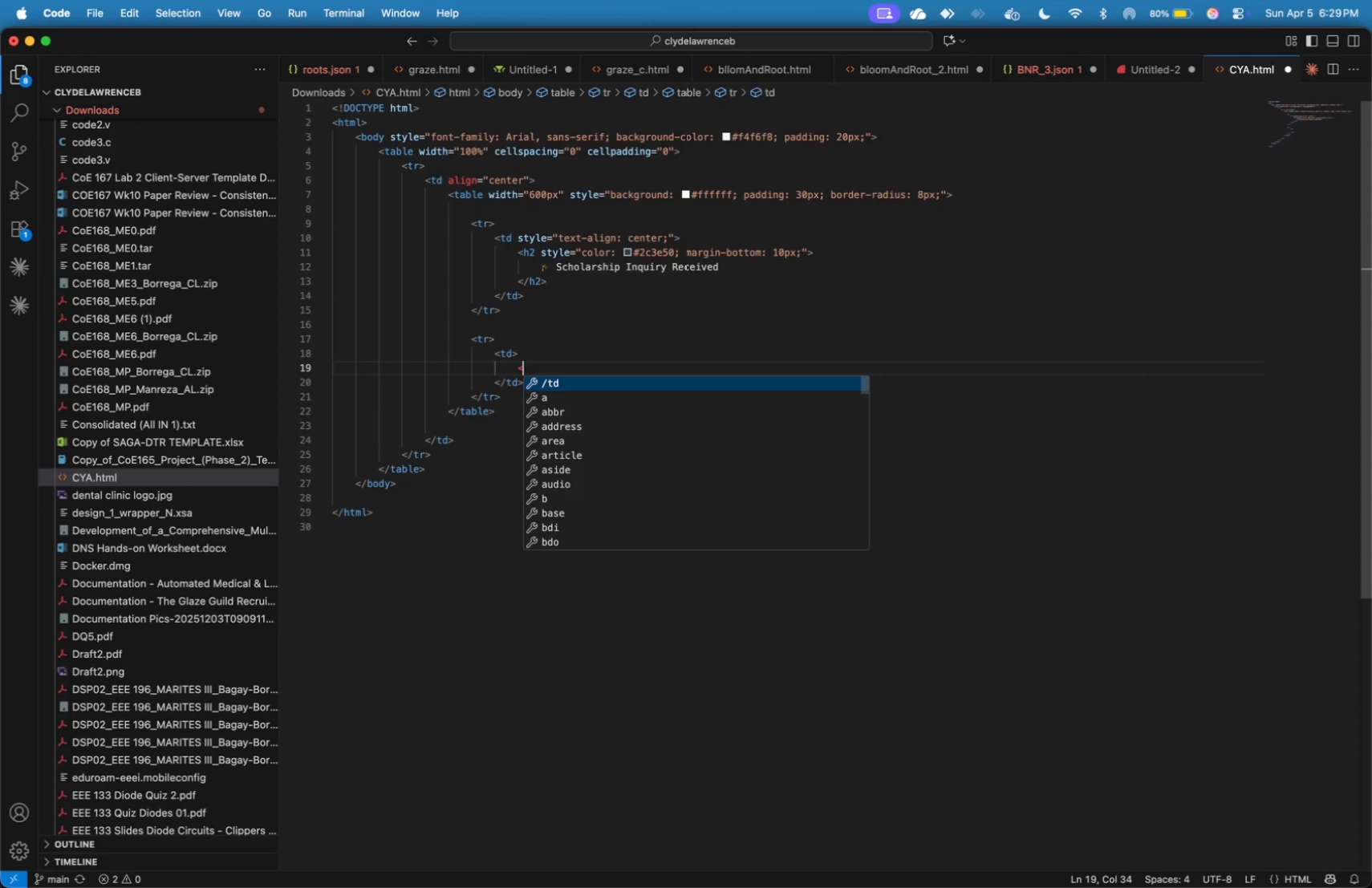 
key(P)
 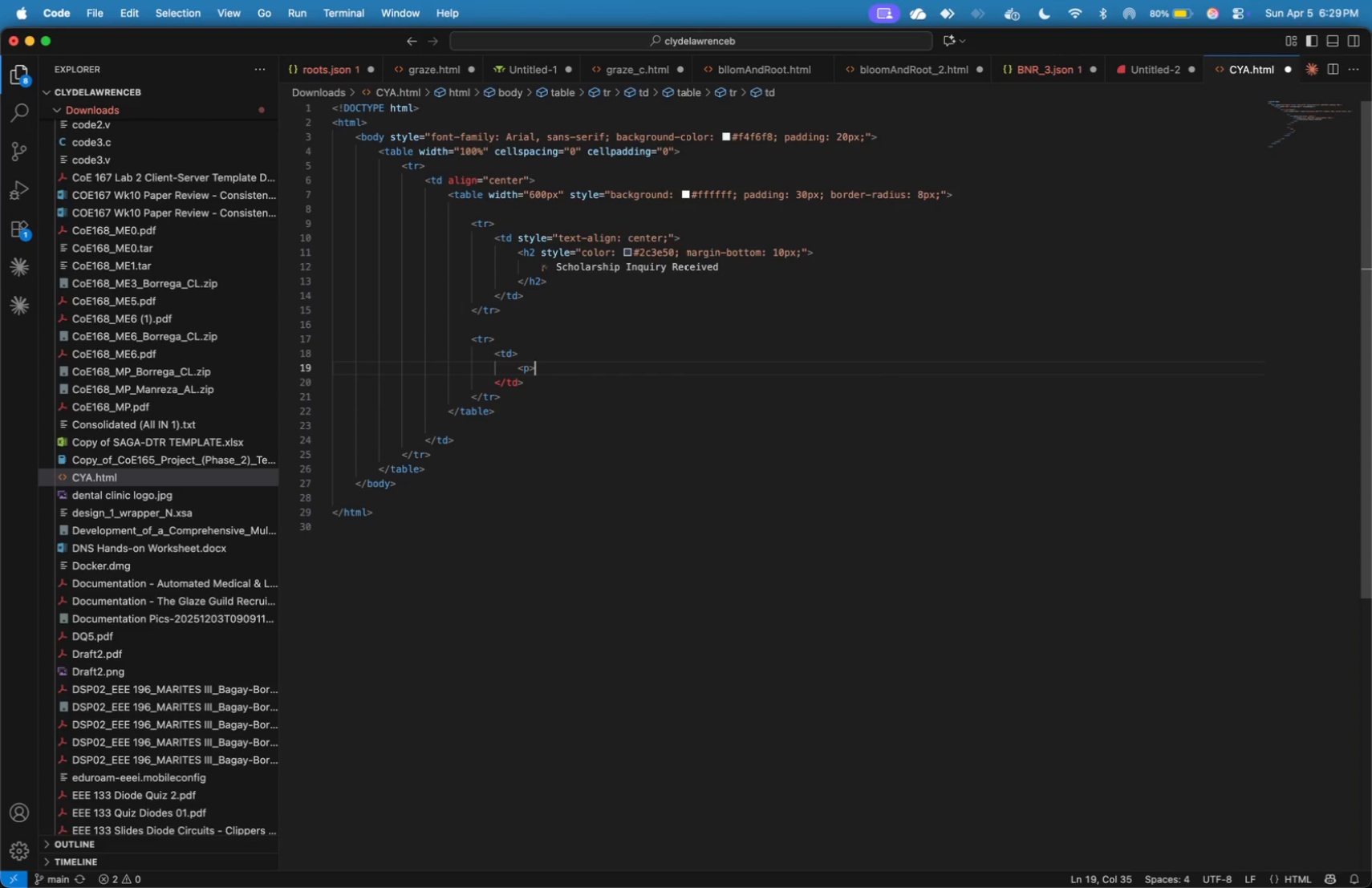 
key(Shift+Period)
 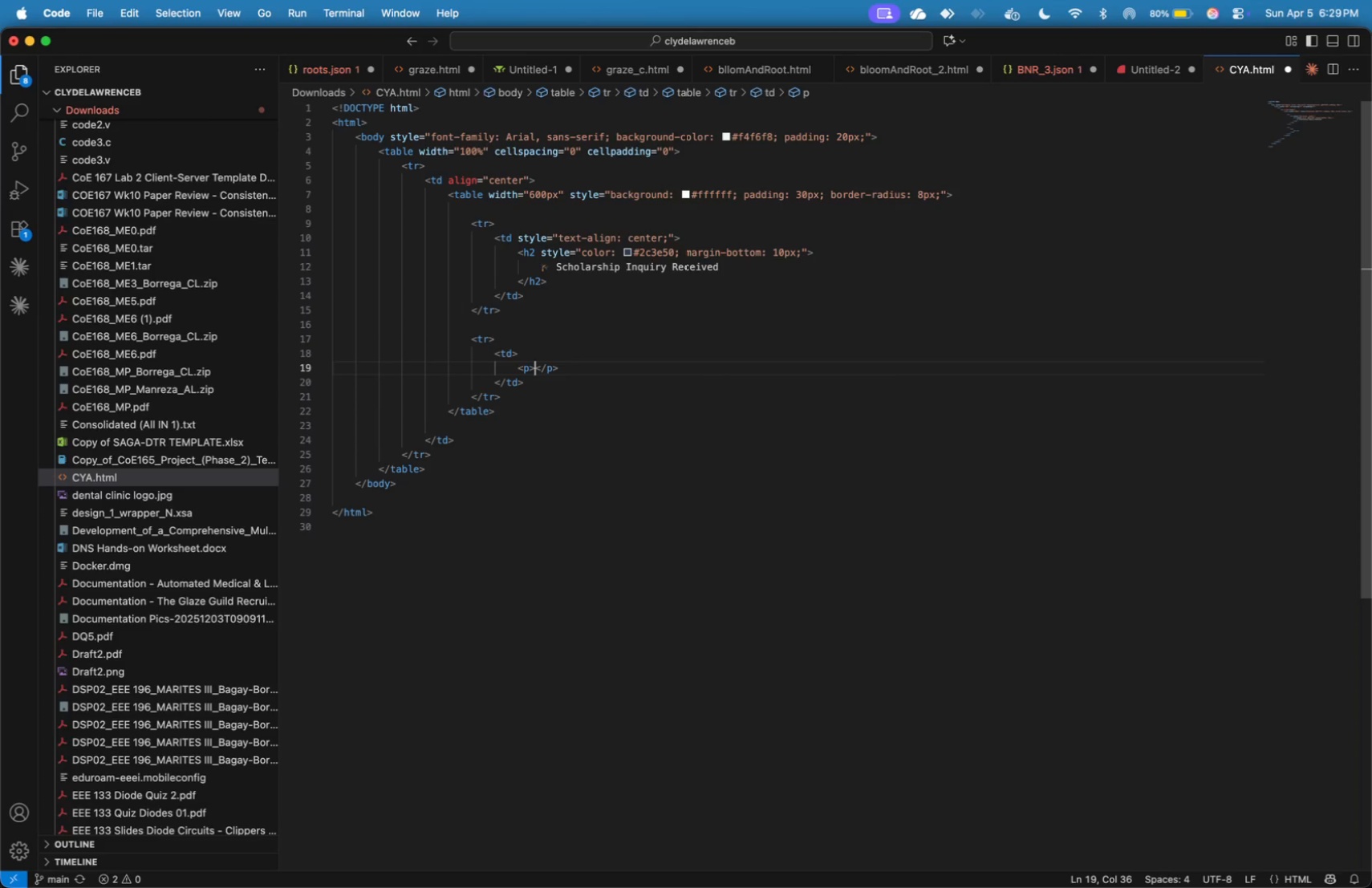 
type(Hi <>)
 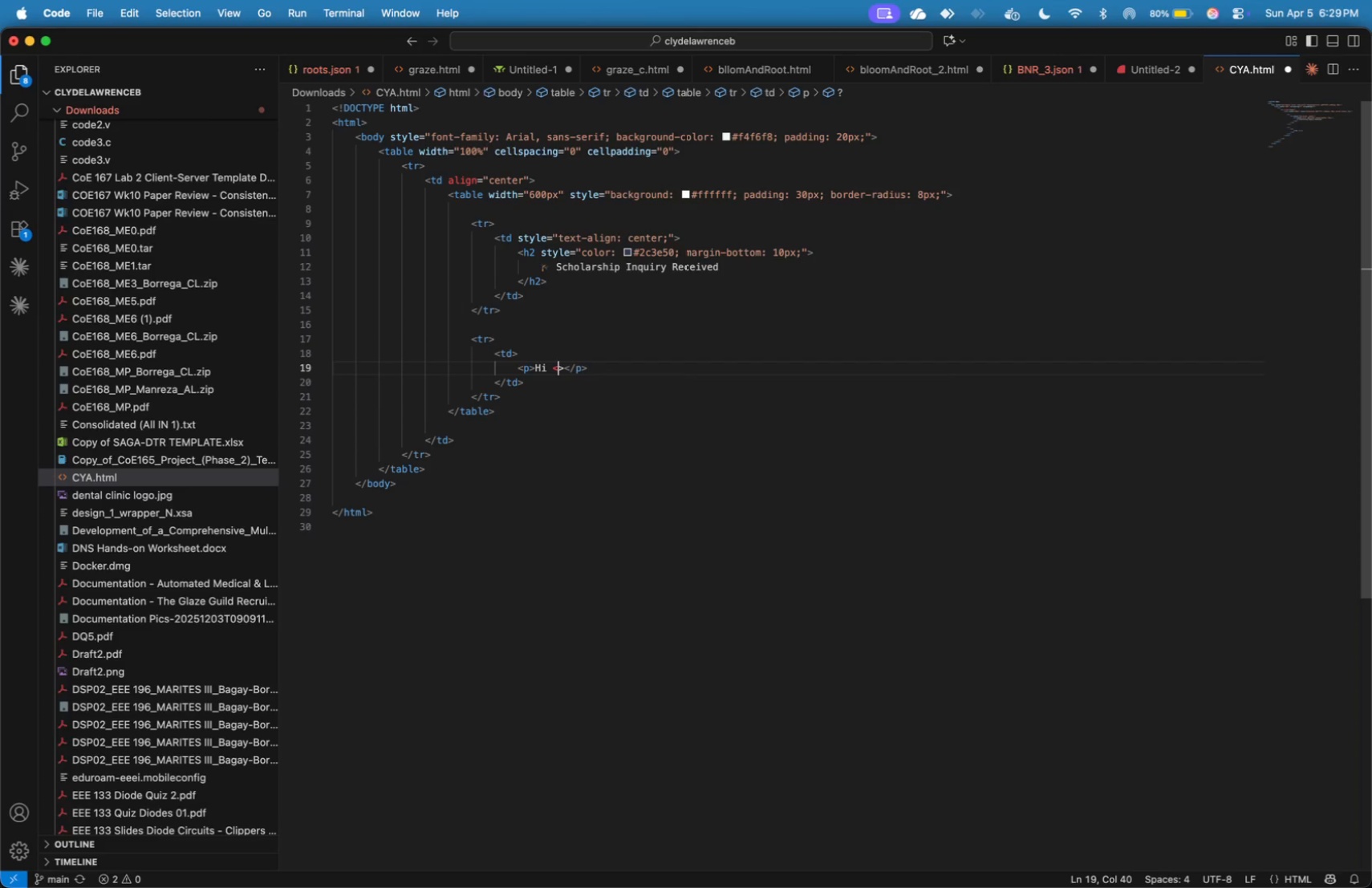 
 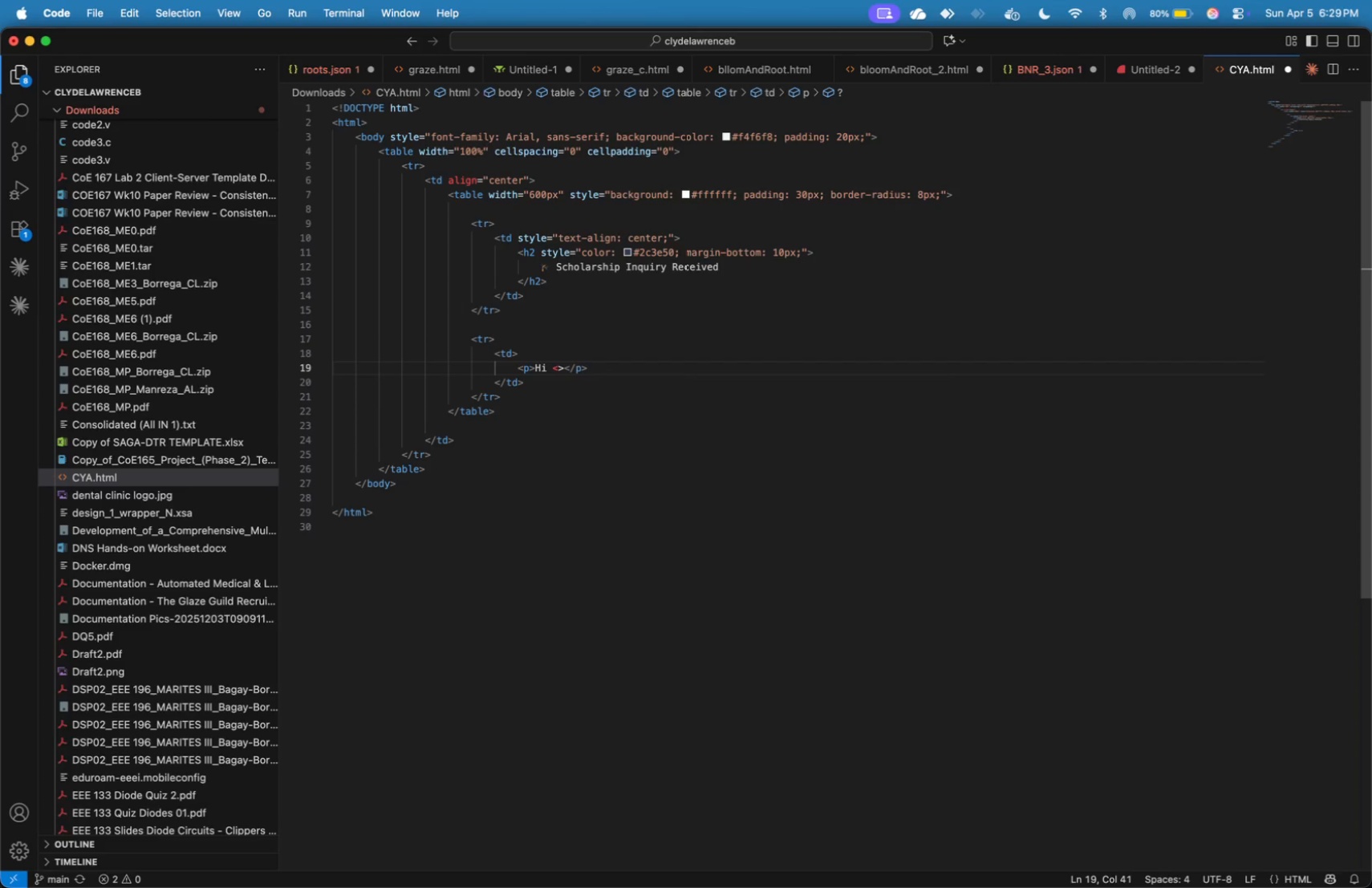 
key(ArrowLeft)
 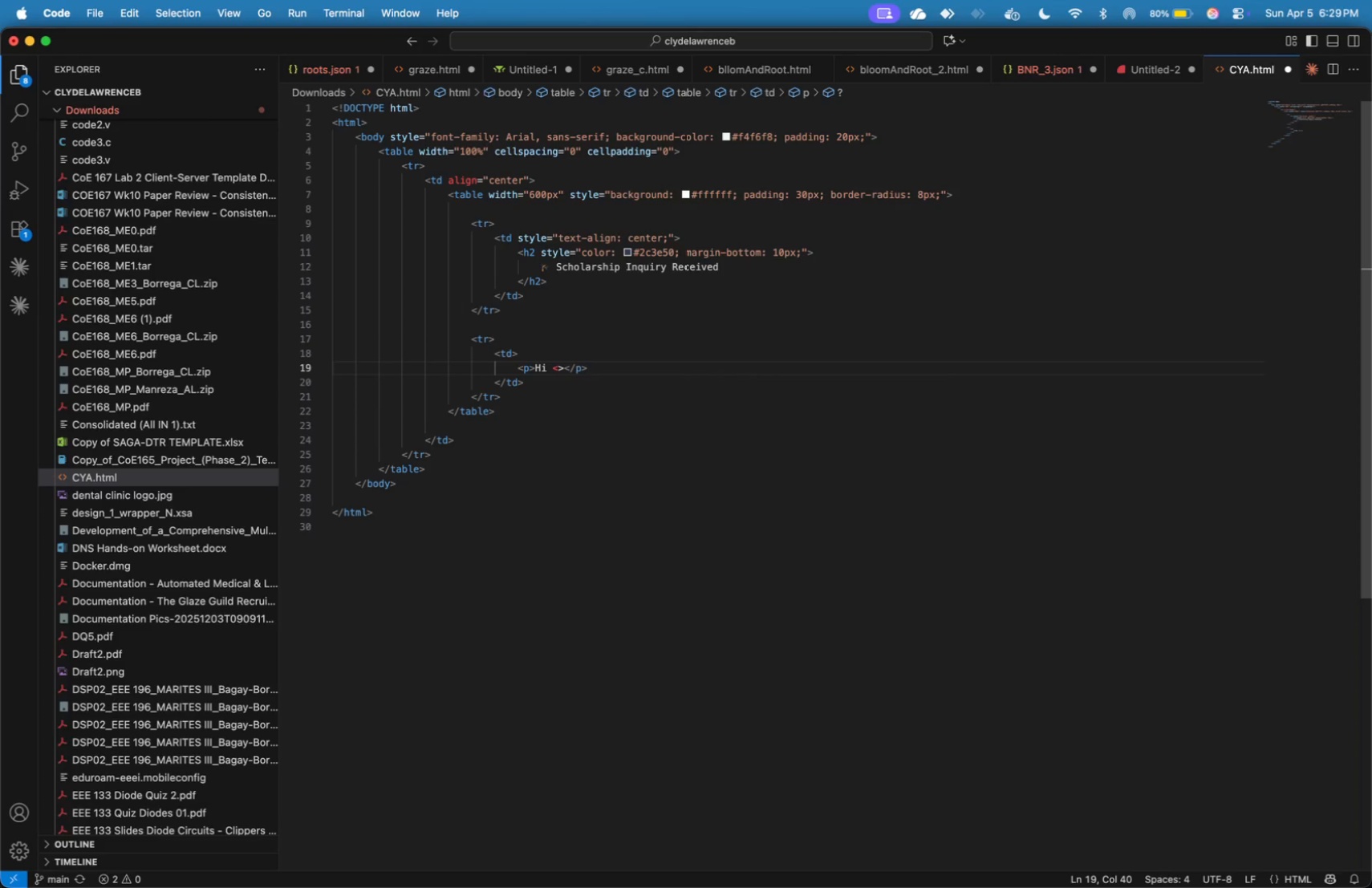 
type(str)
 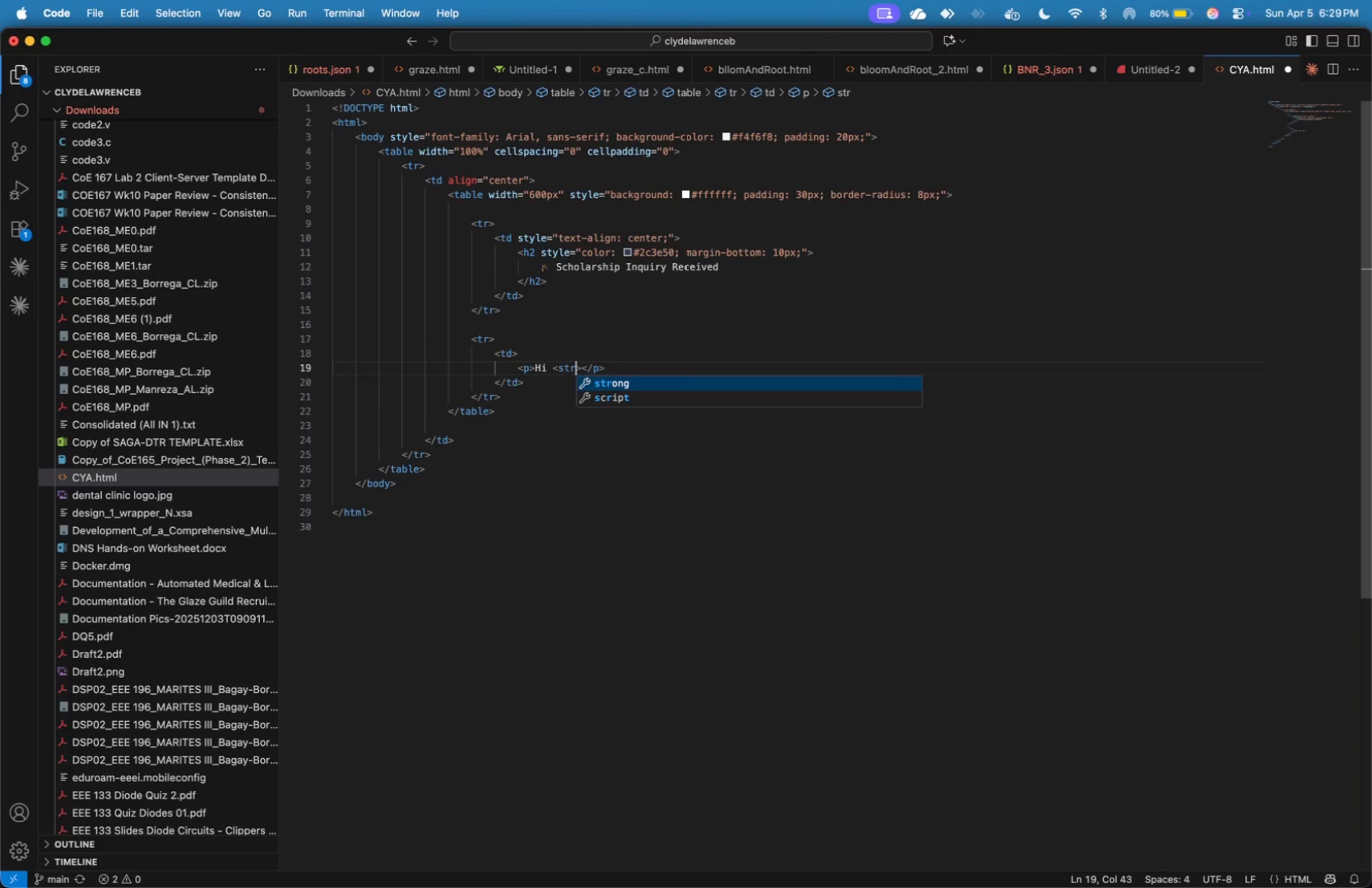 
key(ArrowRight)
 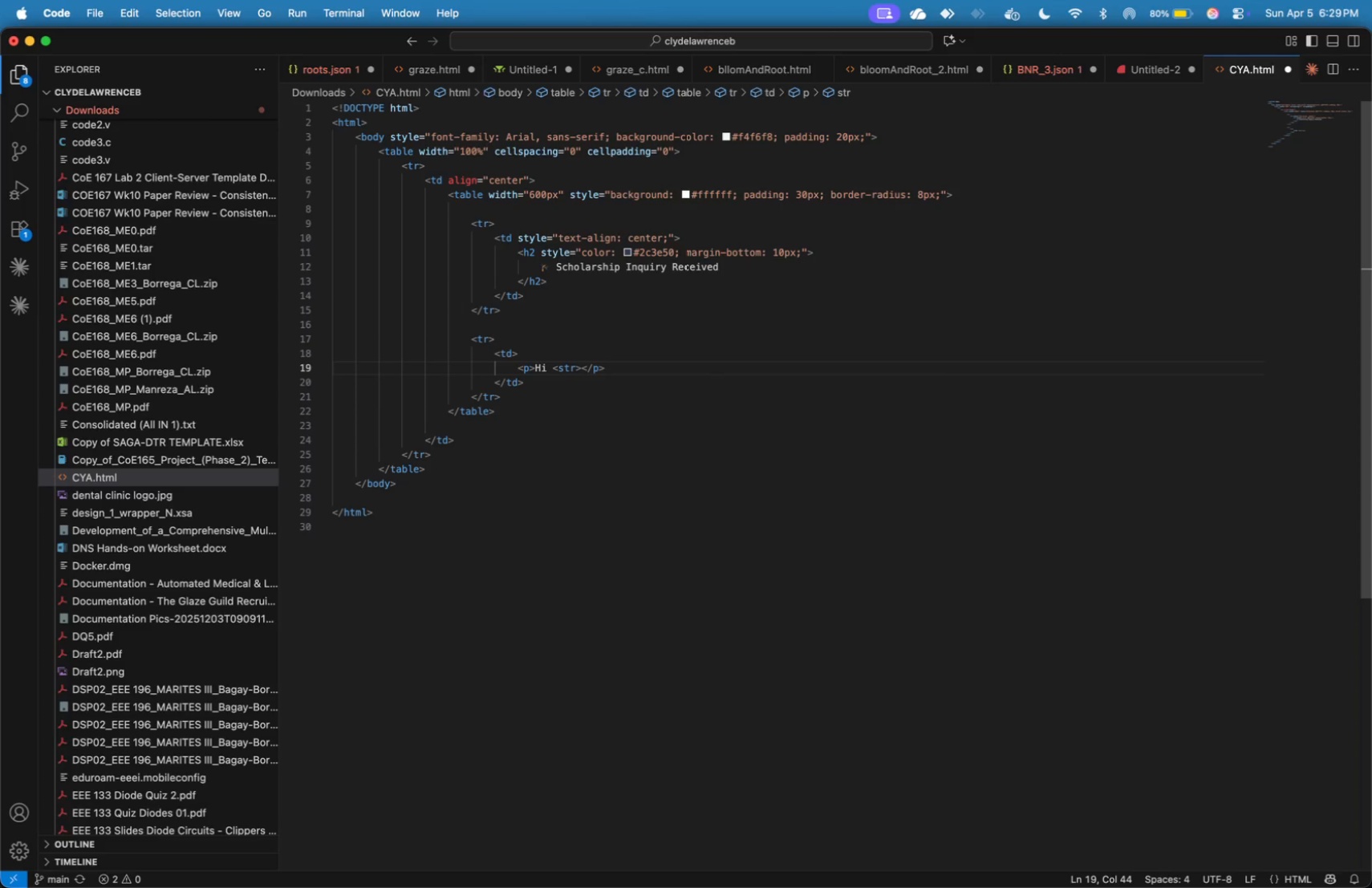 
key(Backspace)
type(ong>)
 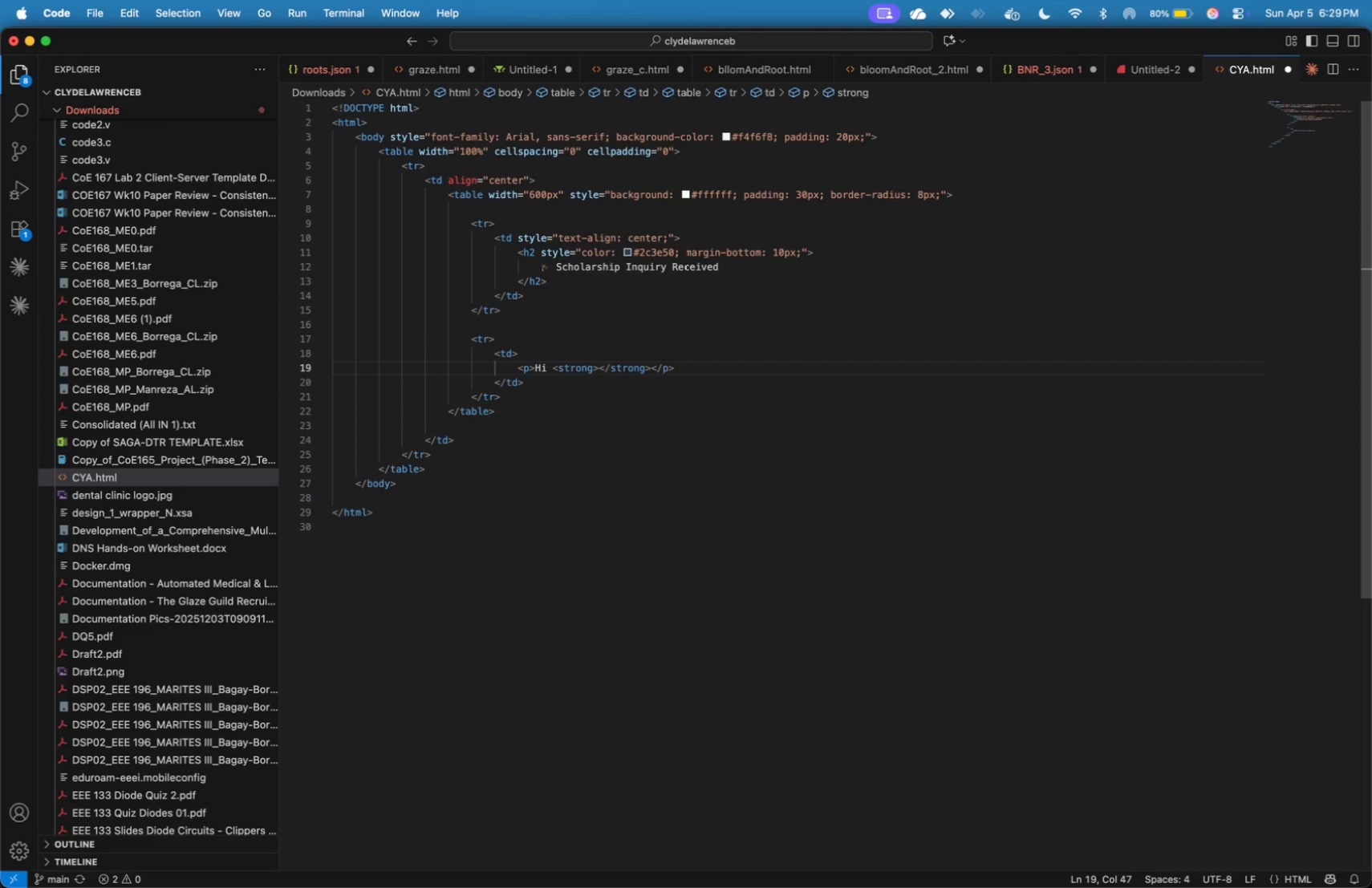 
wait(5.78)
 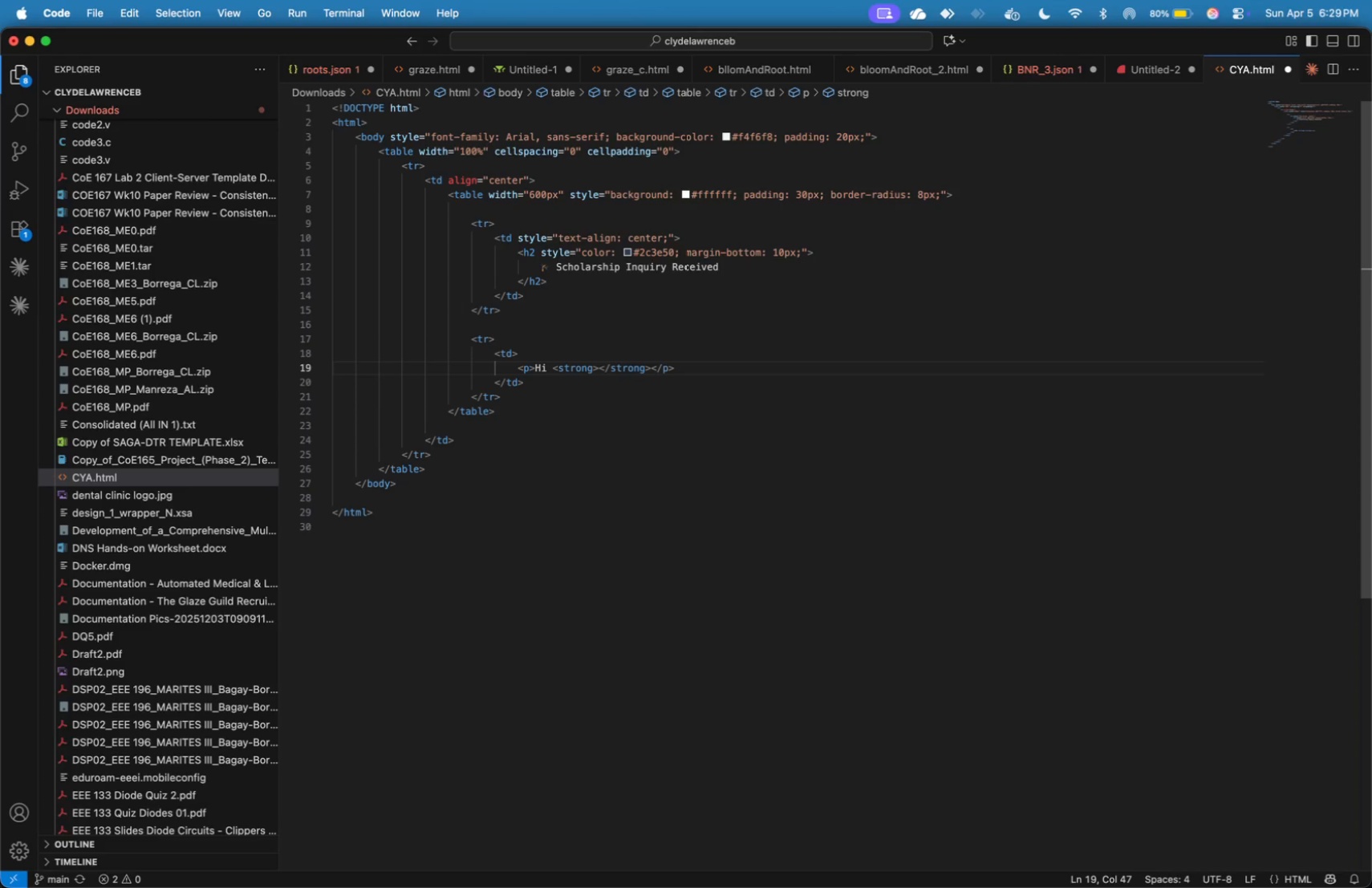 
key(Shift+BracketLeft)
 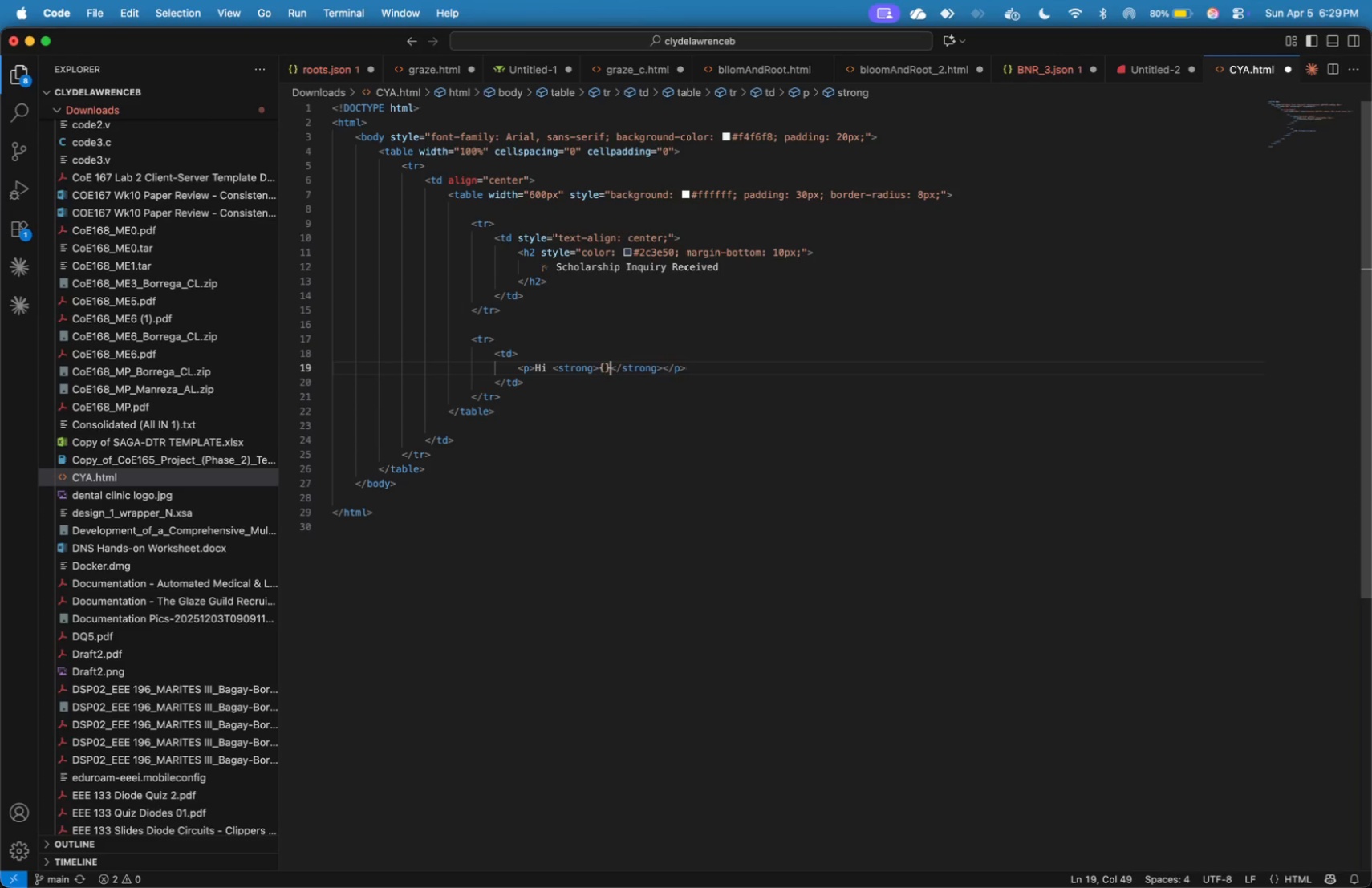 
key(Shift+BracketRight)
 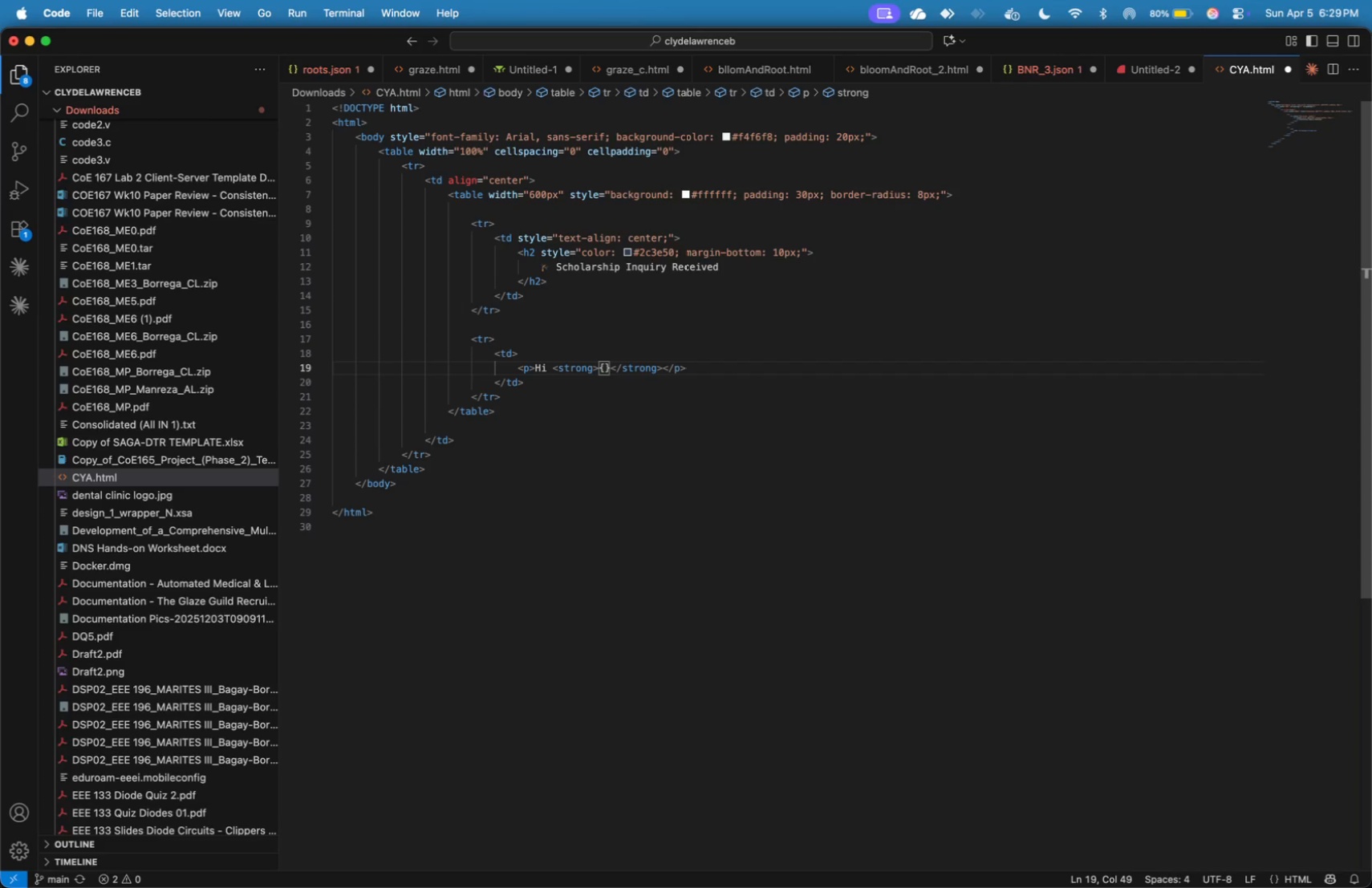 
key(Comma)
 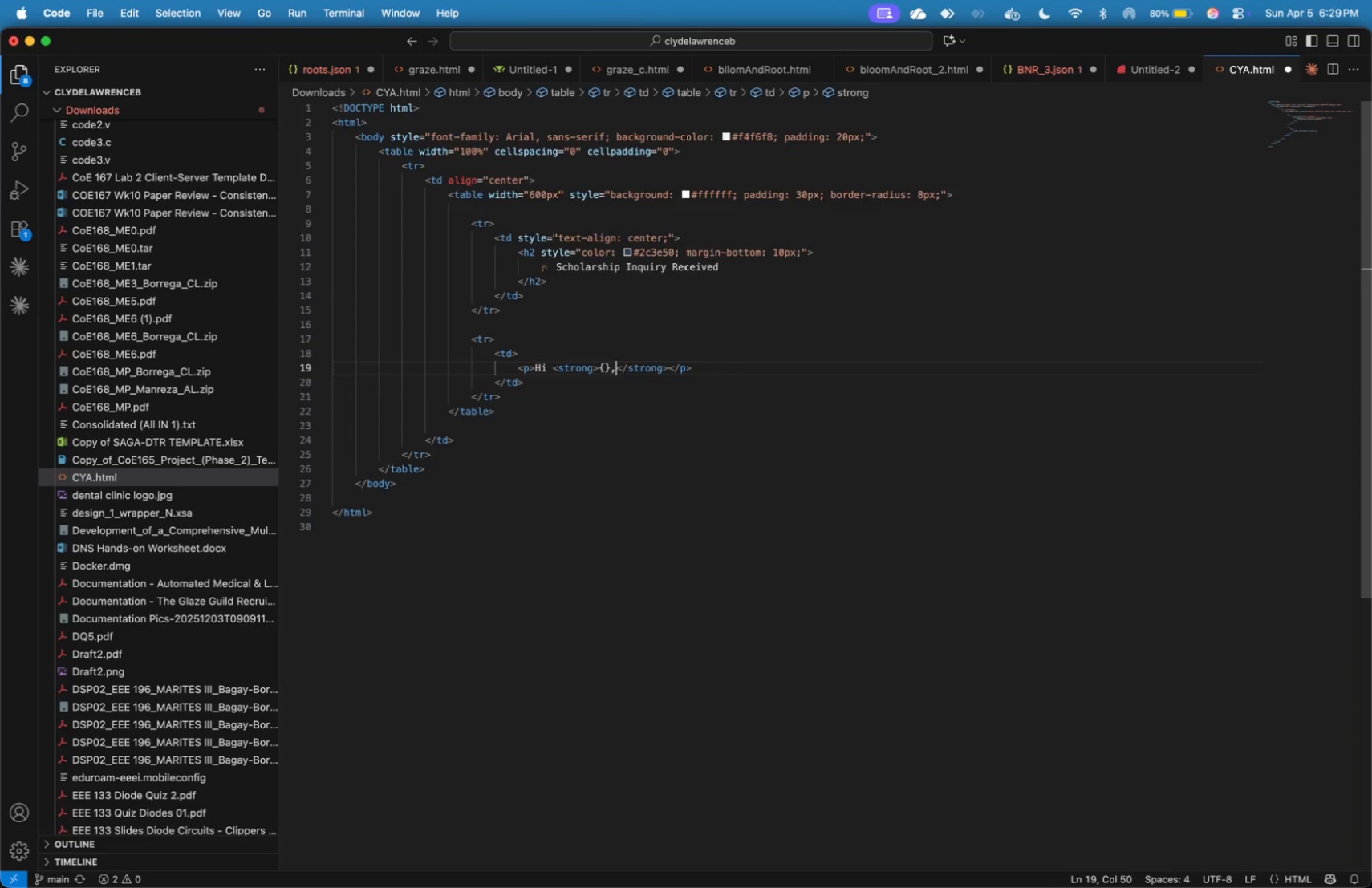 
key(Meta+A)
 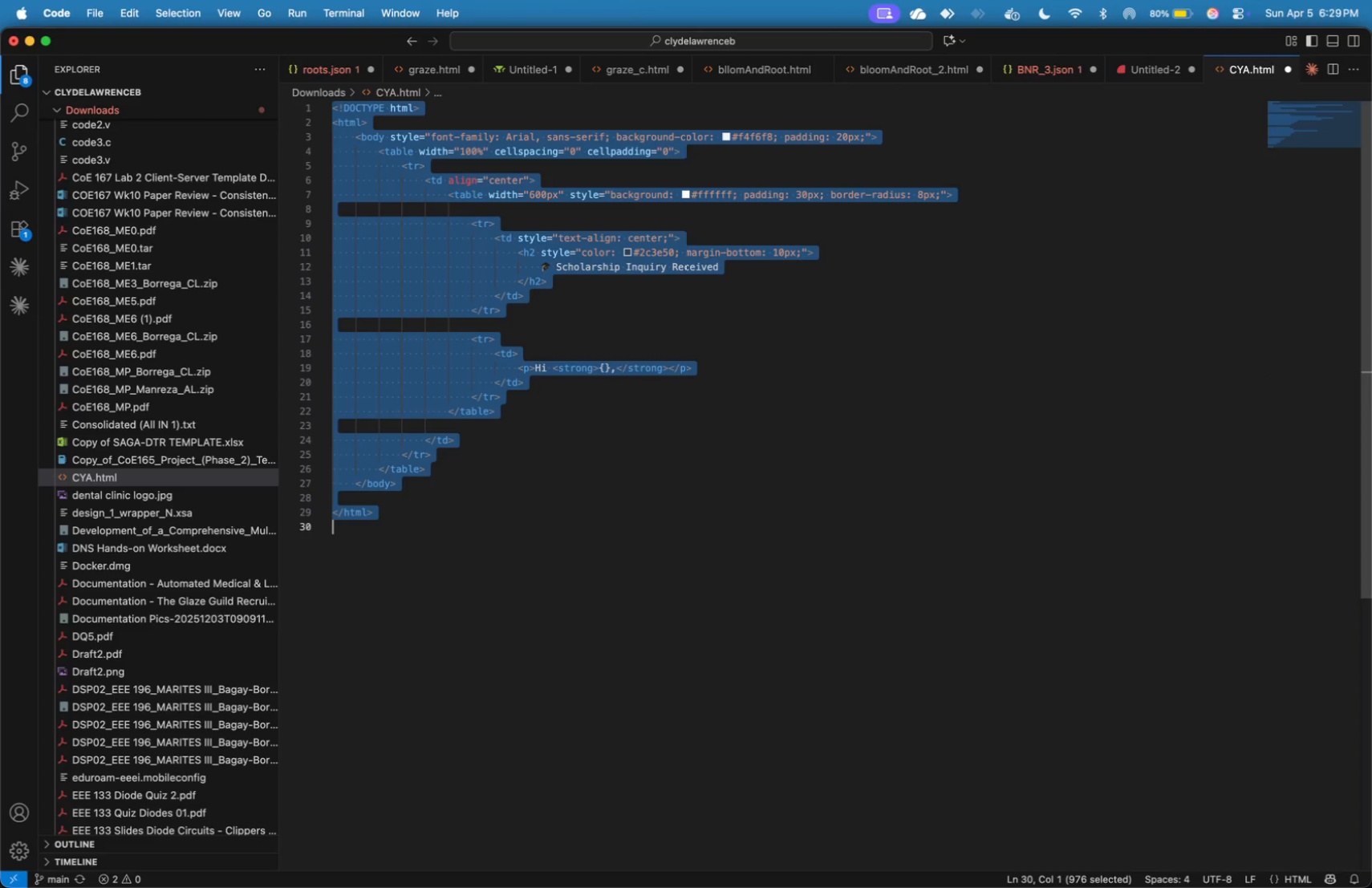 
key(Meta+C)
 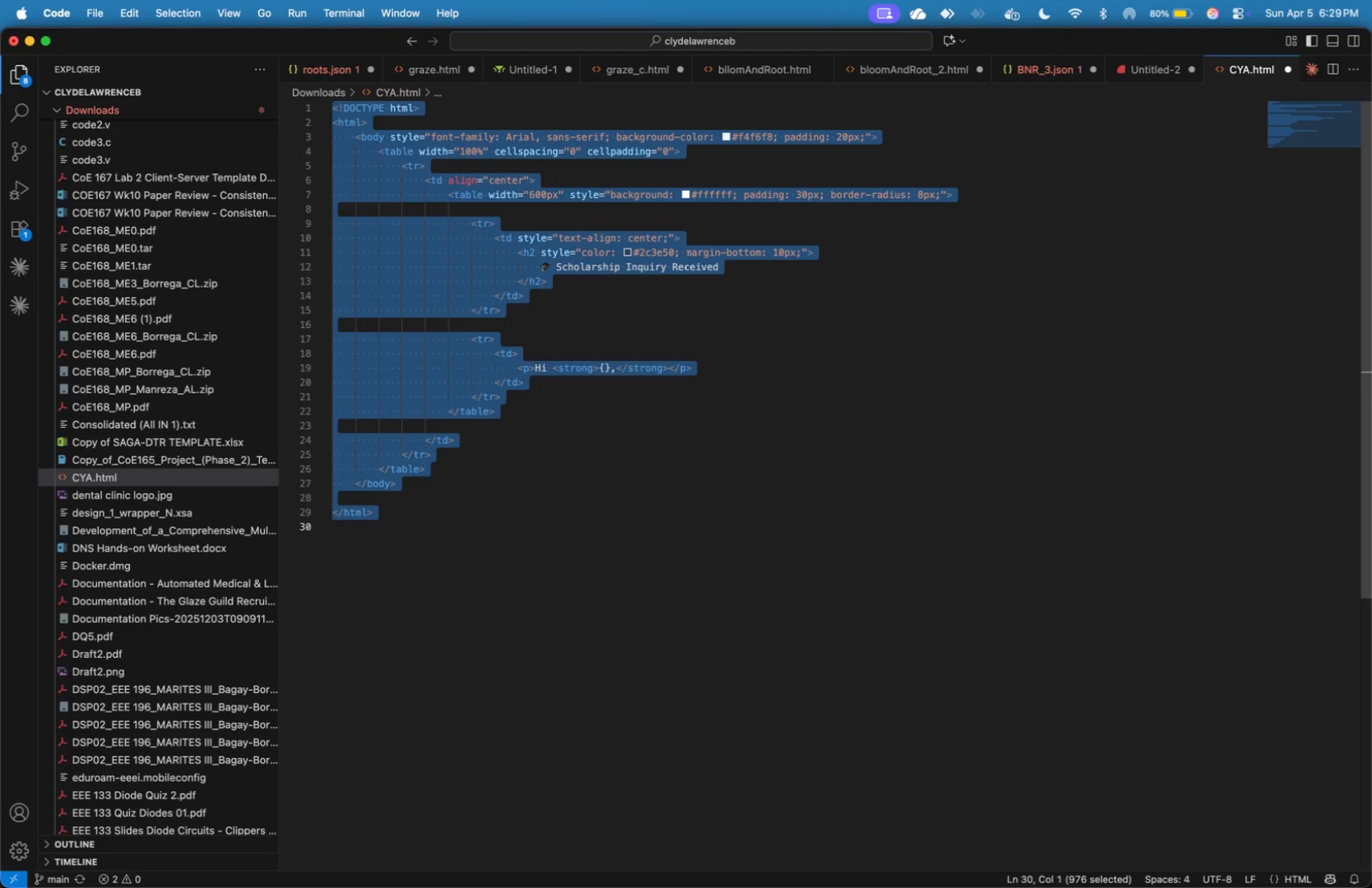 
key(Meta+Tab)
 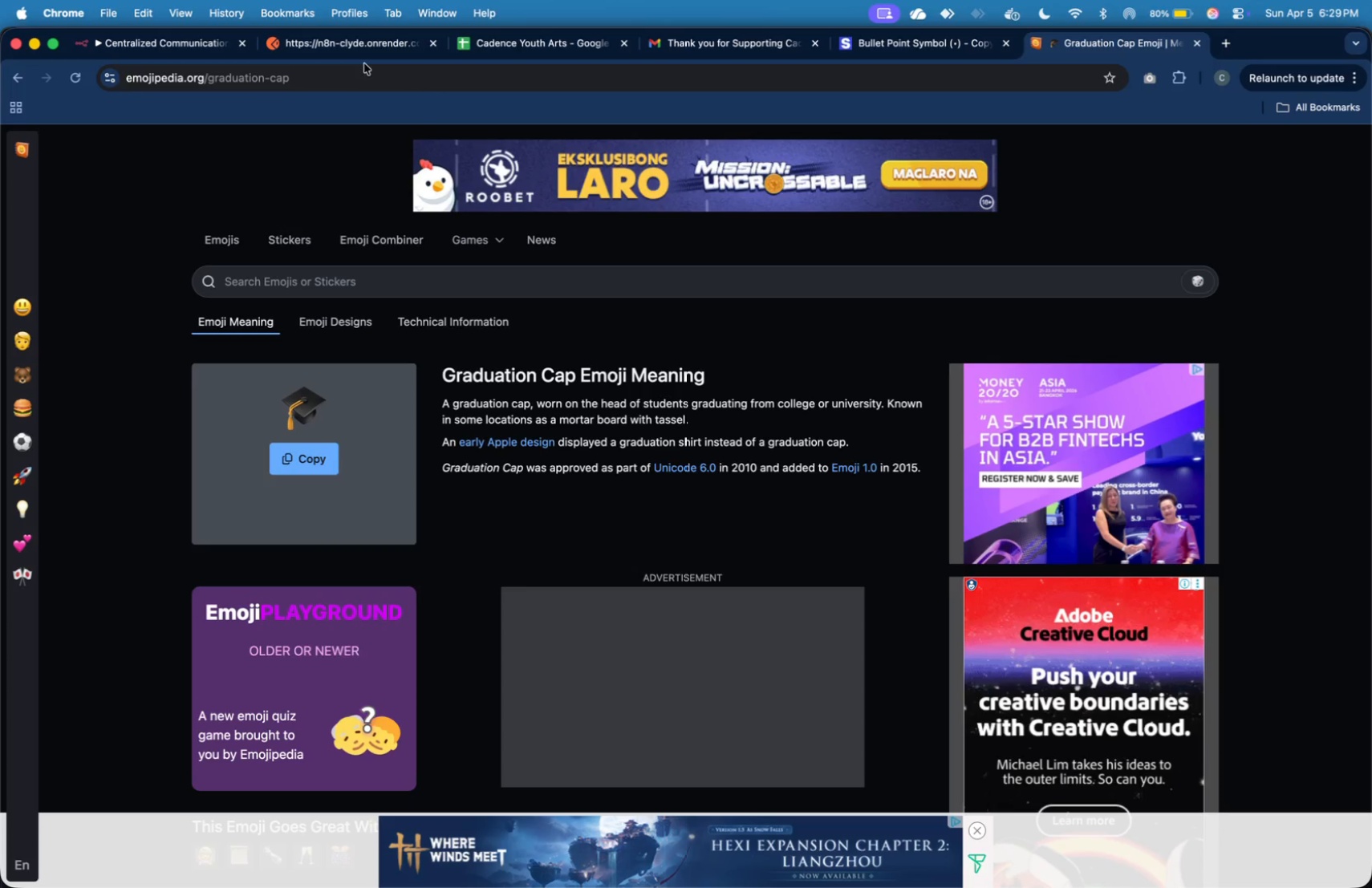 
left_click([173, 47])
 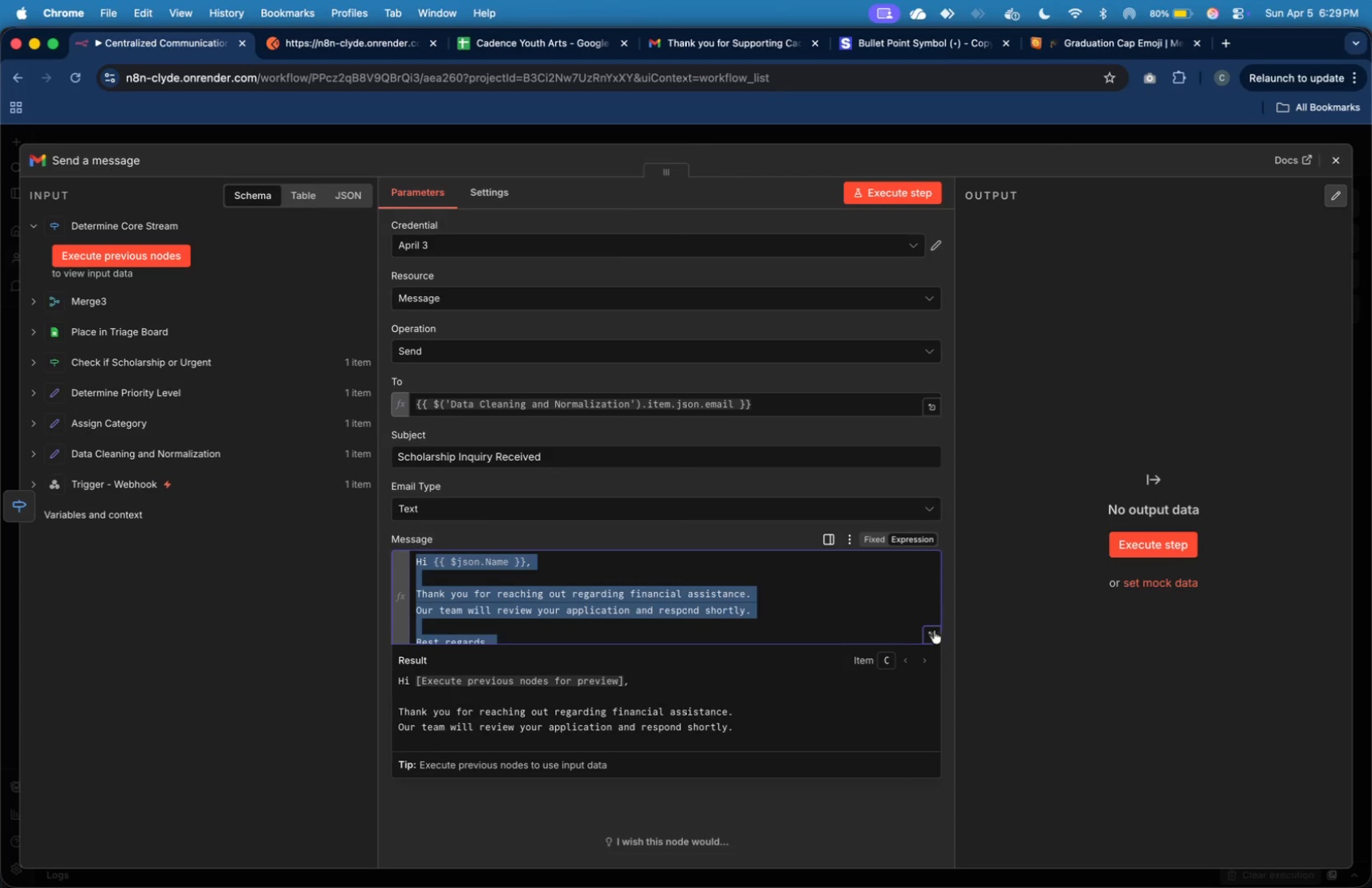 
left_click([837, 513])
 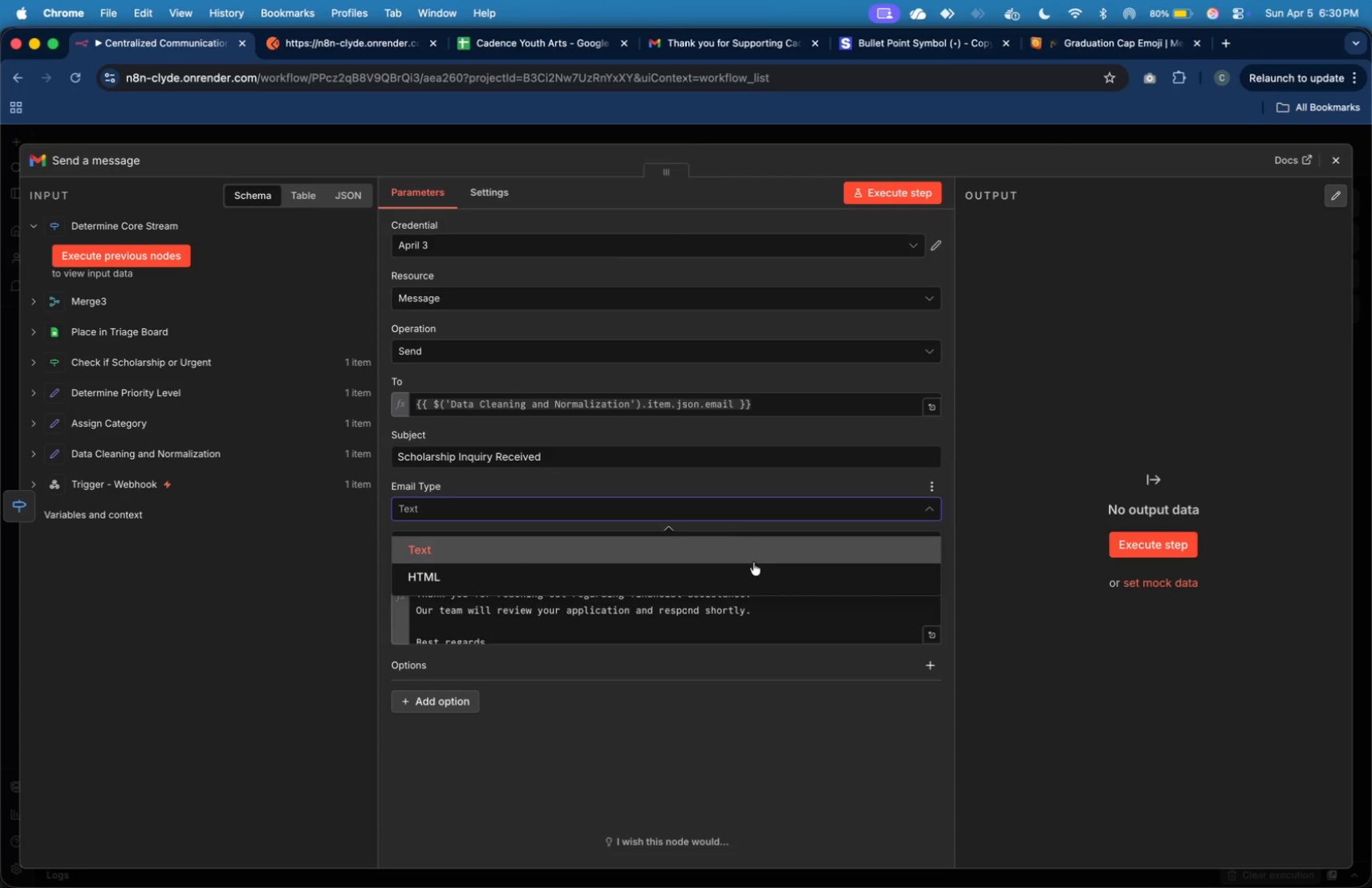 
left_click([754, 574])
 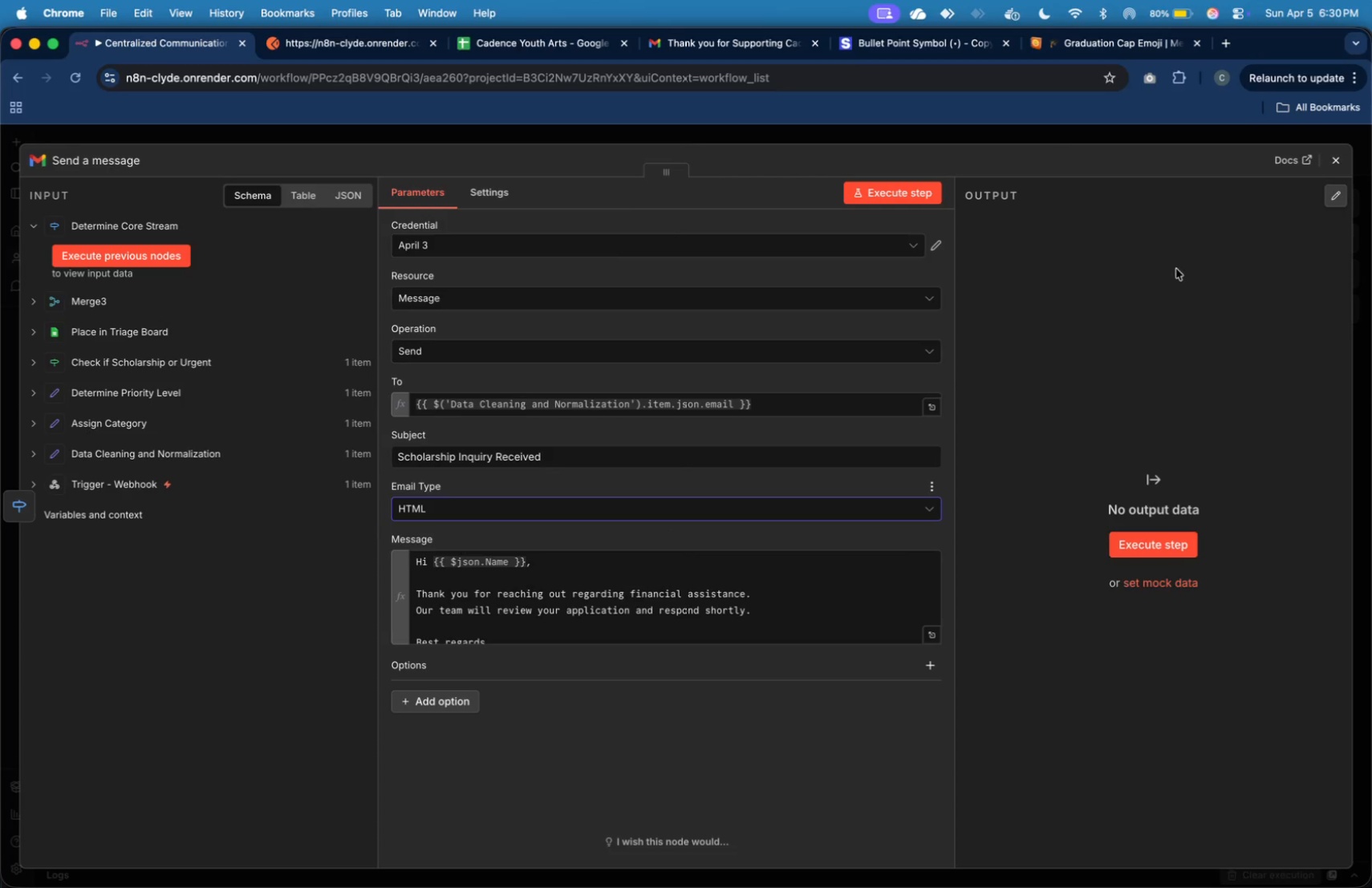 
left_click([1333, 164])
 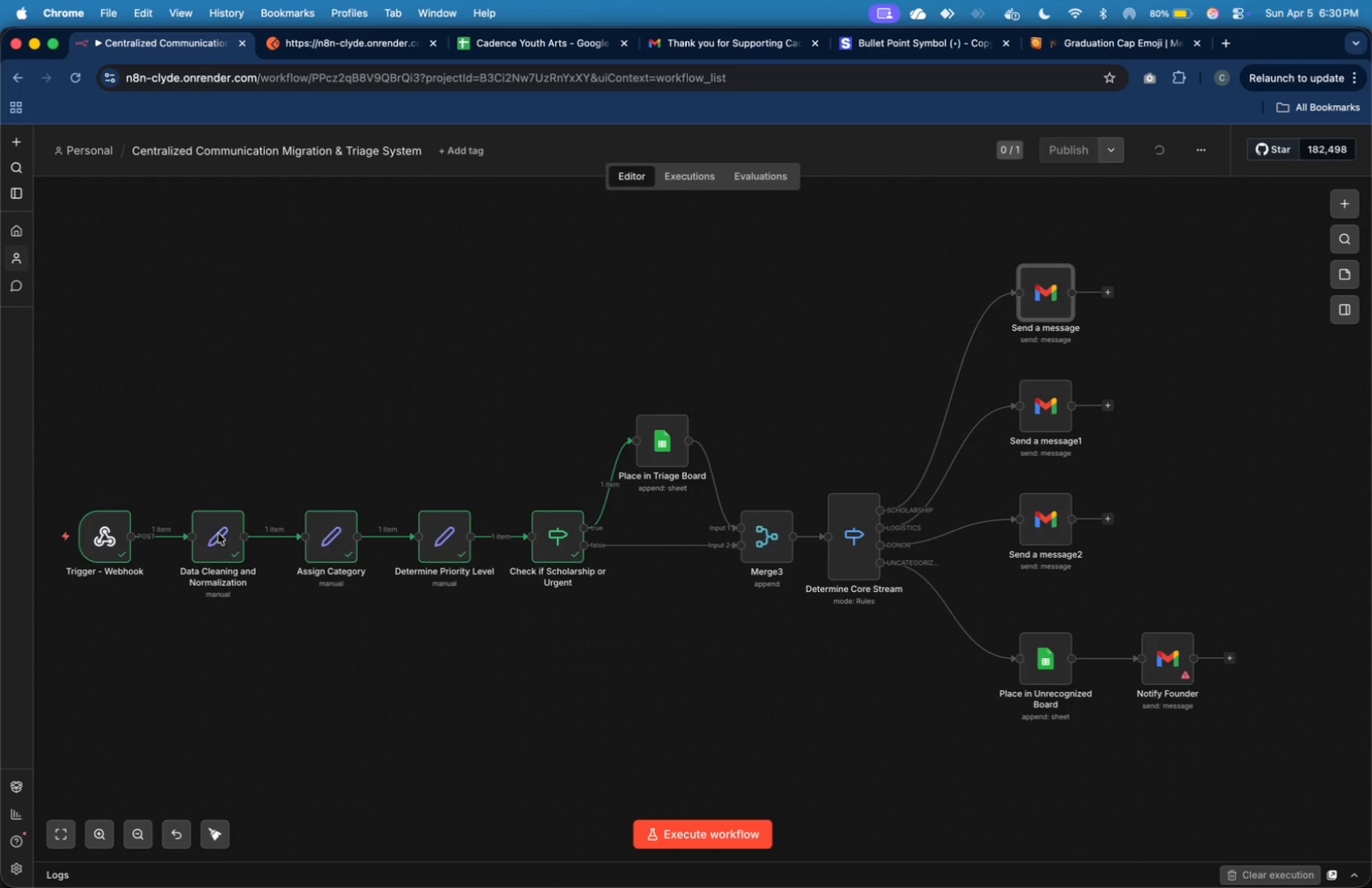 
double_click([117, 543])
 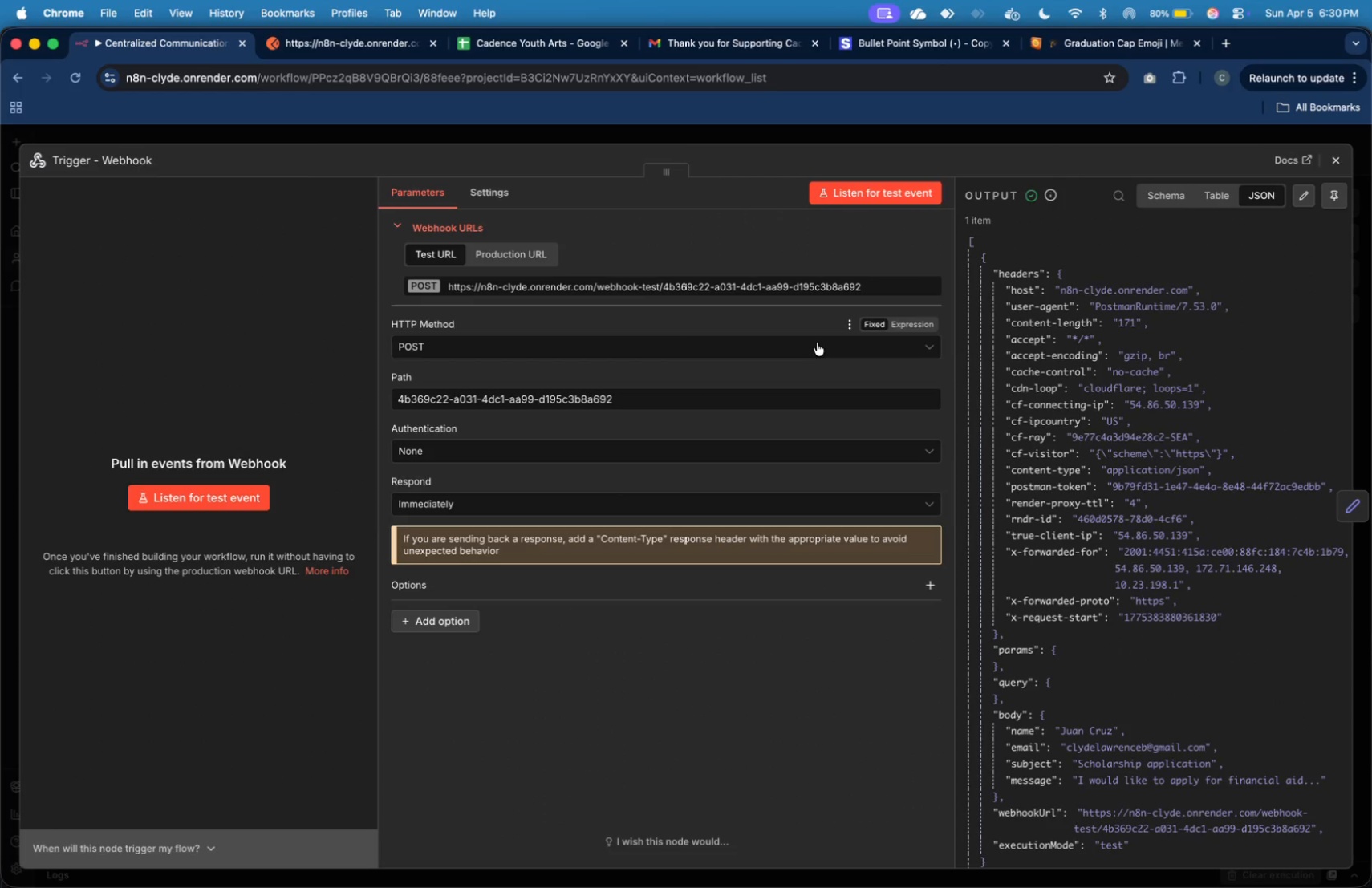 
scroll: coordinate [1175, 477], scroll_direction: down, amount: 11.0
 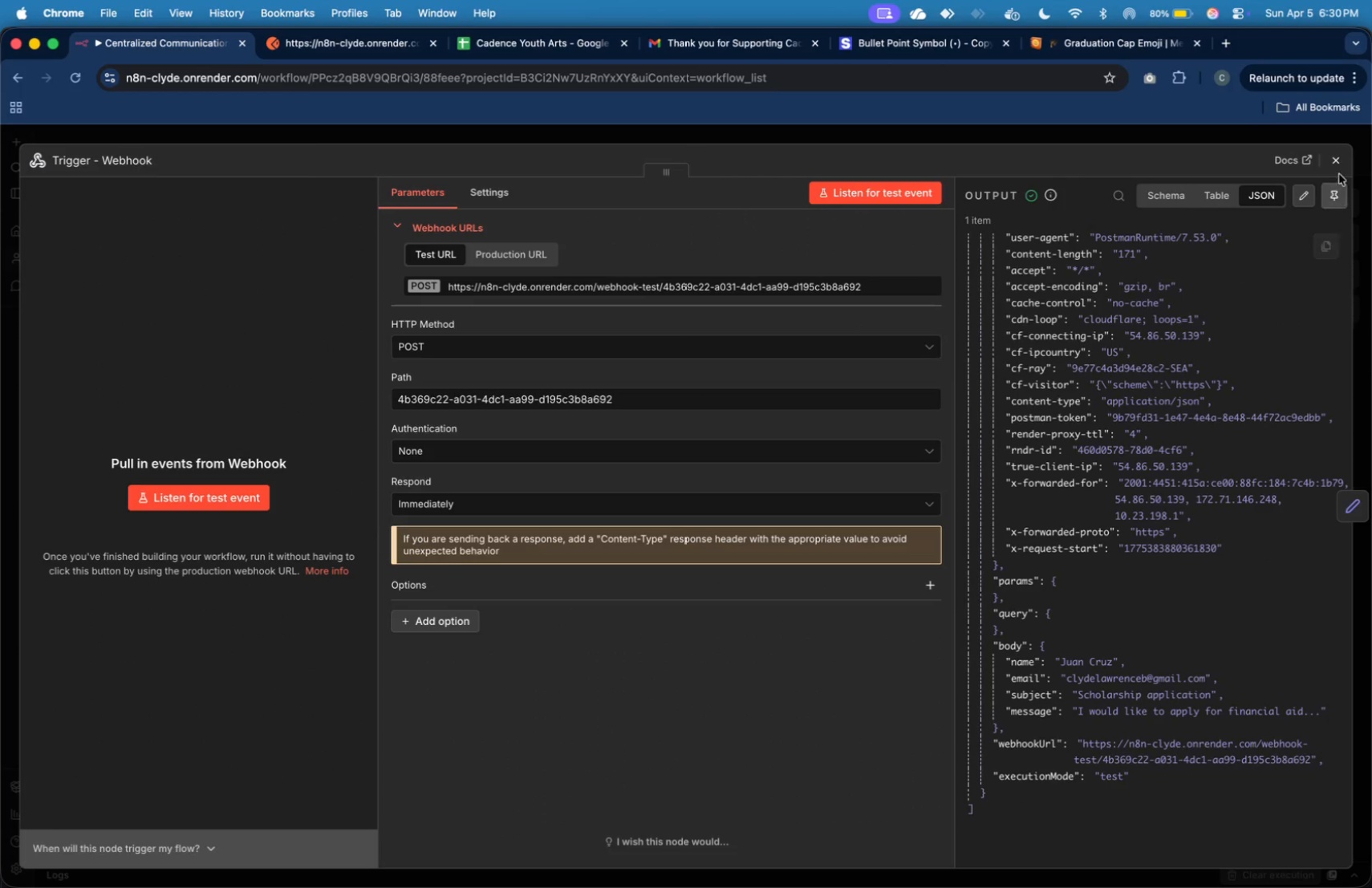 
left_click([1342, 164])
 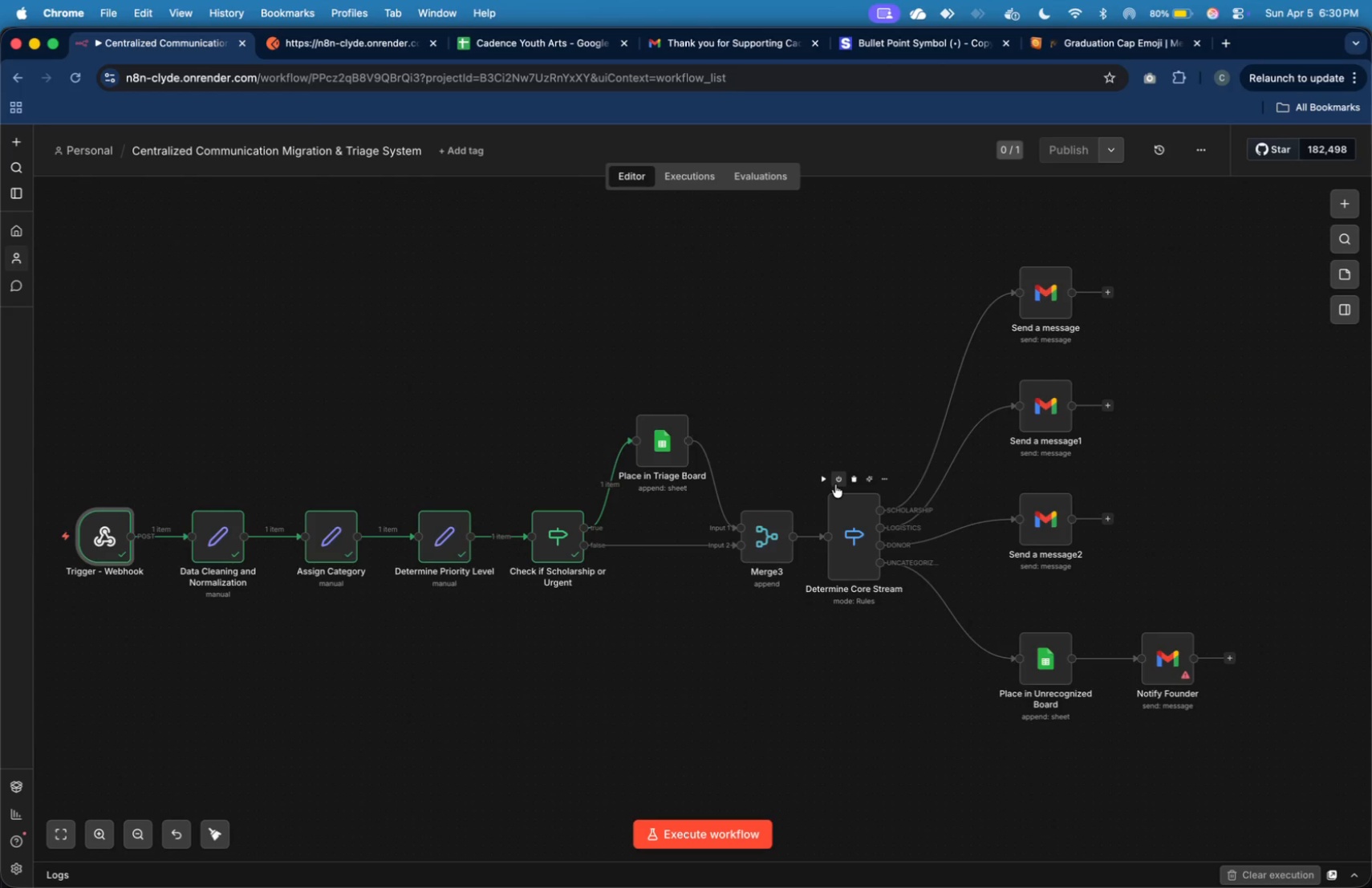 
left_click([827, 482])
 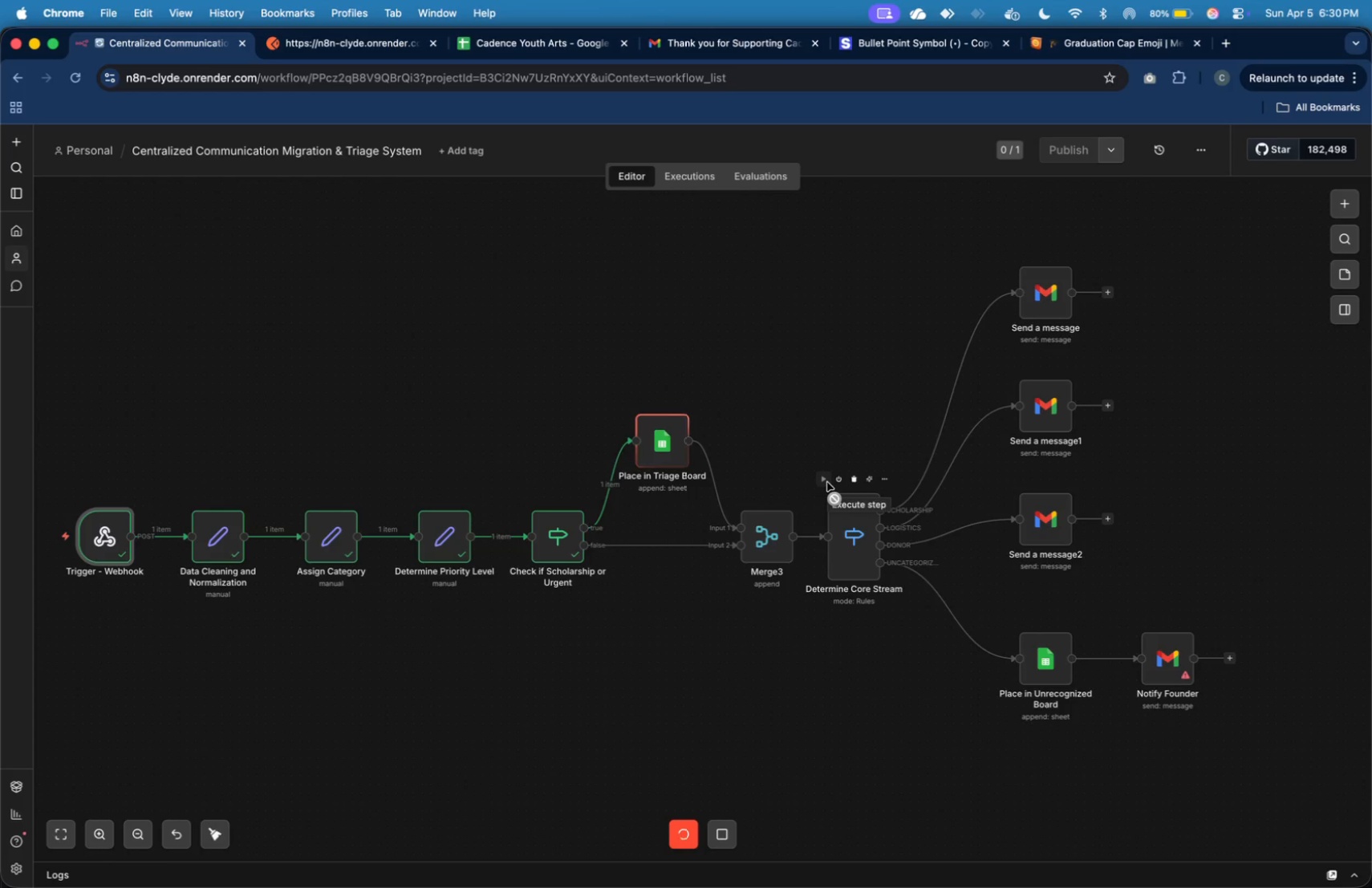 
wait(10.78)
 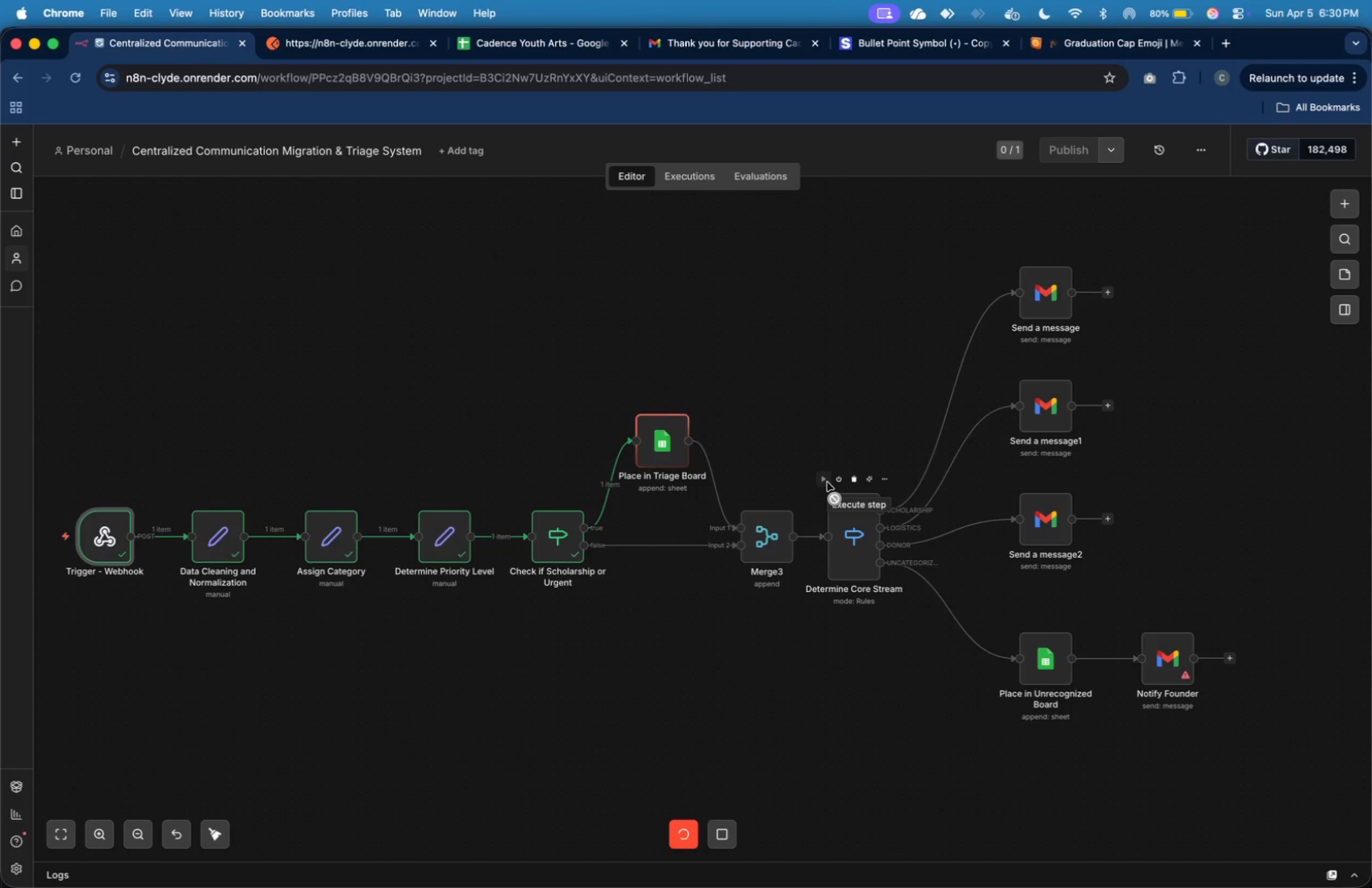 
double_click([1061, 306])
 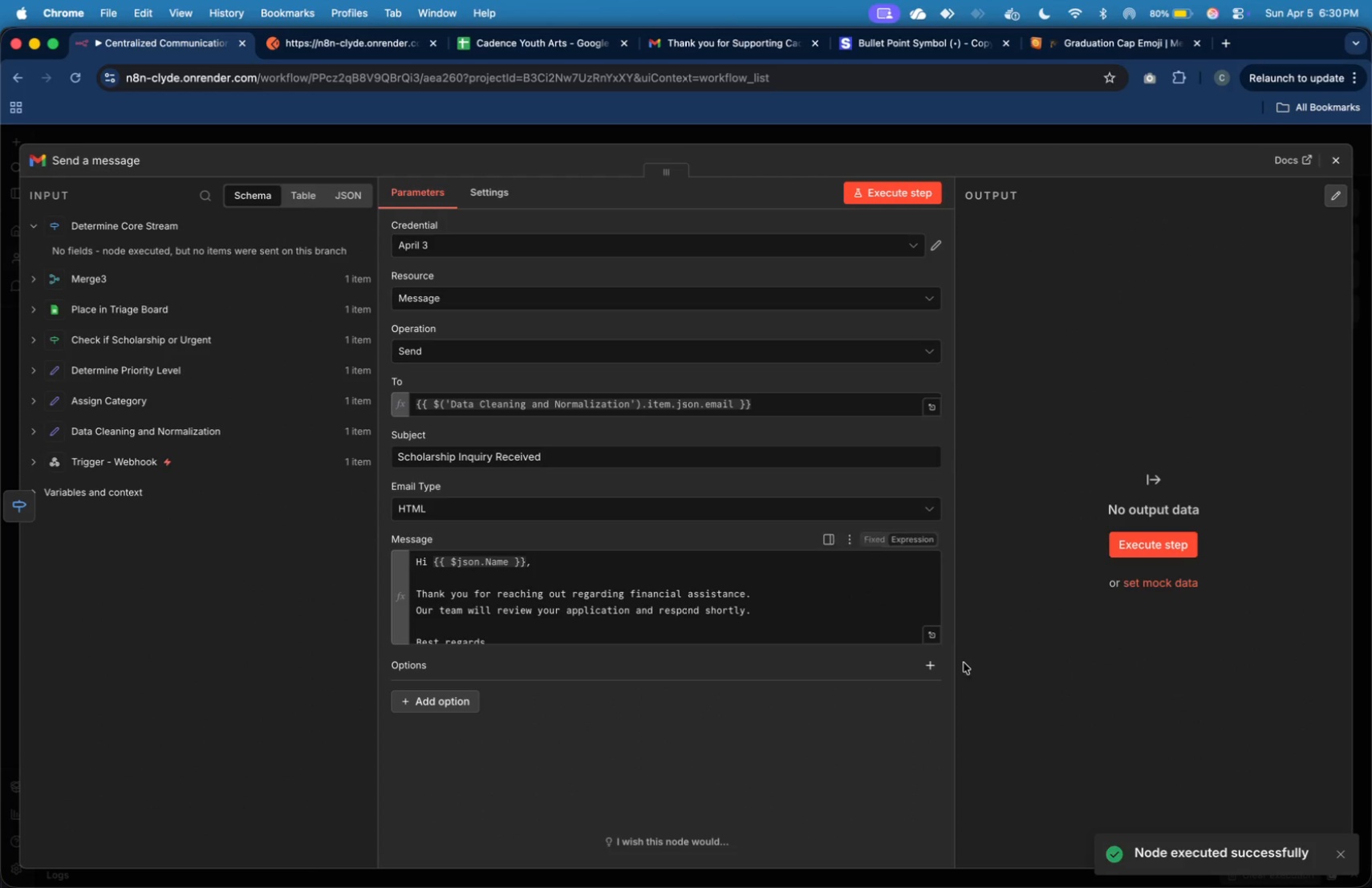 
left_click([934, 636])
 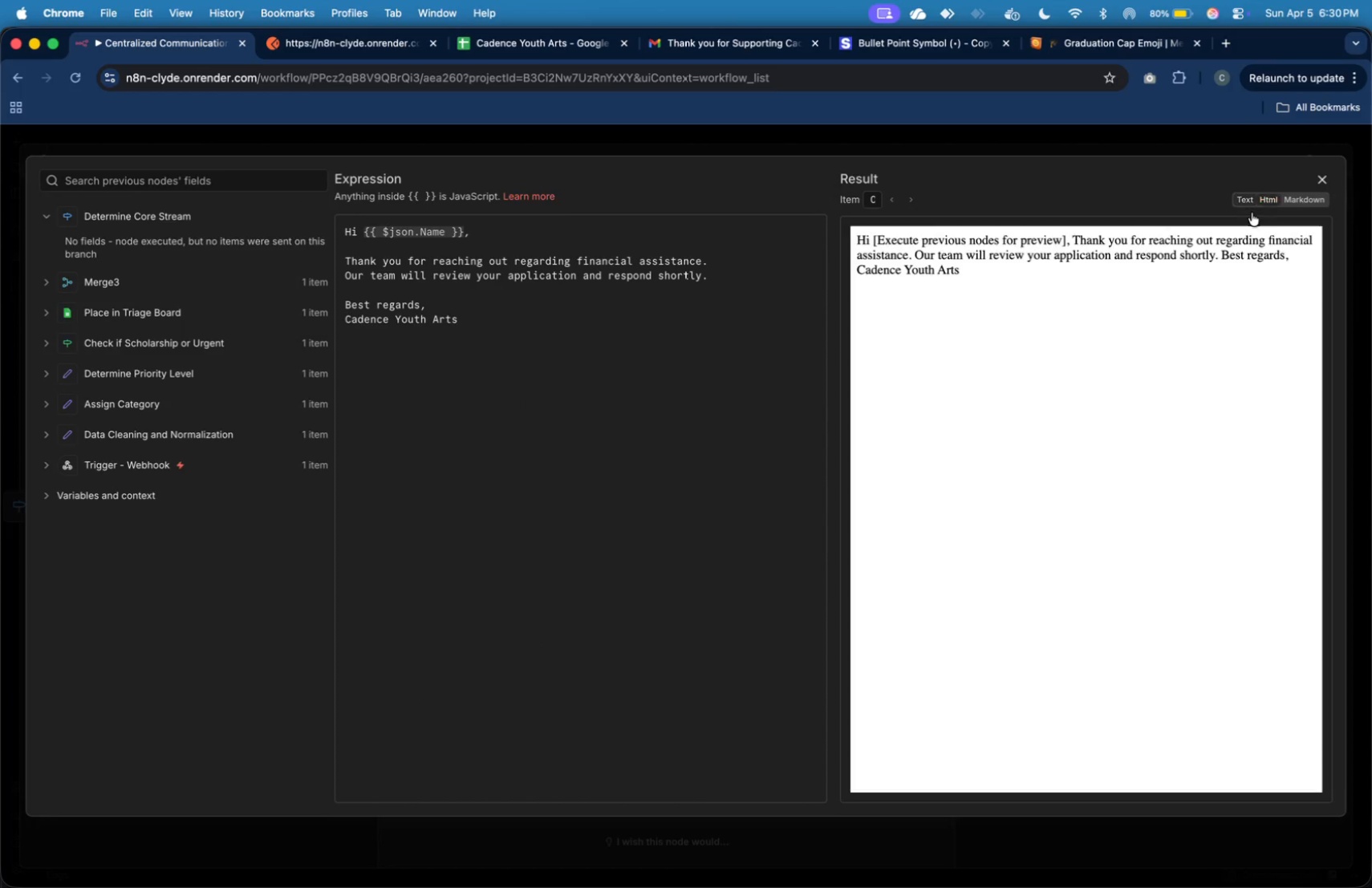 
left_click([675, 420])
 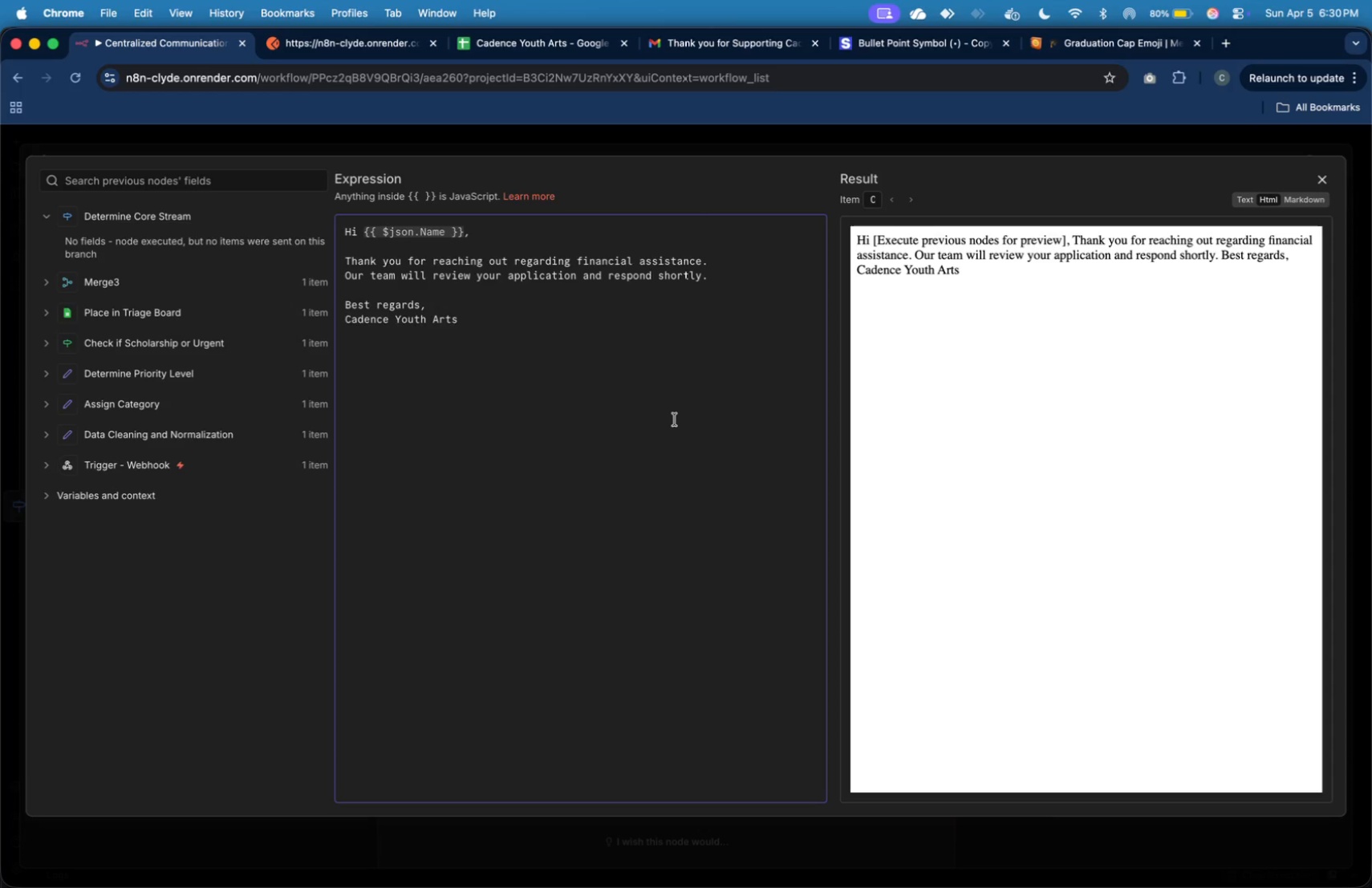 
key(Meta+A)
 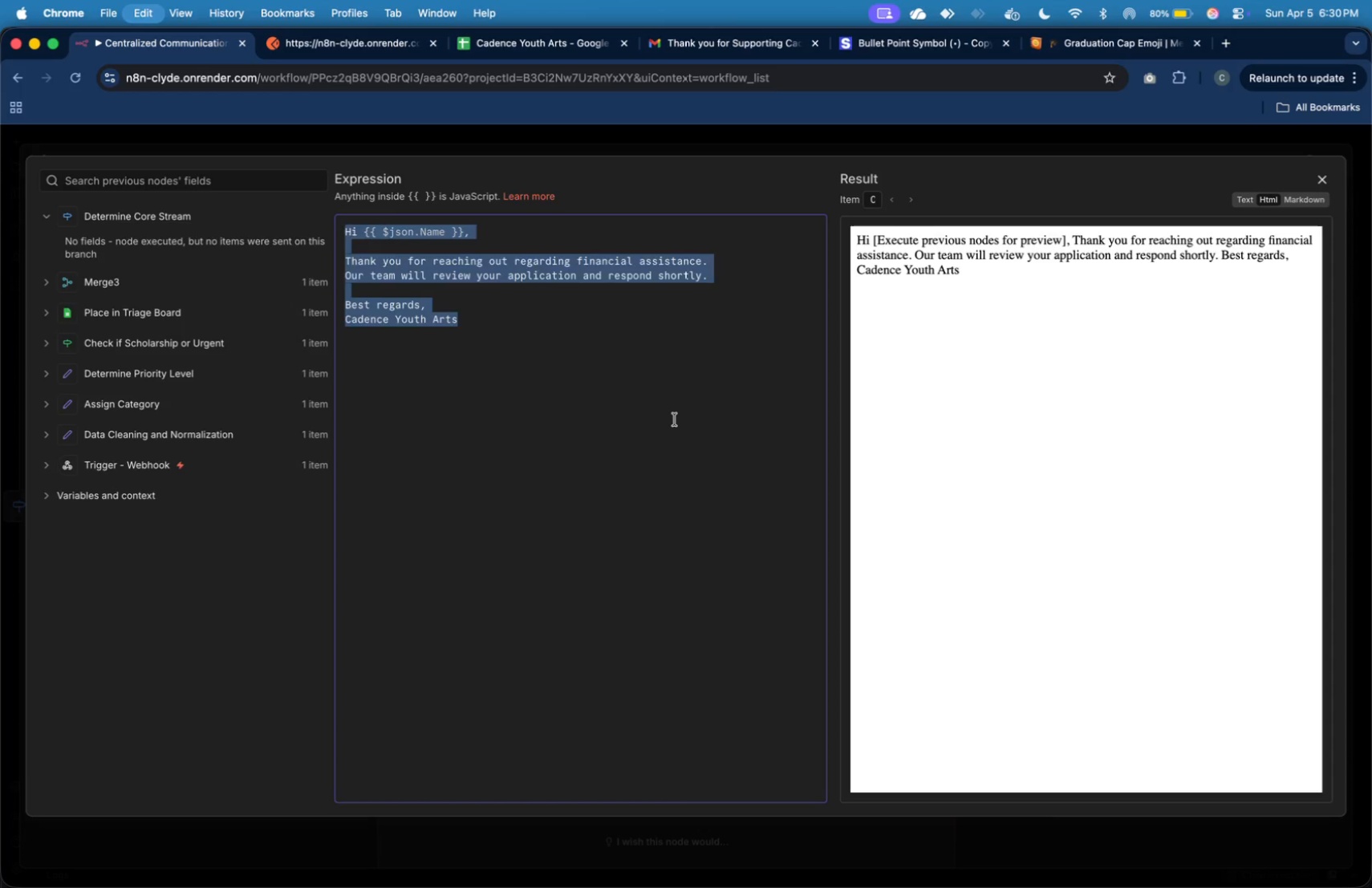 
key(Meta+V)
 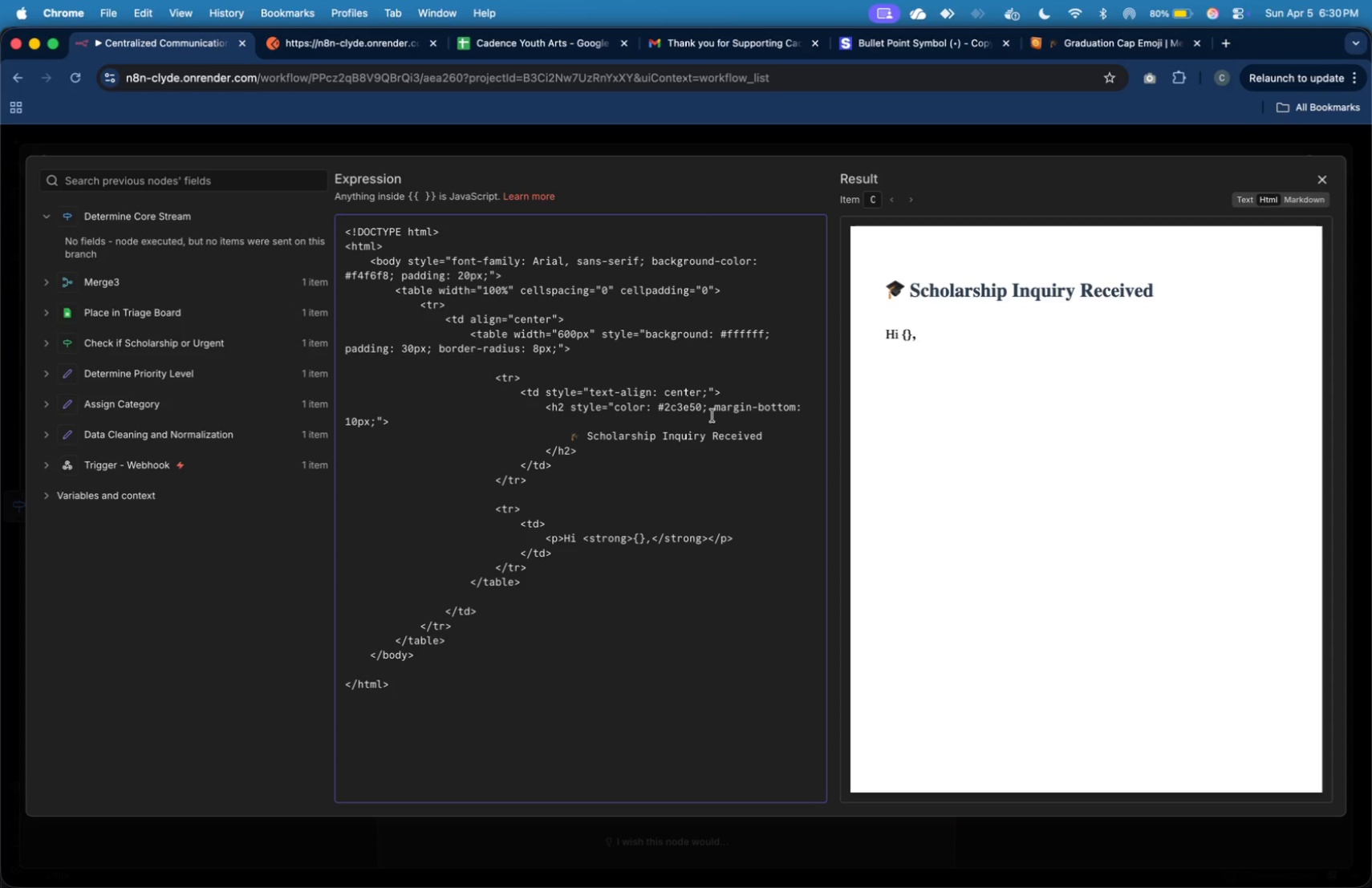 
left_click([713, 416])
 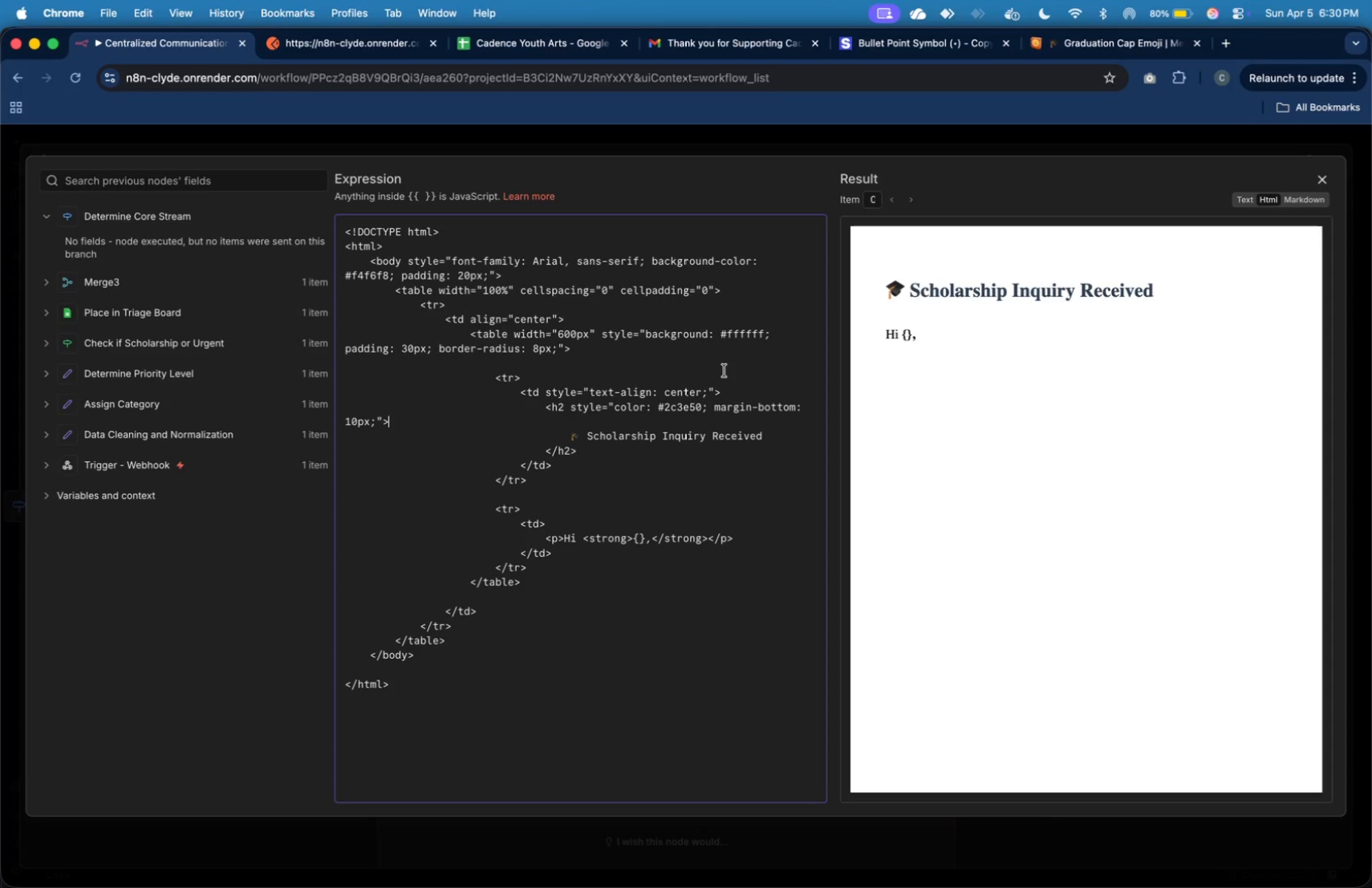 
left_click([726, 367])
 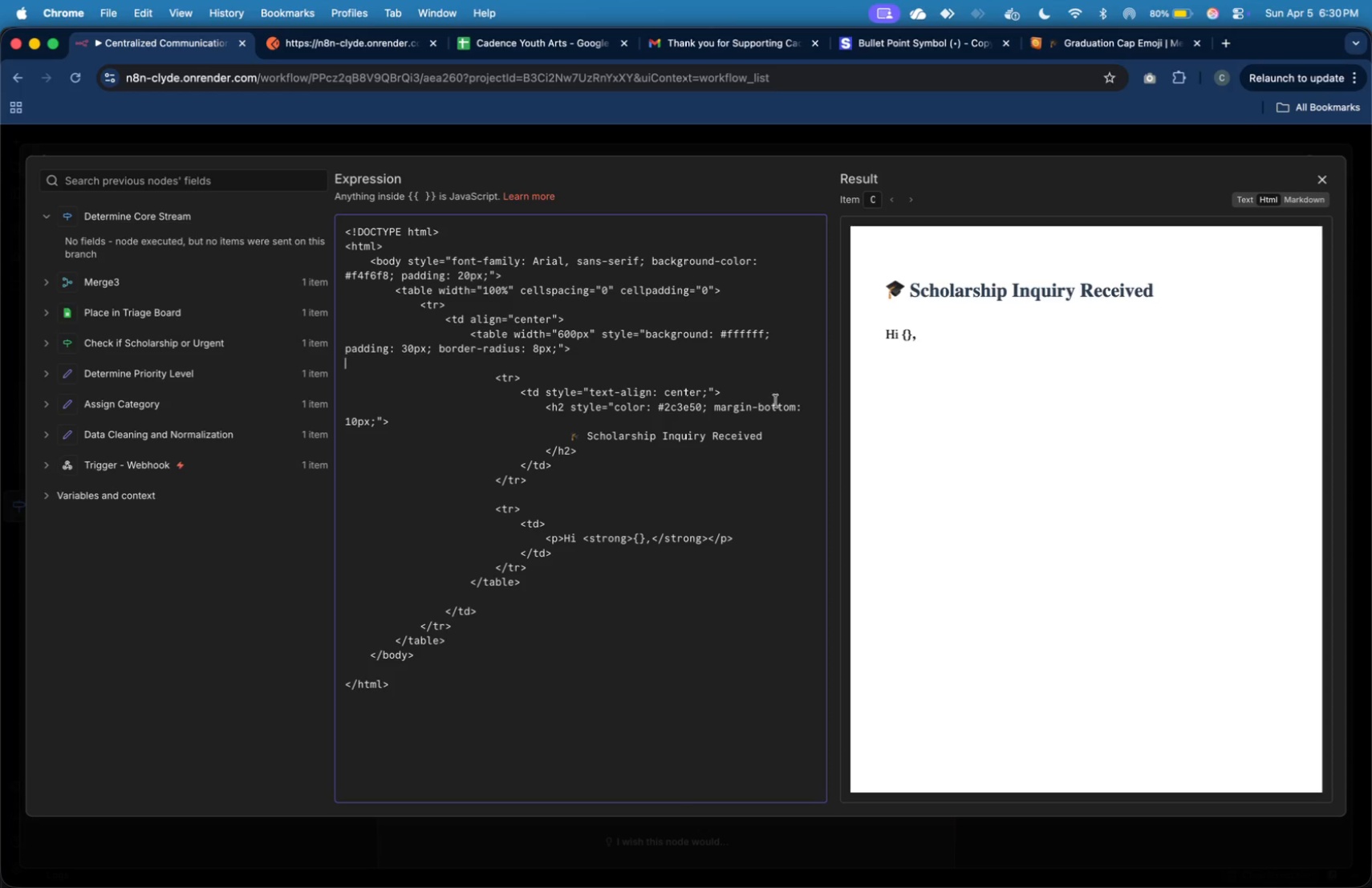 
wait(7.98)
 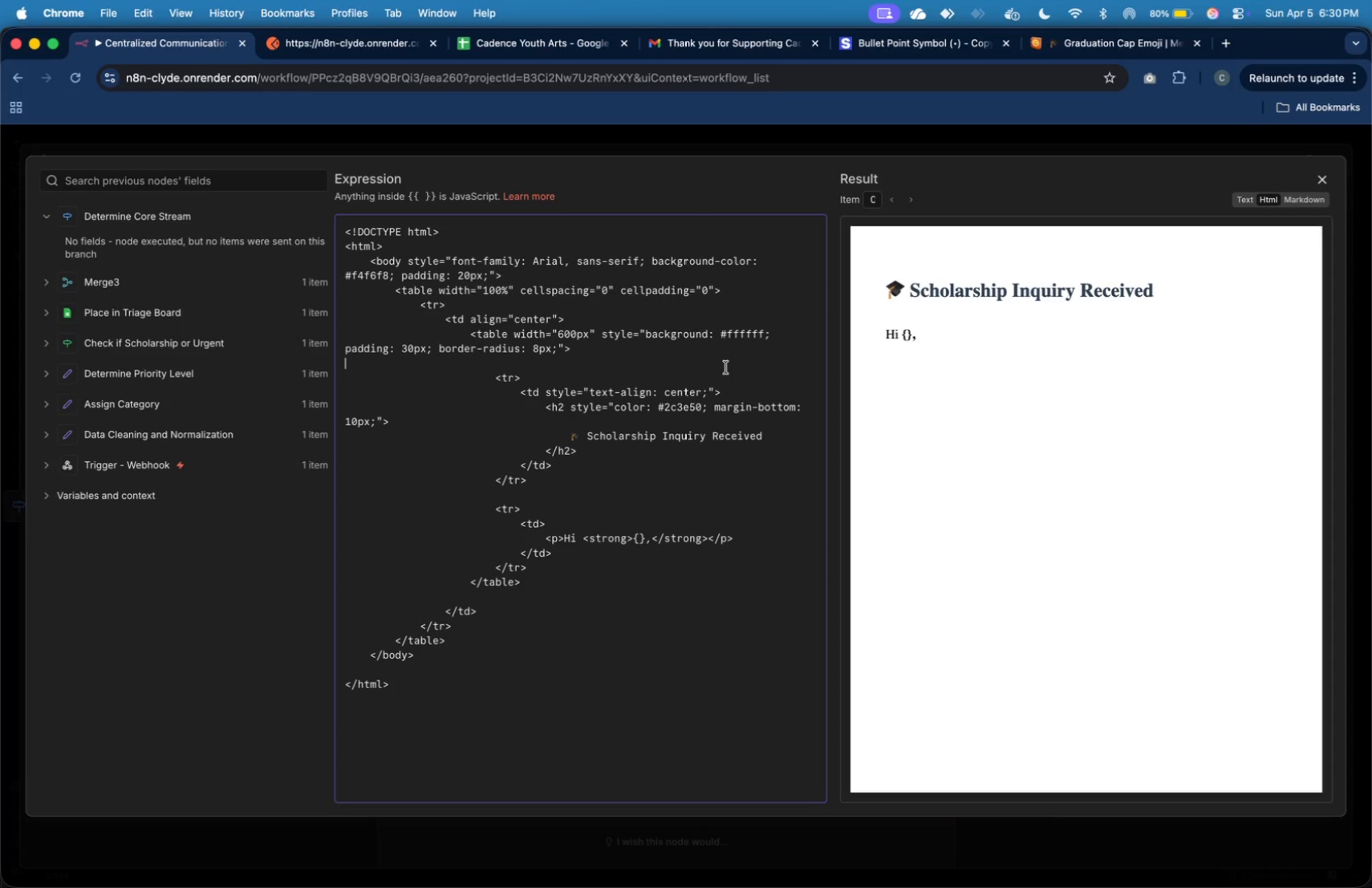 
left_click([673, 395])
 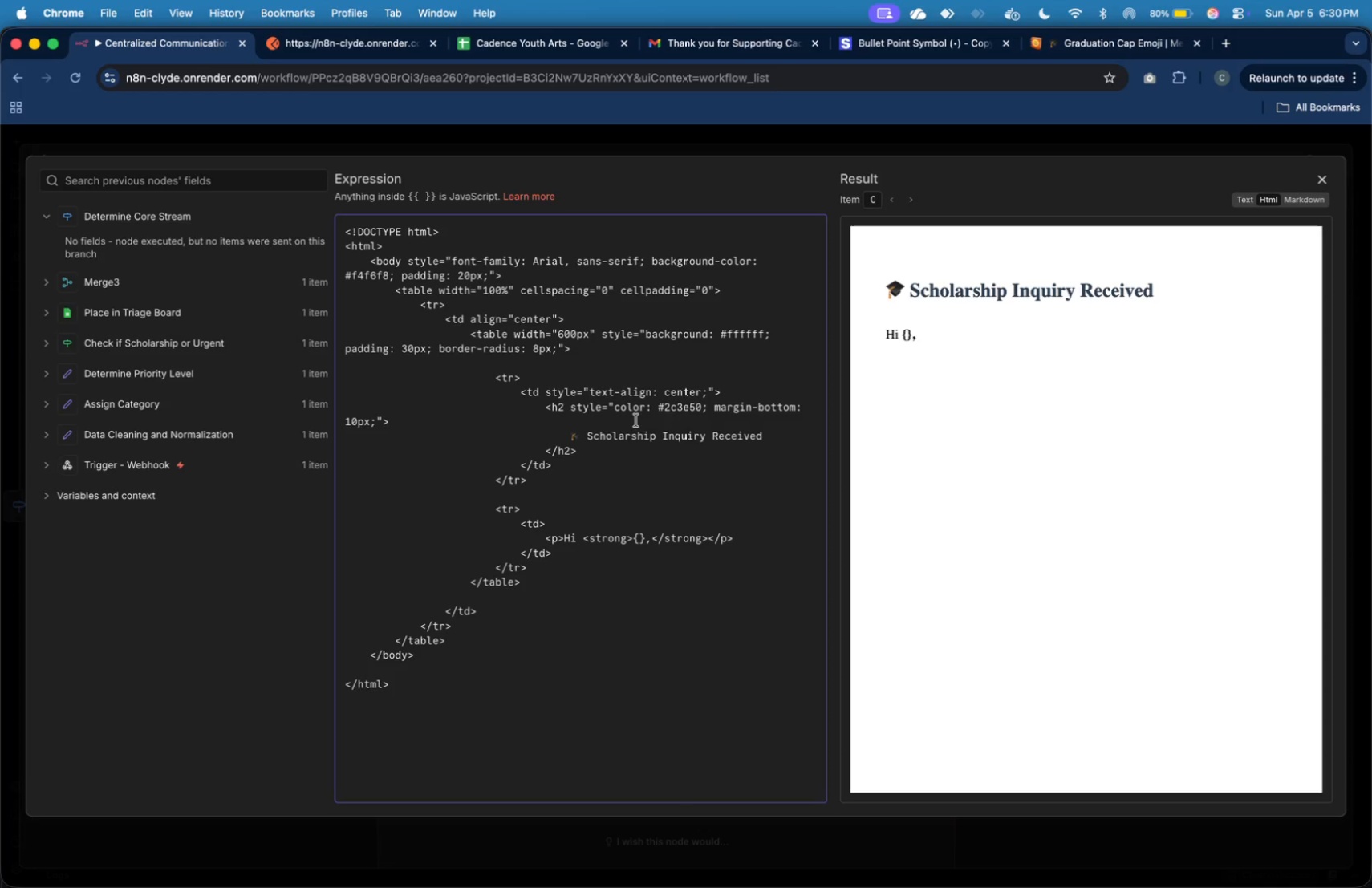 
left_click([678, 435])
 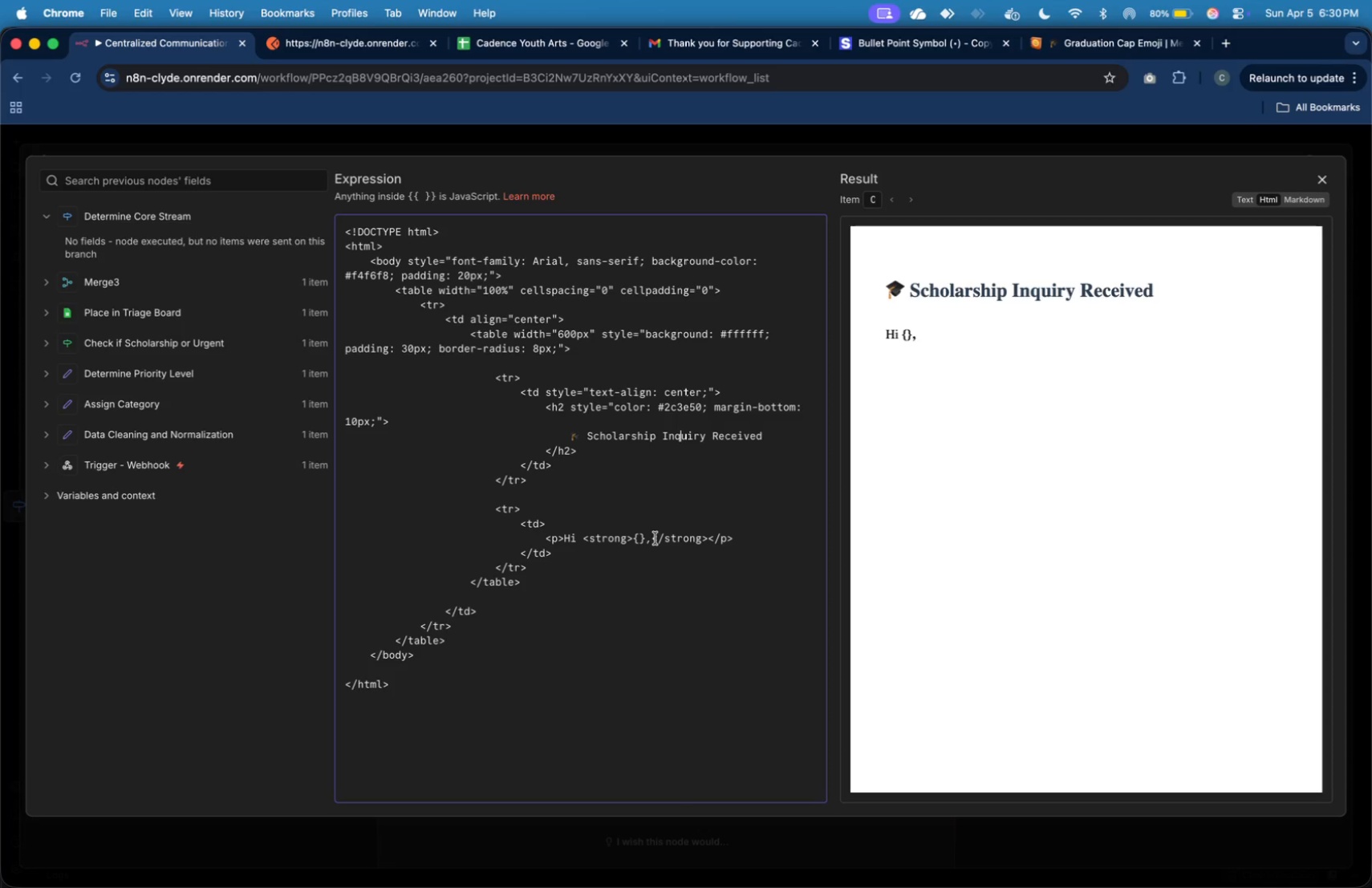 
left_click([647, 538])
 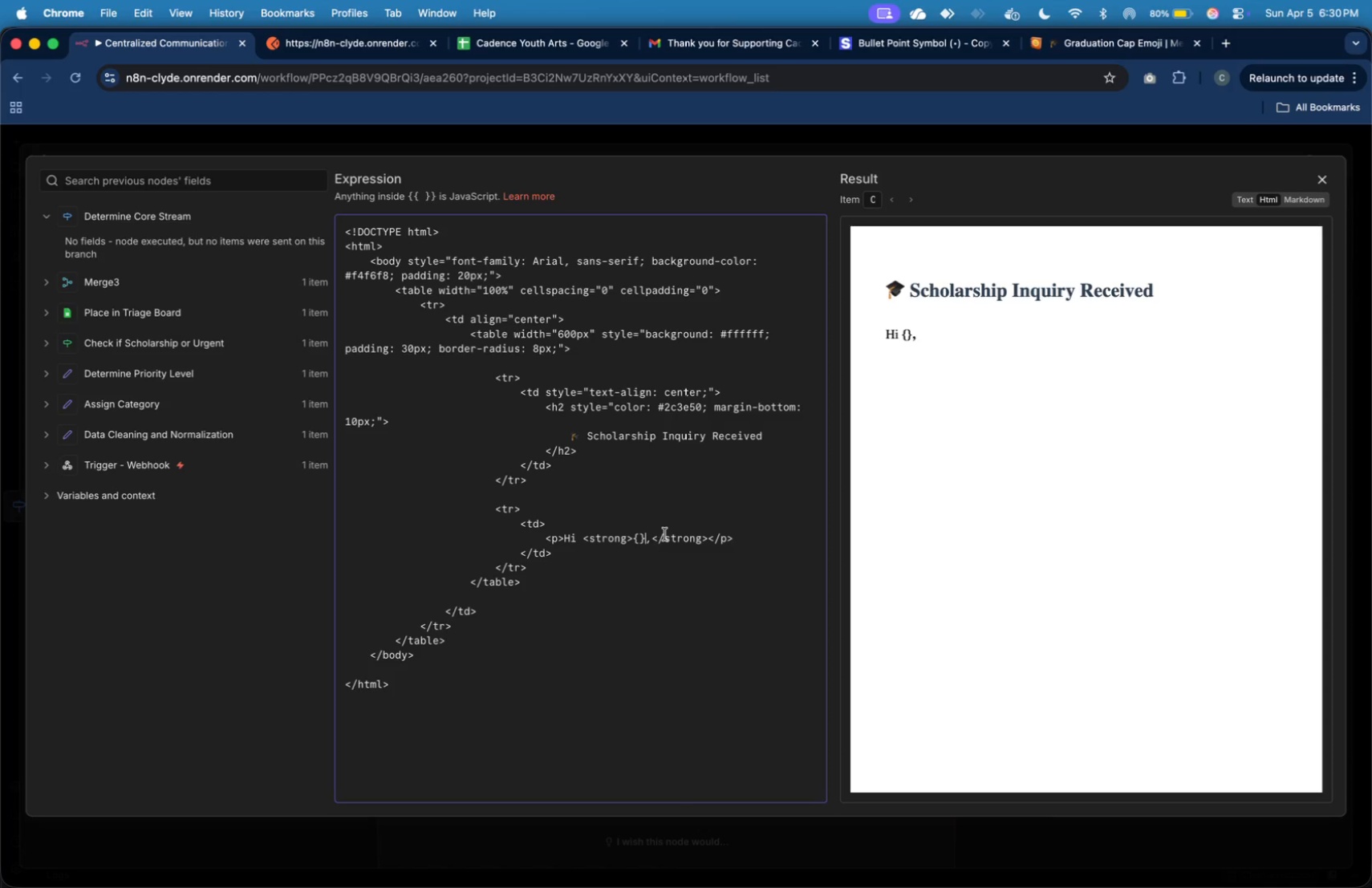 
key(ArrowRight)
 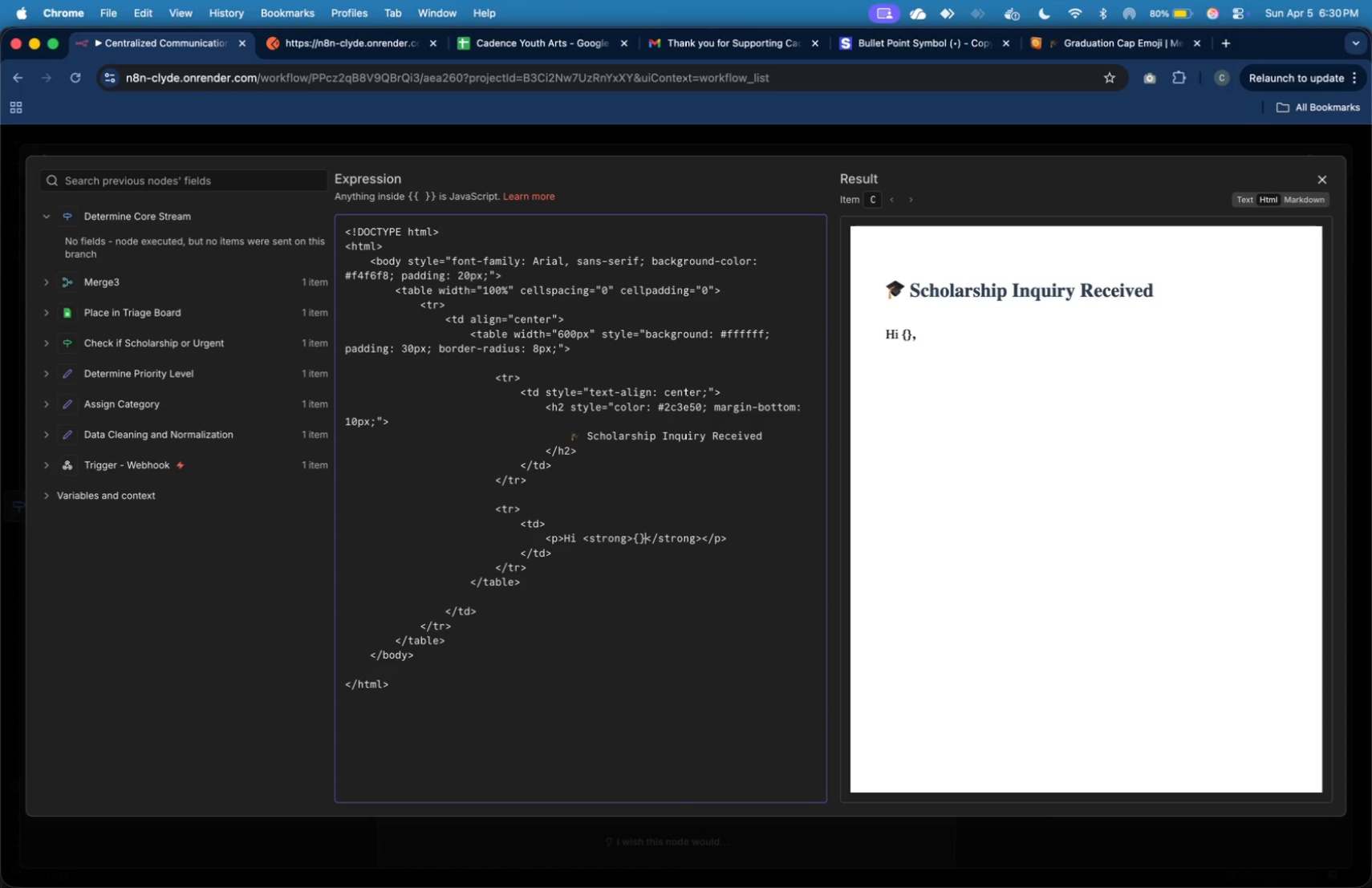 
key(Backspace)
 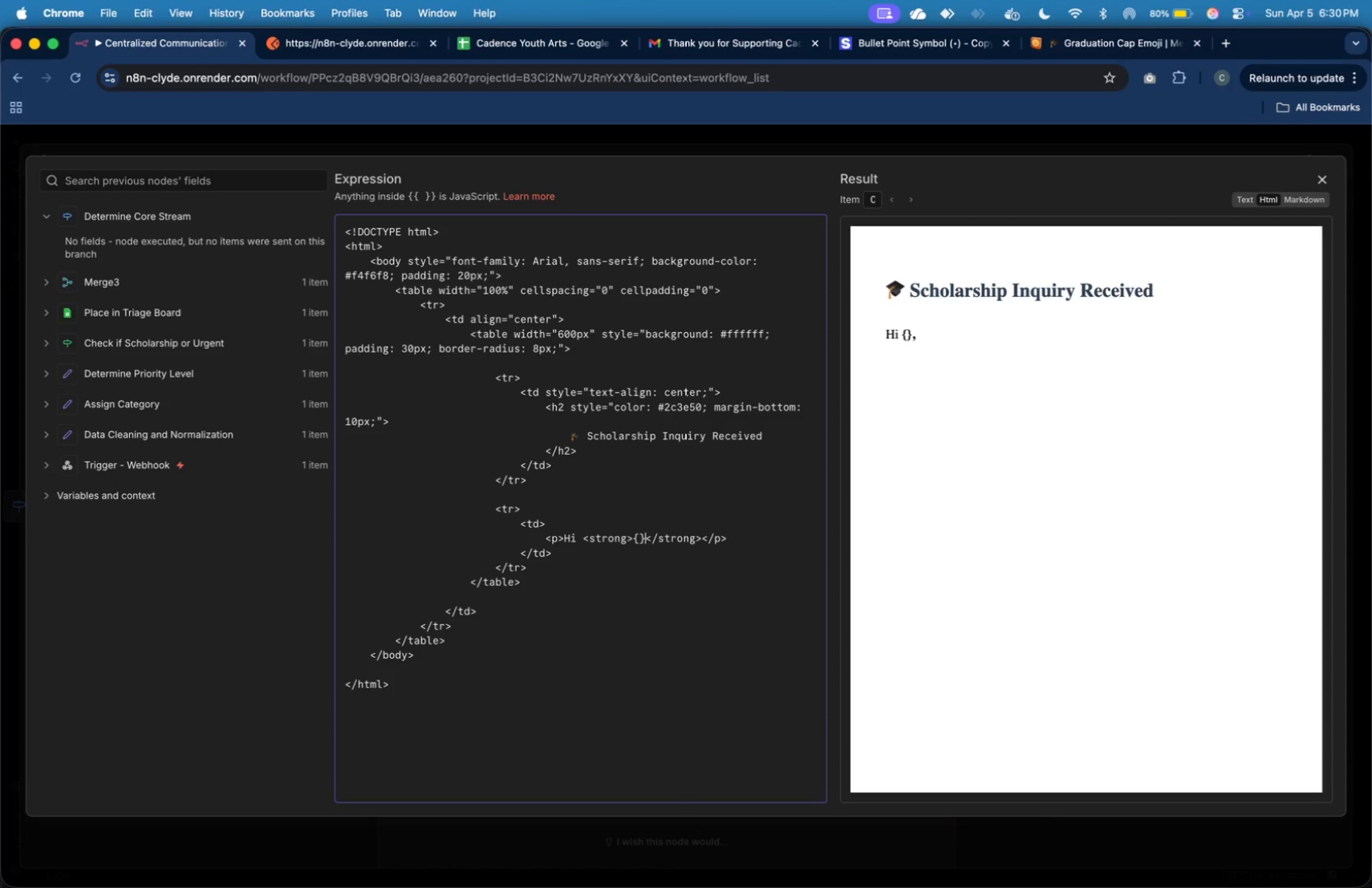 
key(Backspace)
 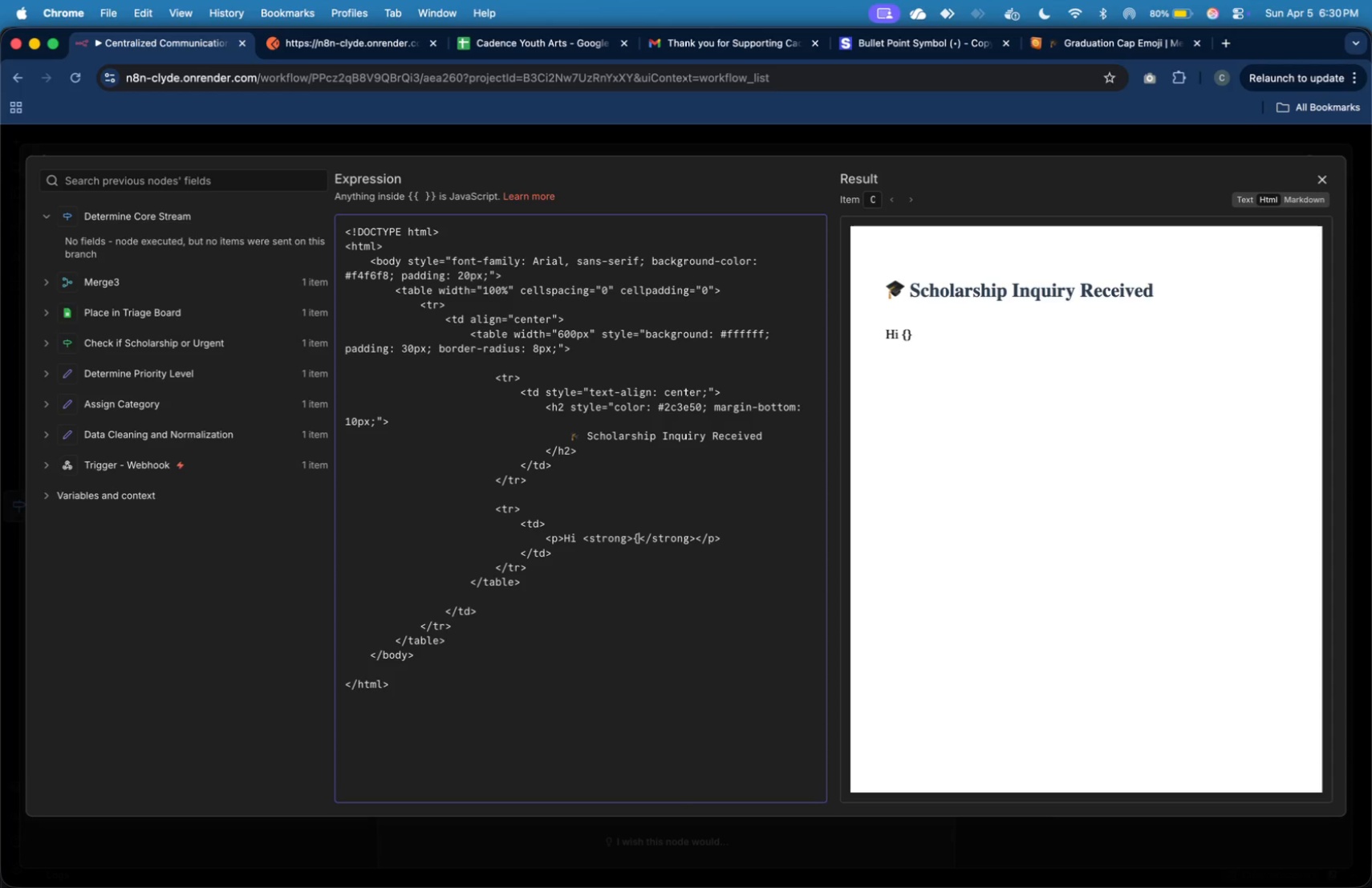 
key(Backspace)
 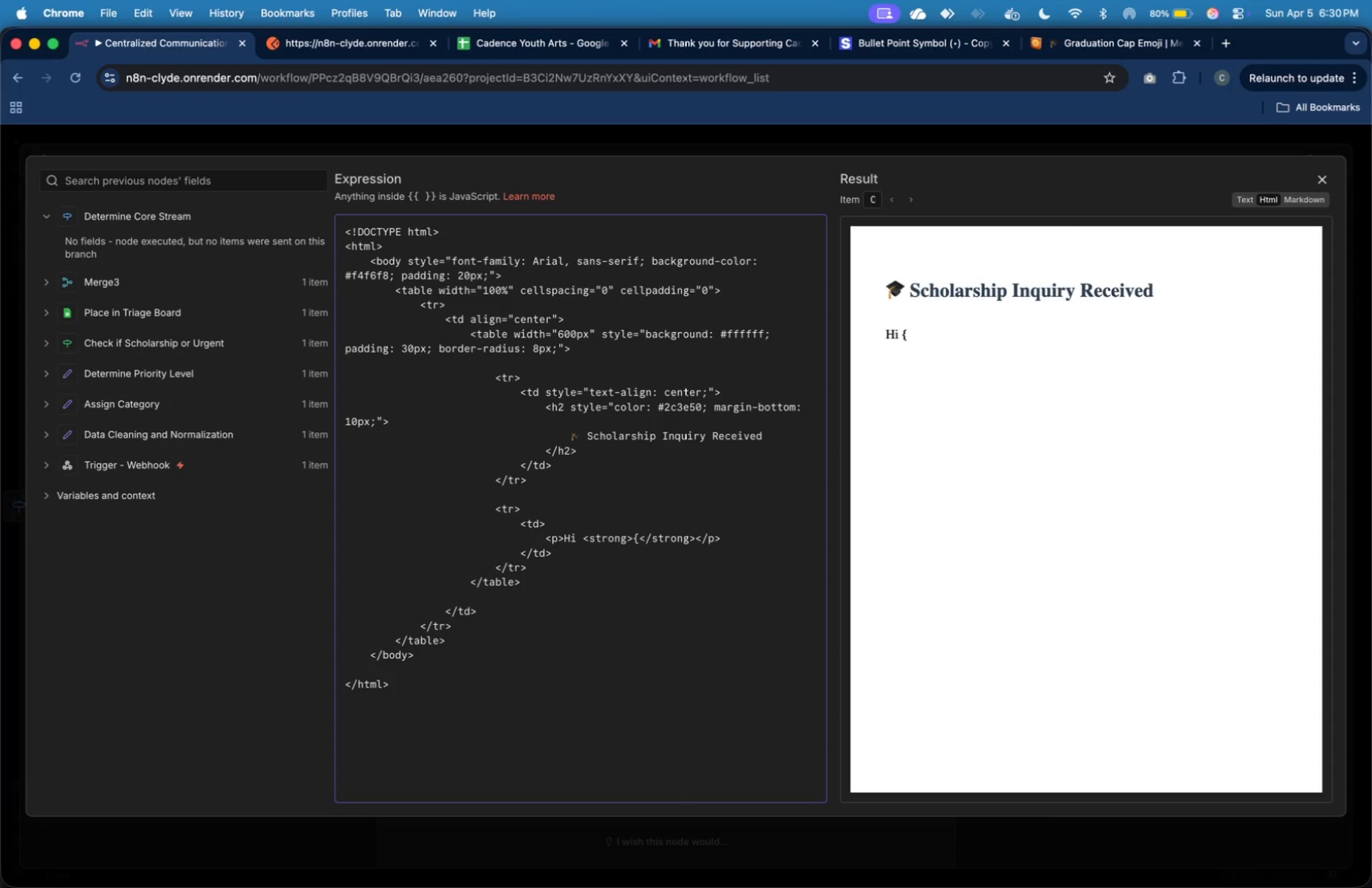 
key(ArrowRight)
 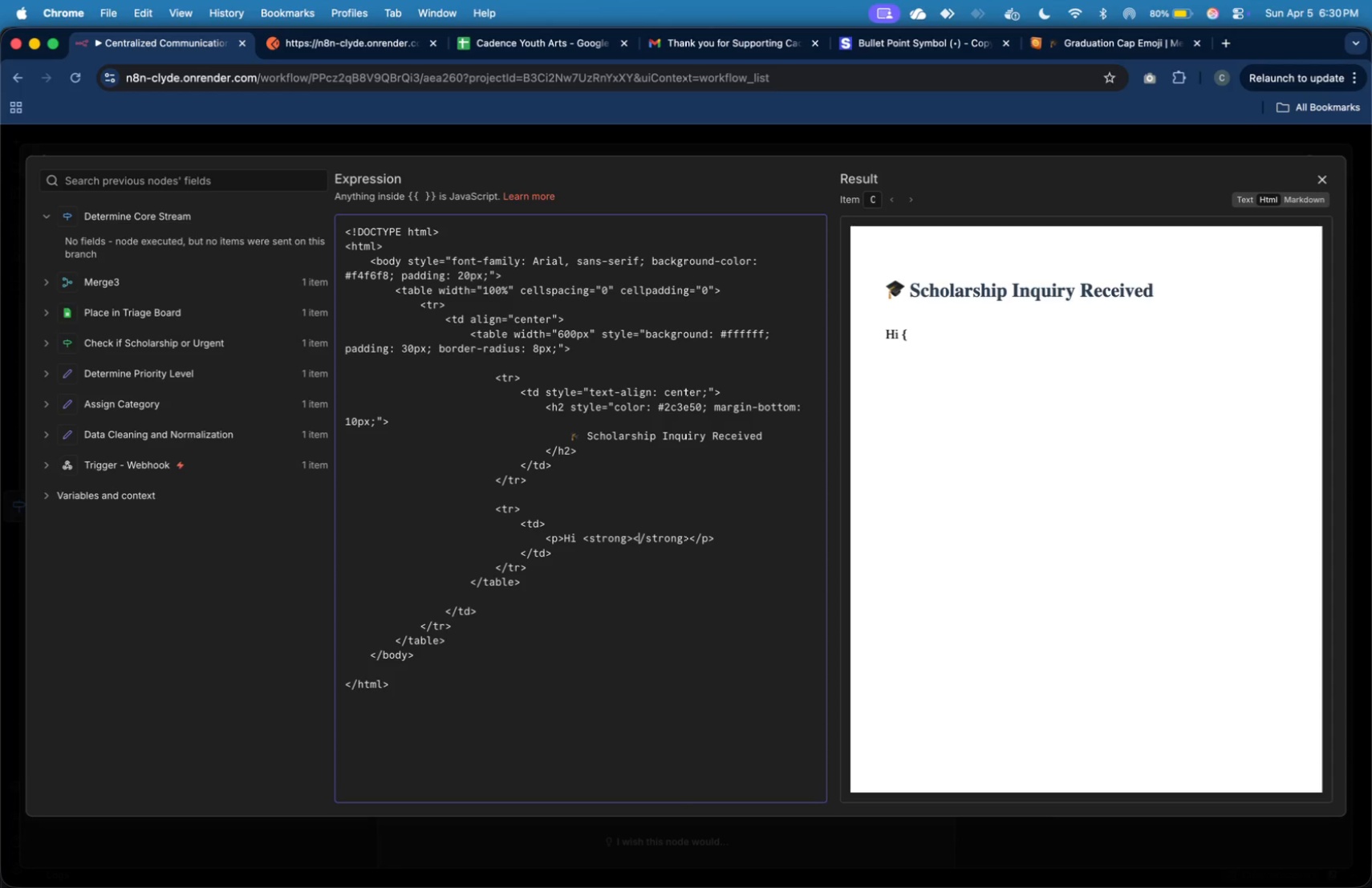 
hold_key(key=ArrowRight, duration=0.84)
 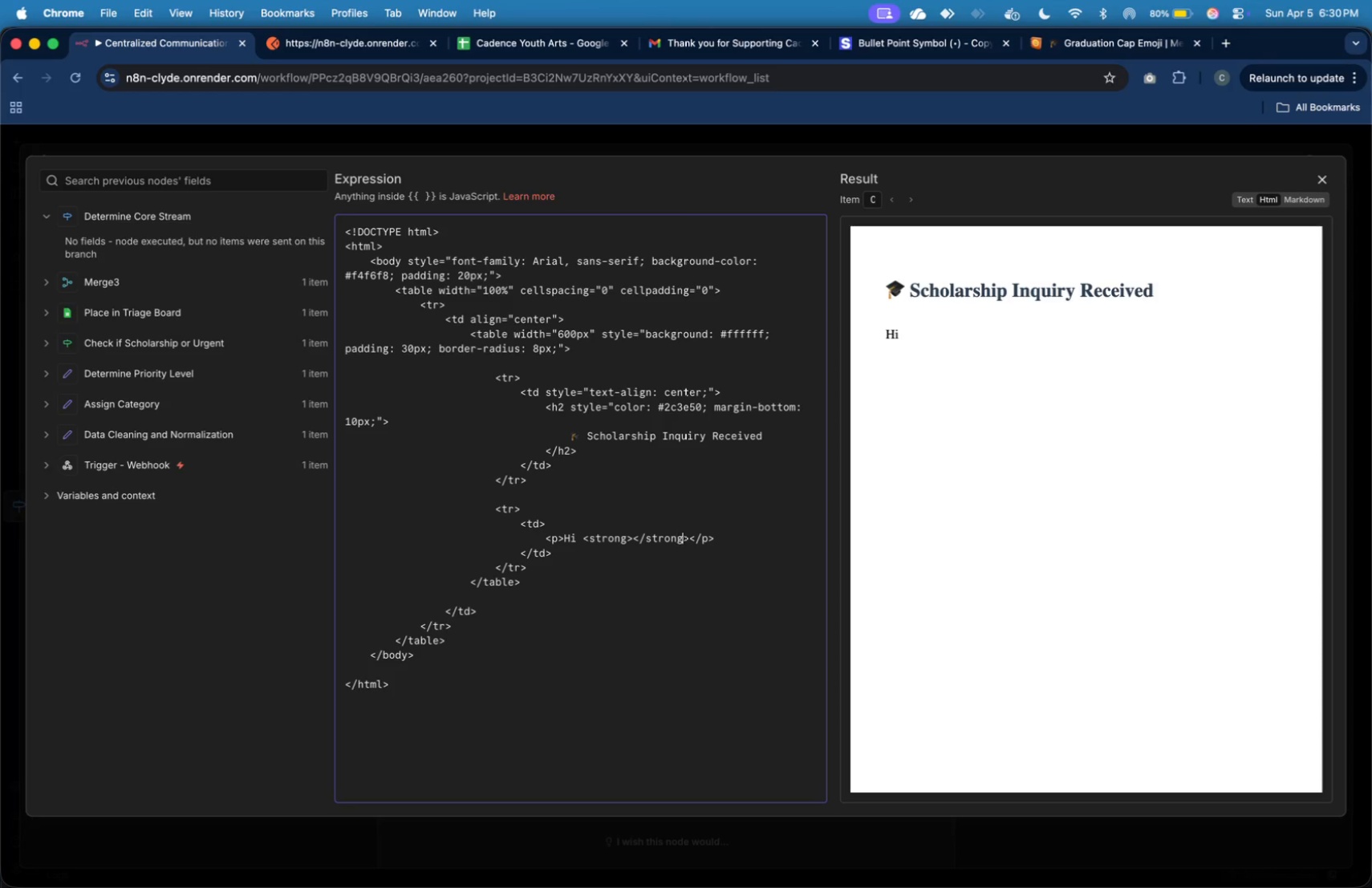 
key(ArrowRight)
 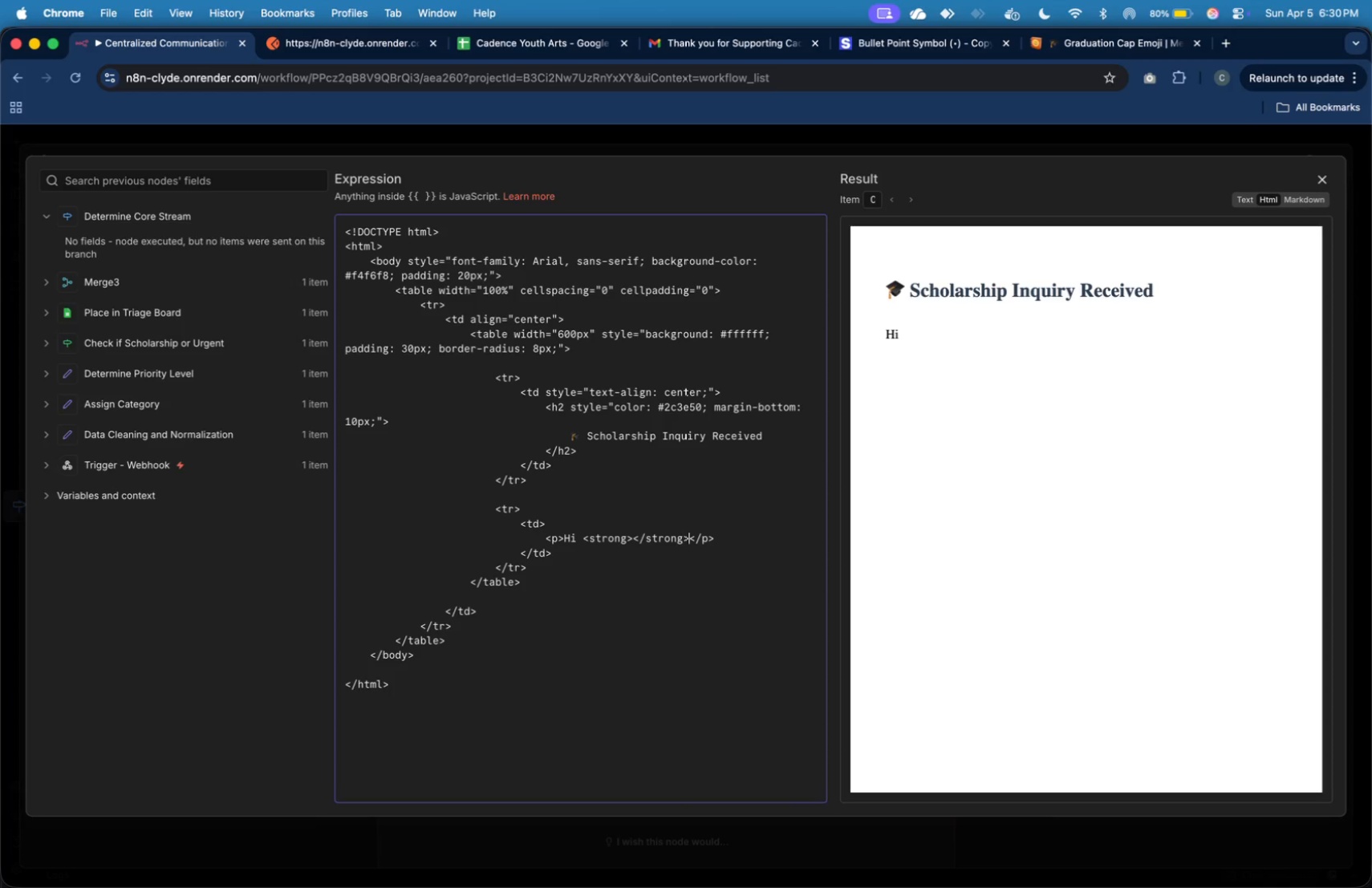 
key(ArrowRight)
 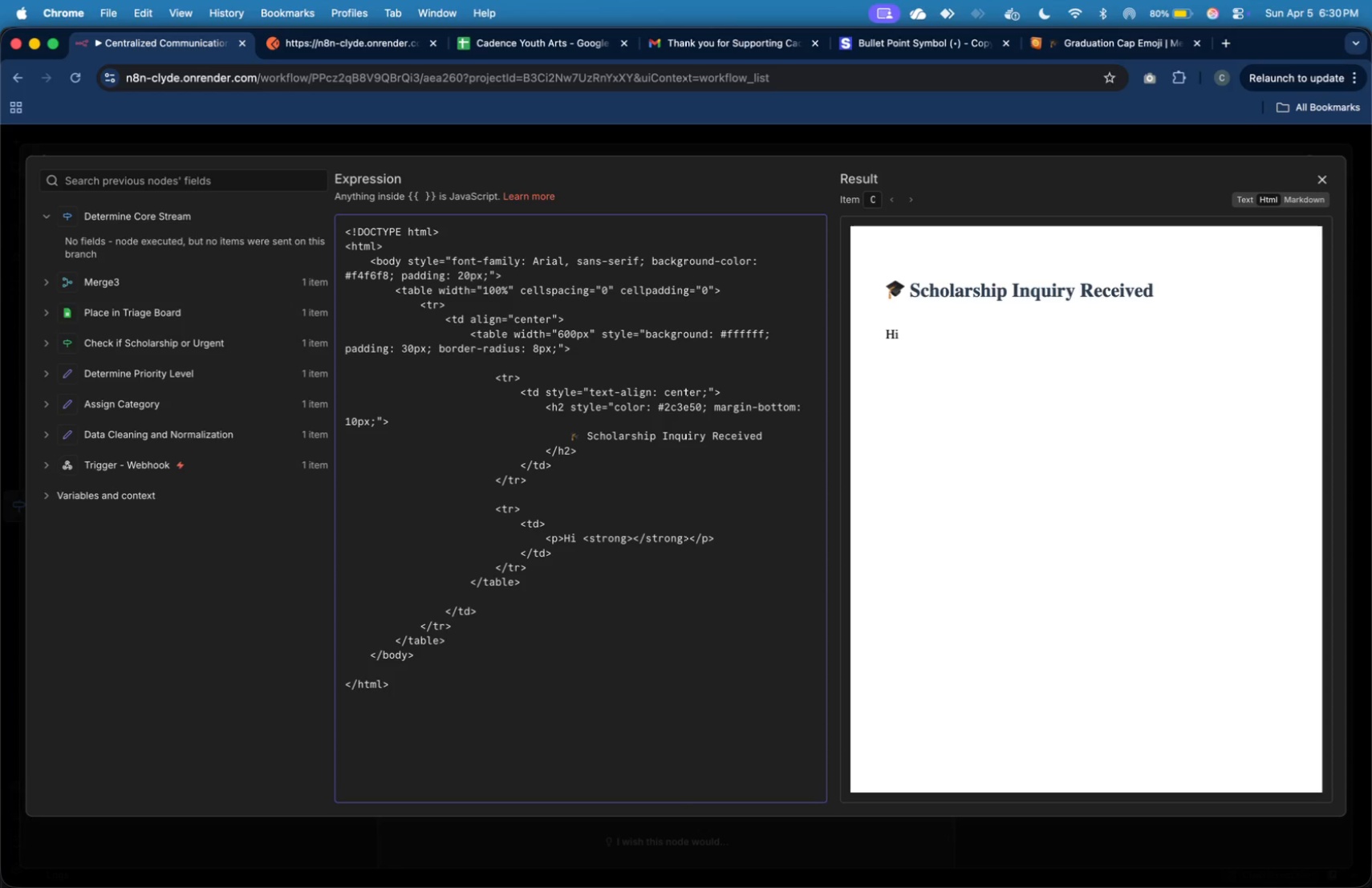 
key(Comma)
 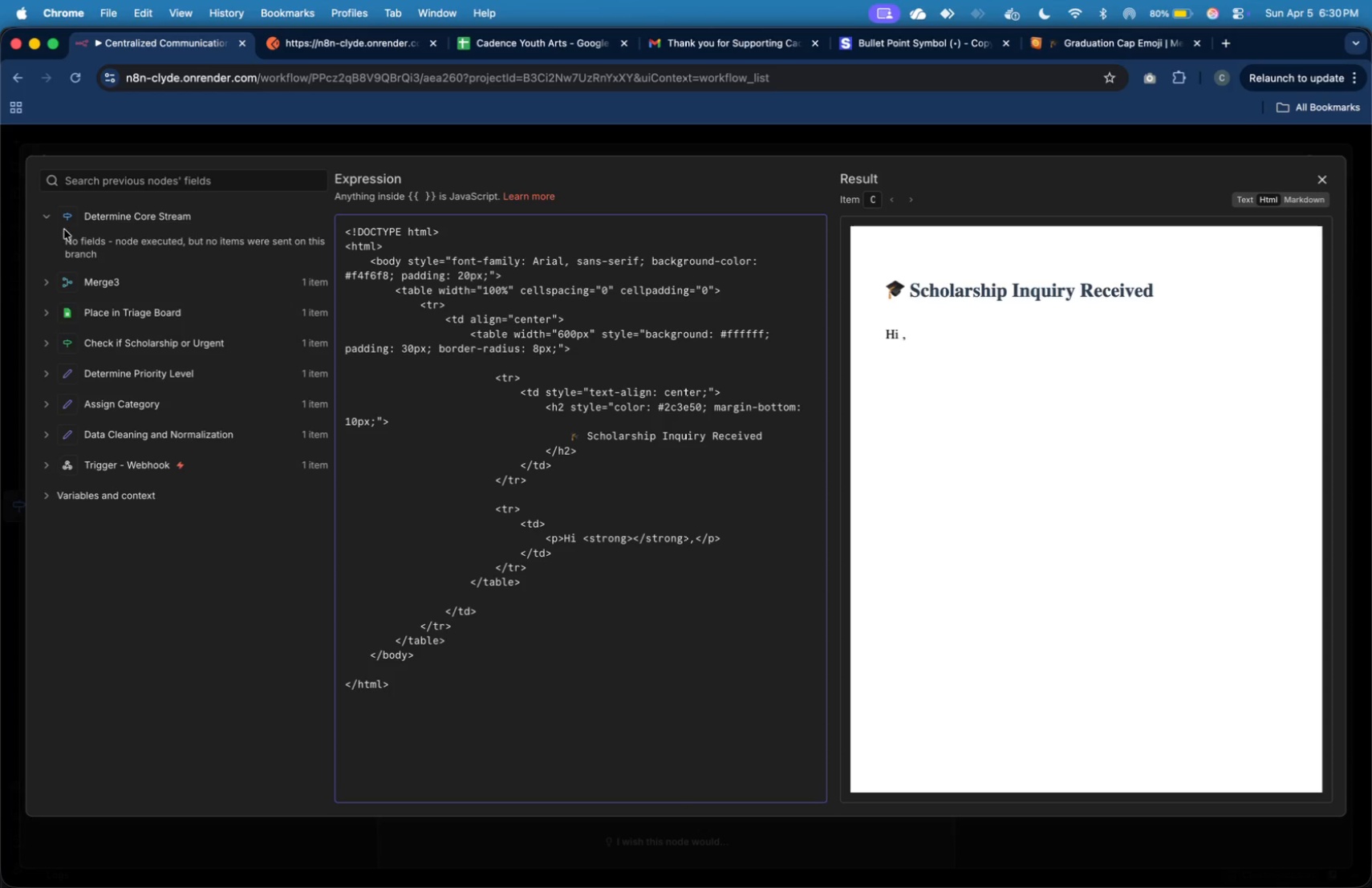 
left_click([47, 219])
 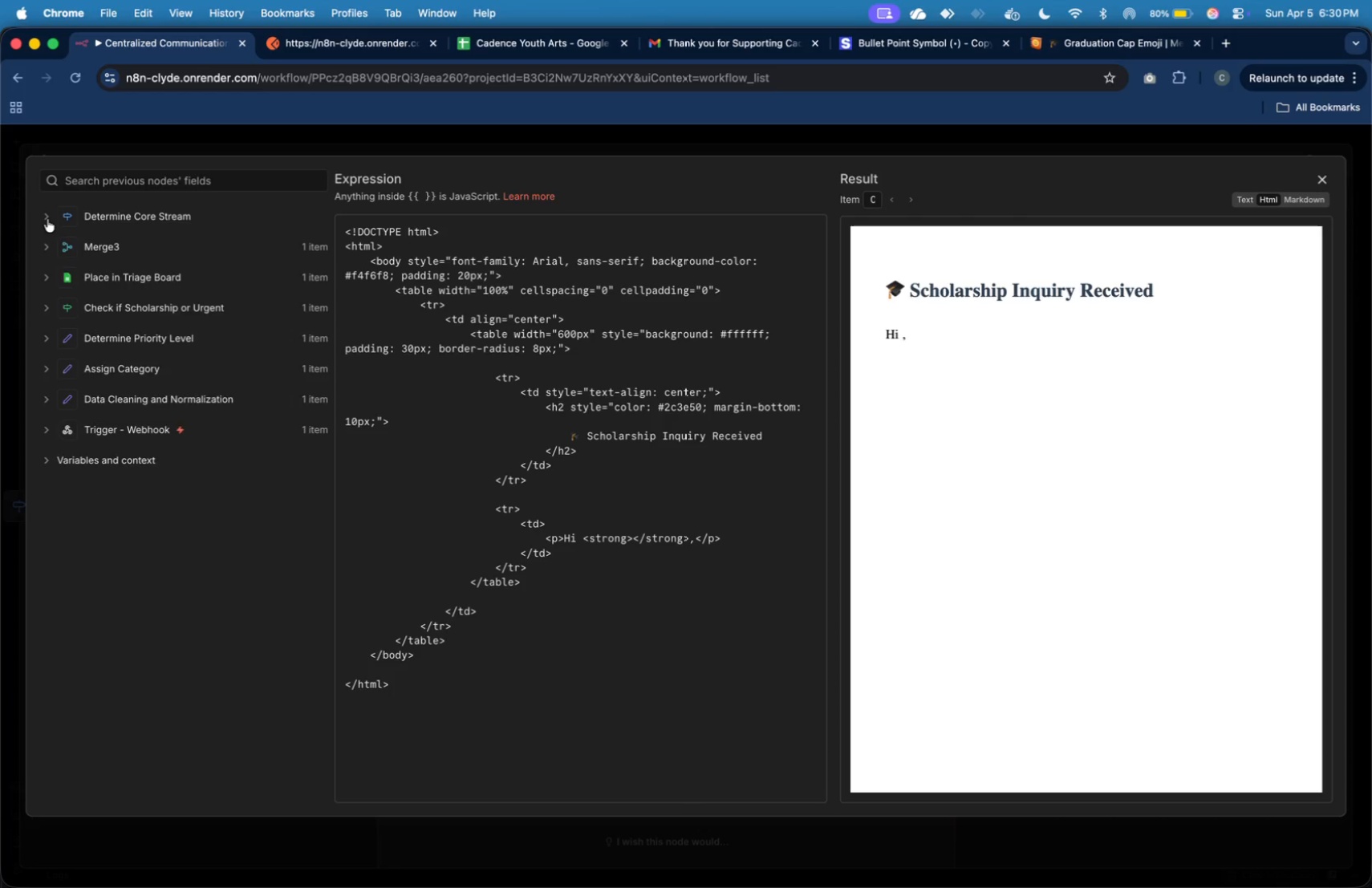 
left_click([47, 219])
 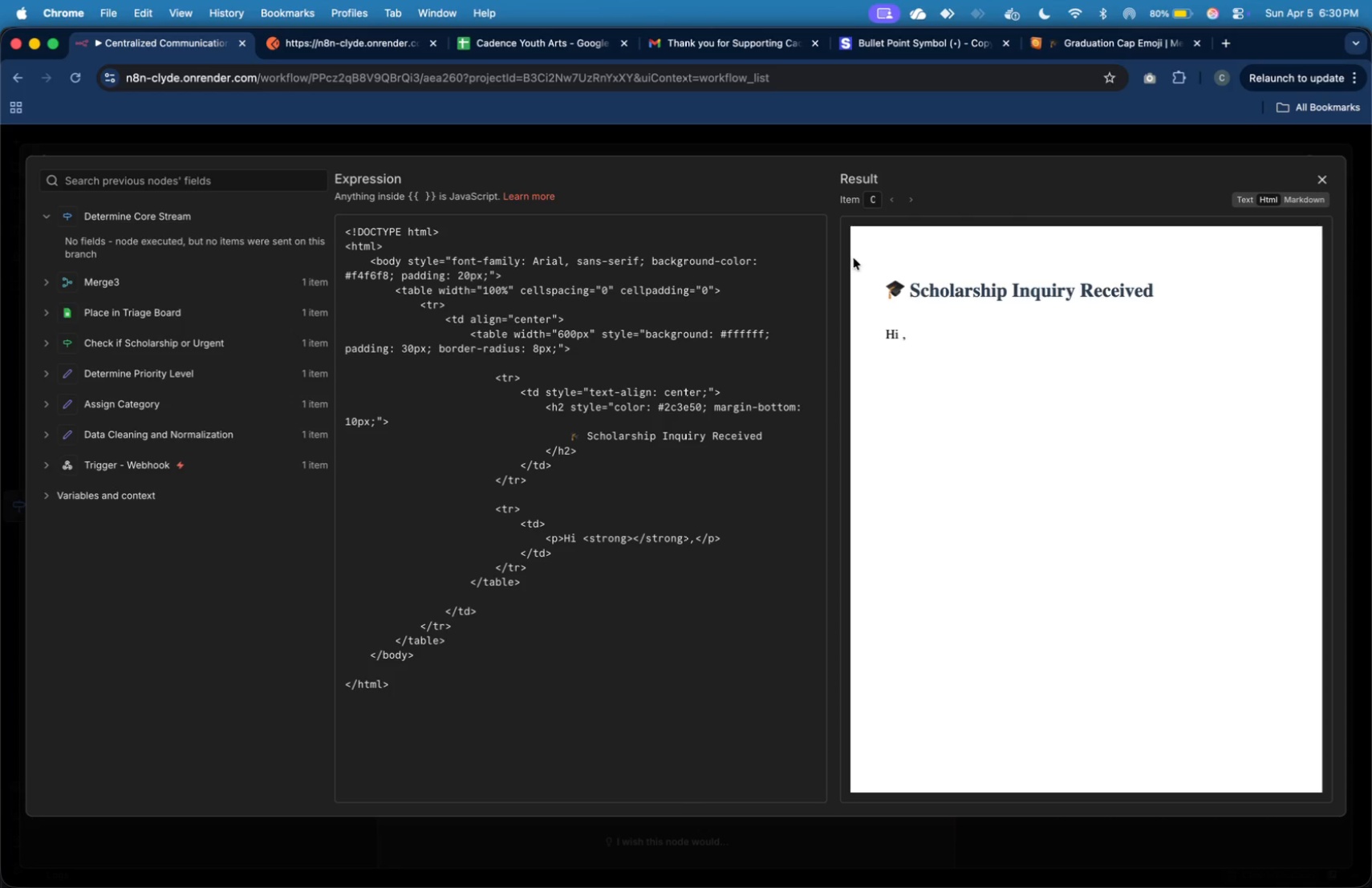 
mouse_move([1301, 204])
 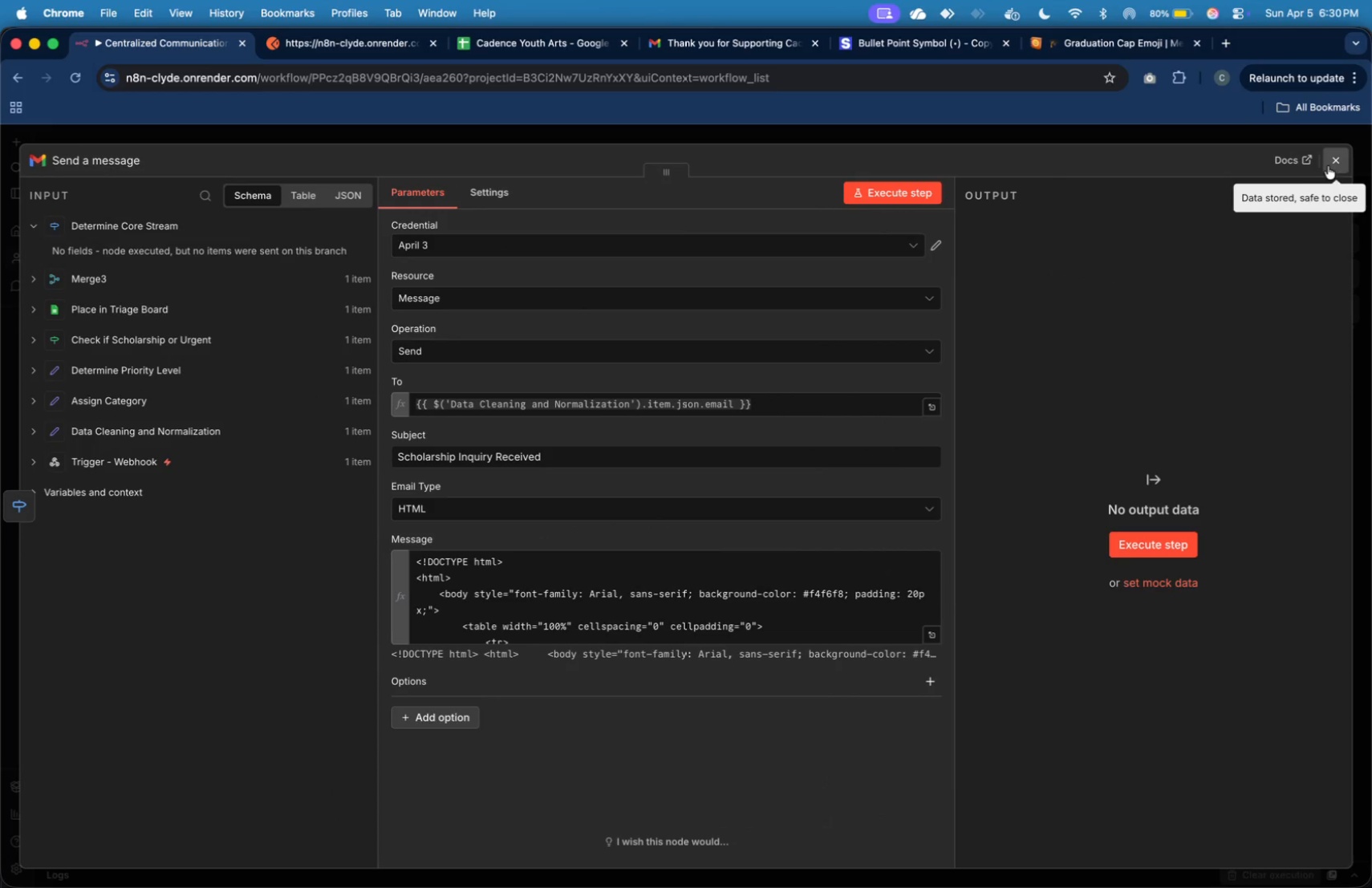 
left_click([1330, 161])
 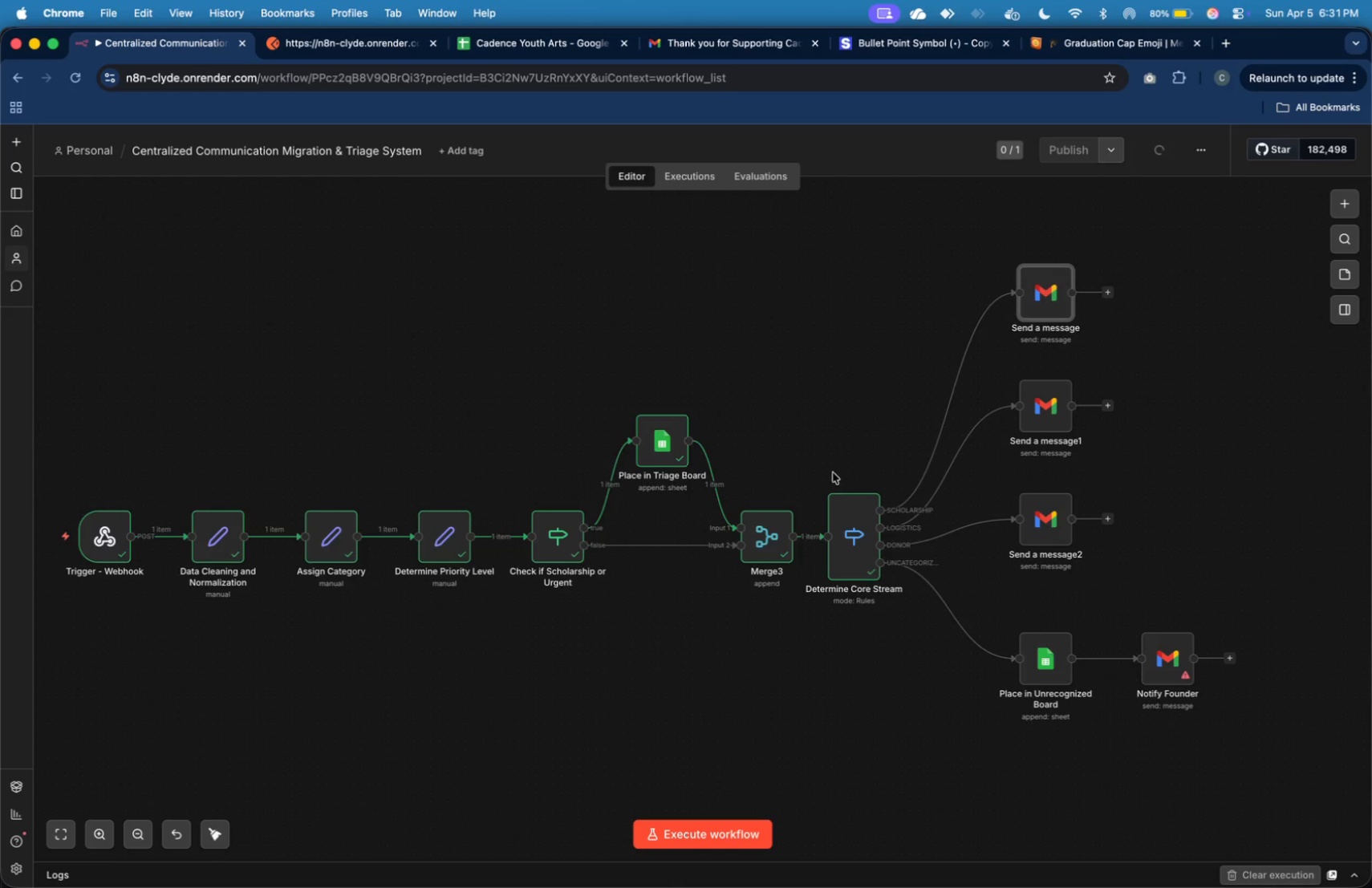 
left_click([827, 480])
 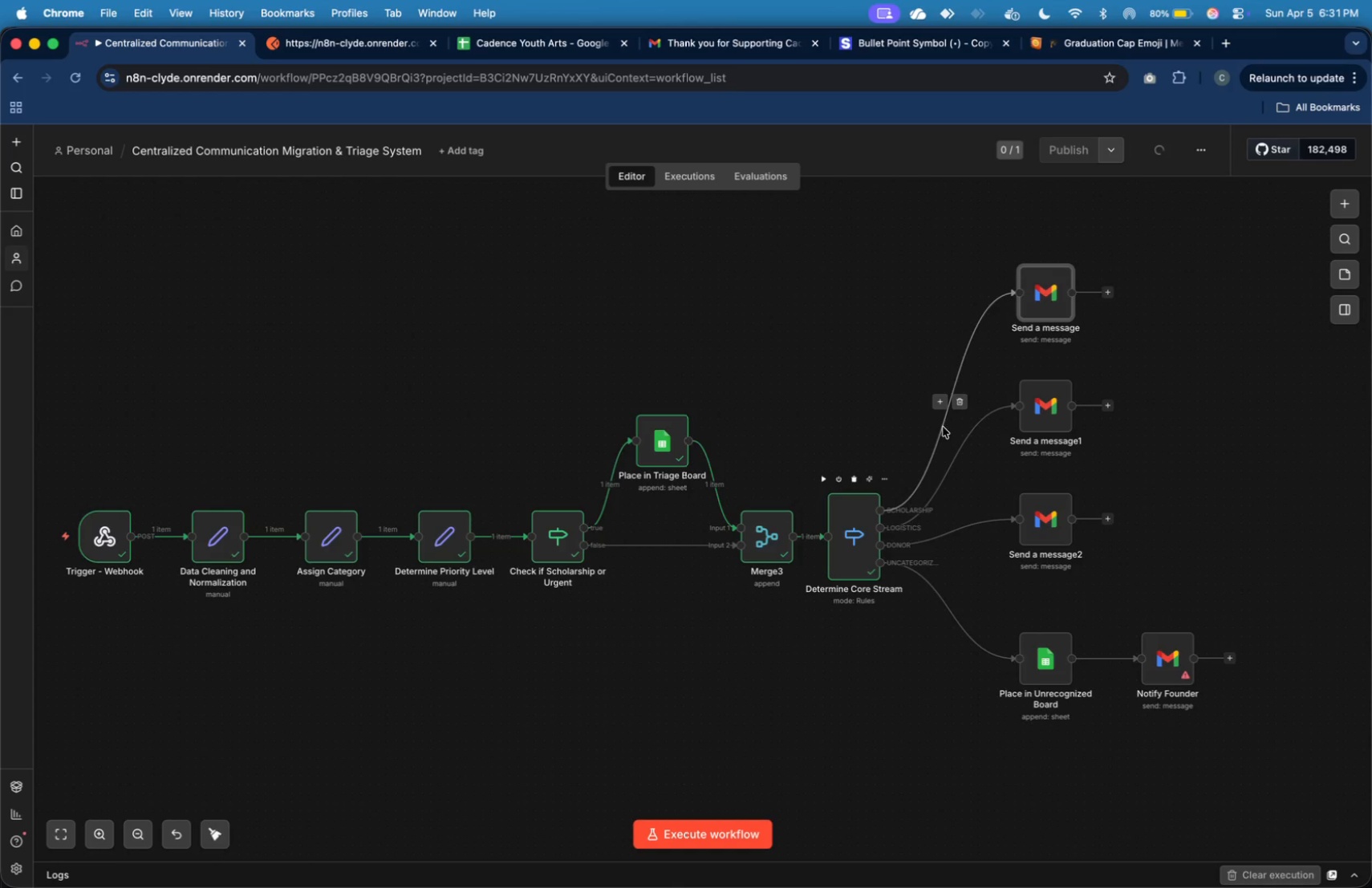 
double_click([856, 529])
 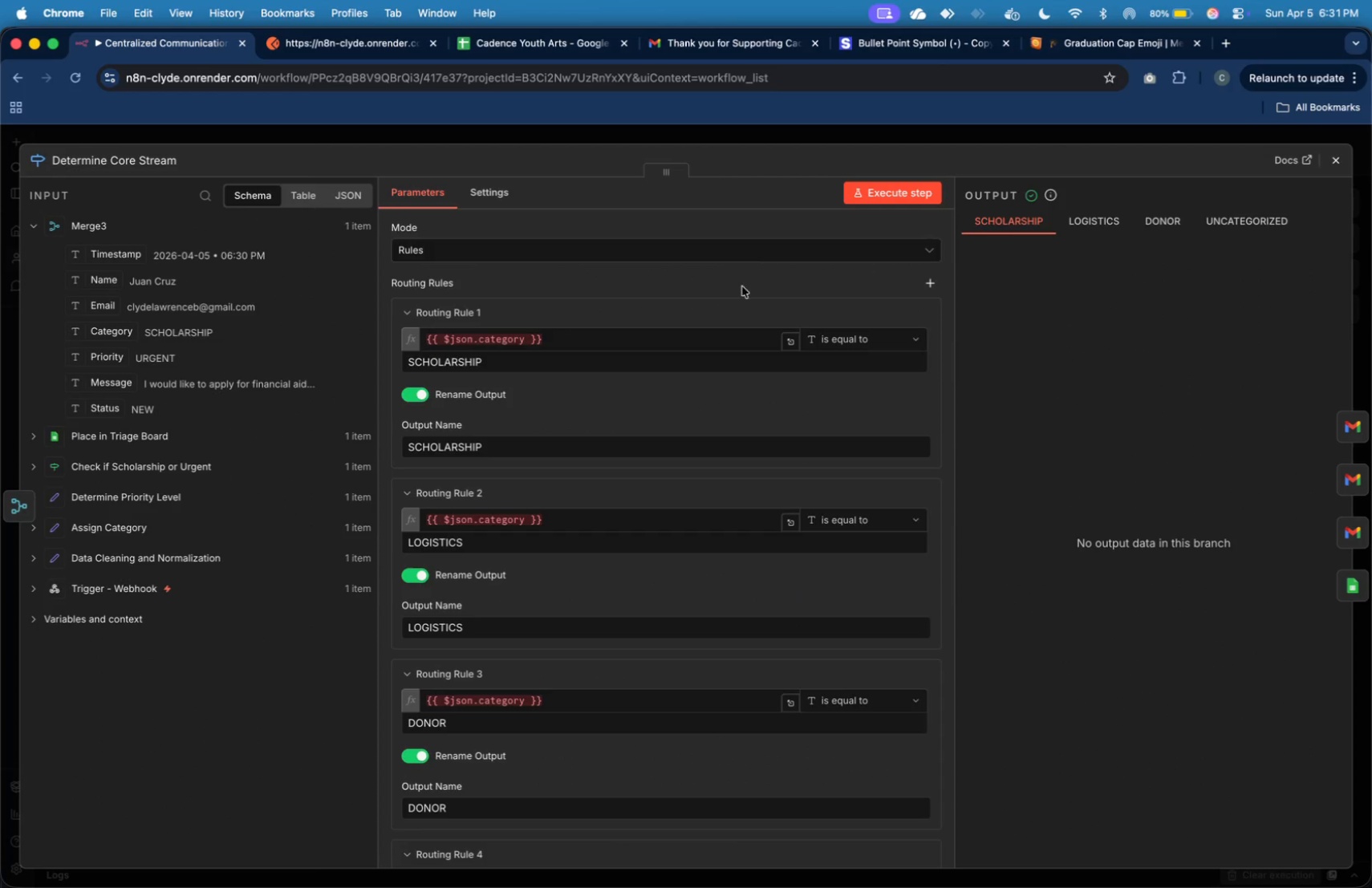 
left_click_drag(start_coordinate=[672, 336], to_coordinate=[408, 331])
 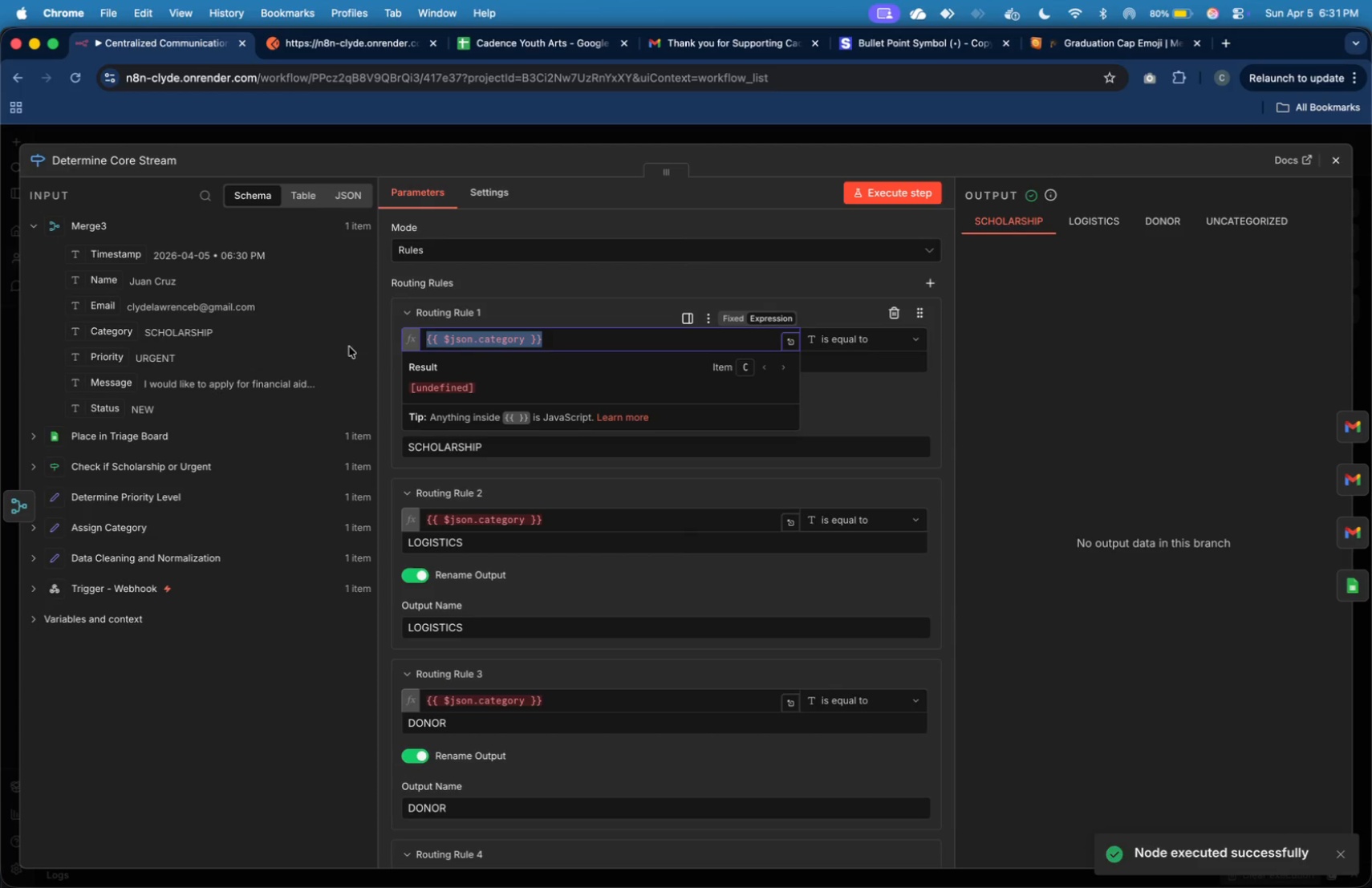 
wait(10.44)
 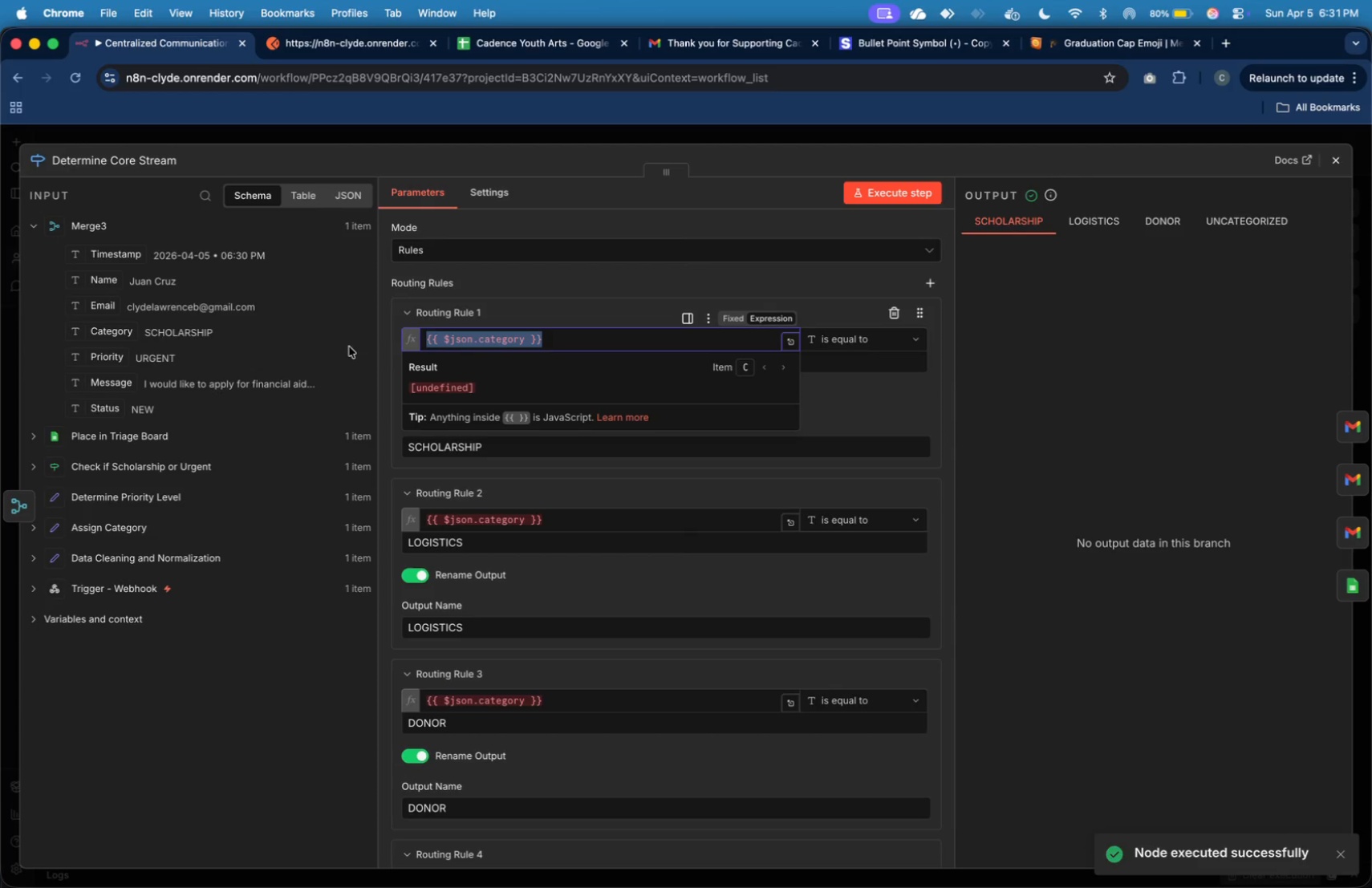 
left_click([36, 466])
 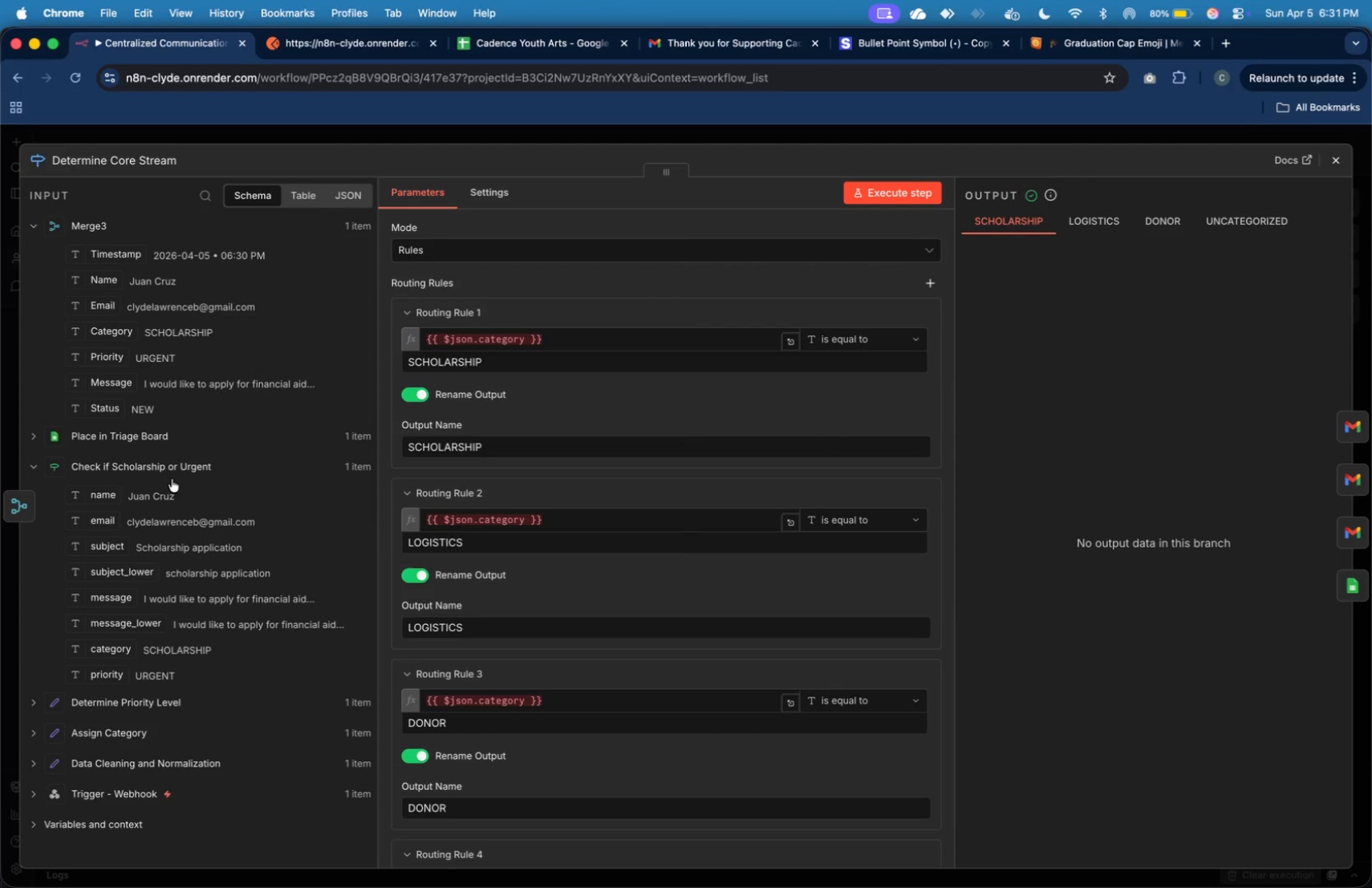 
scroll: coordinate [183, 480], scroll_direction: down, amount: 16.0
 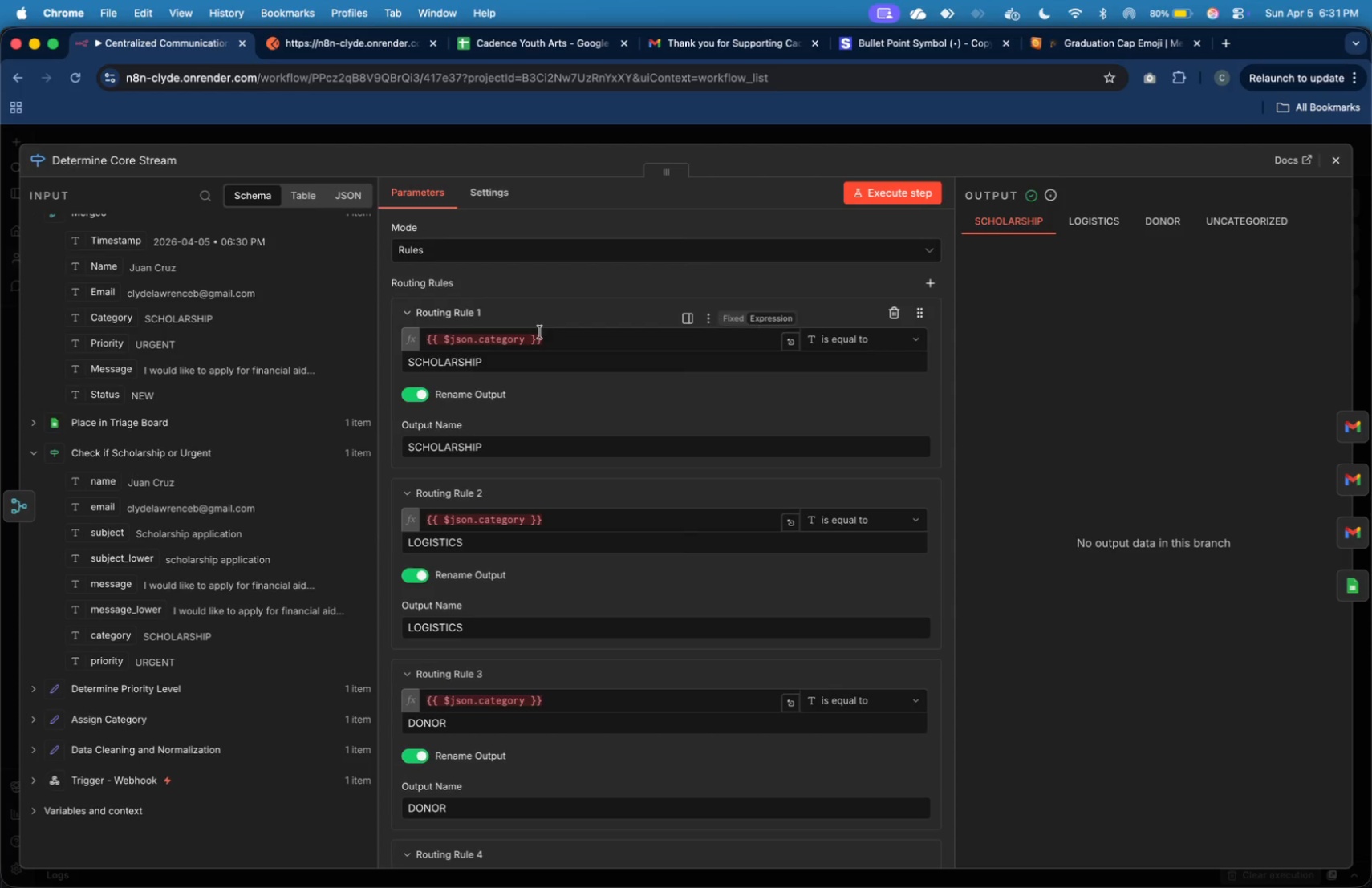 
left_click_drag(start_coordinate=[545, 339], to_coordinate=[408, 347])
 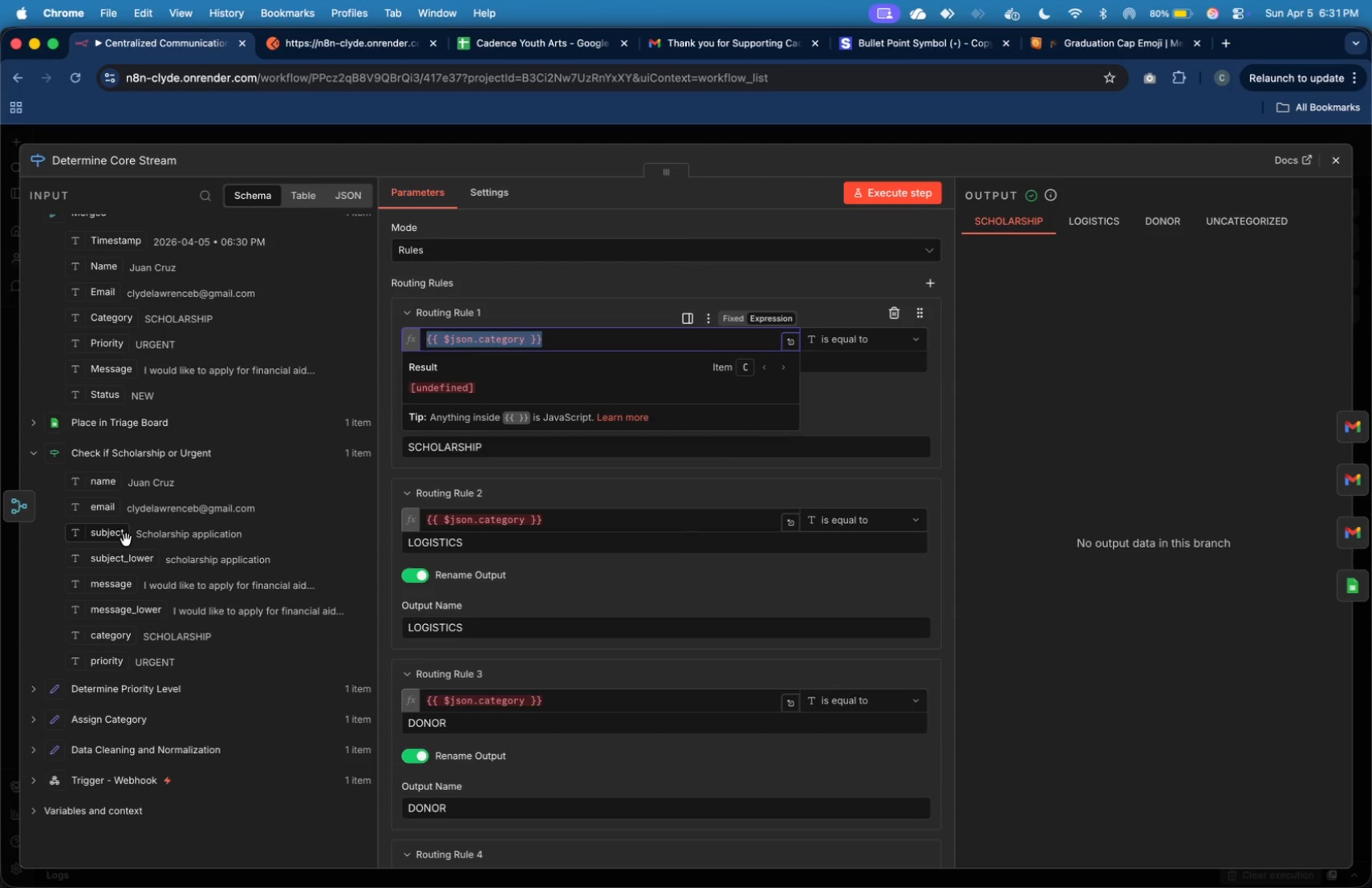 
wait(11.97)
 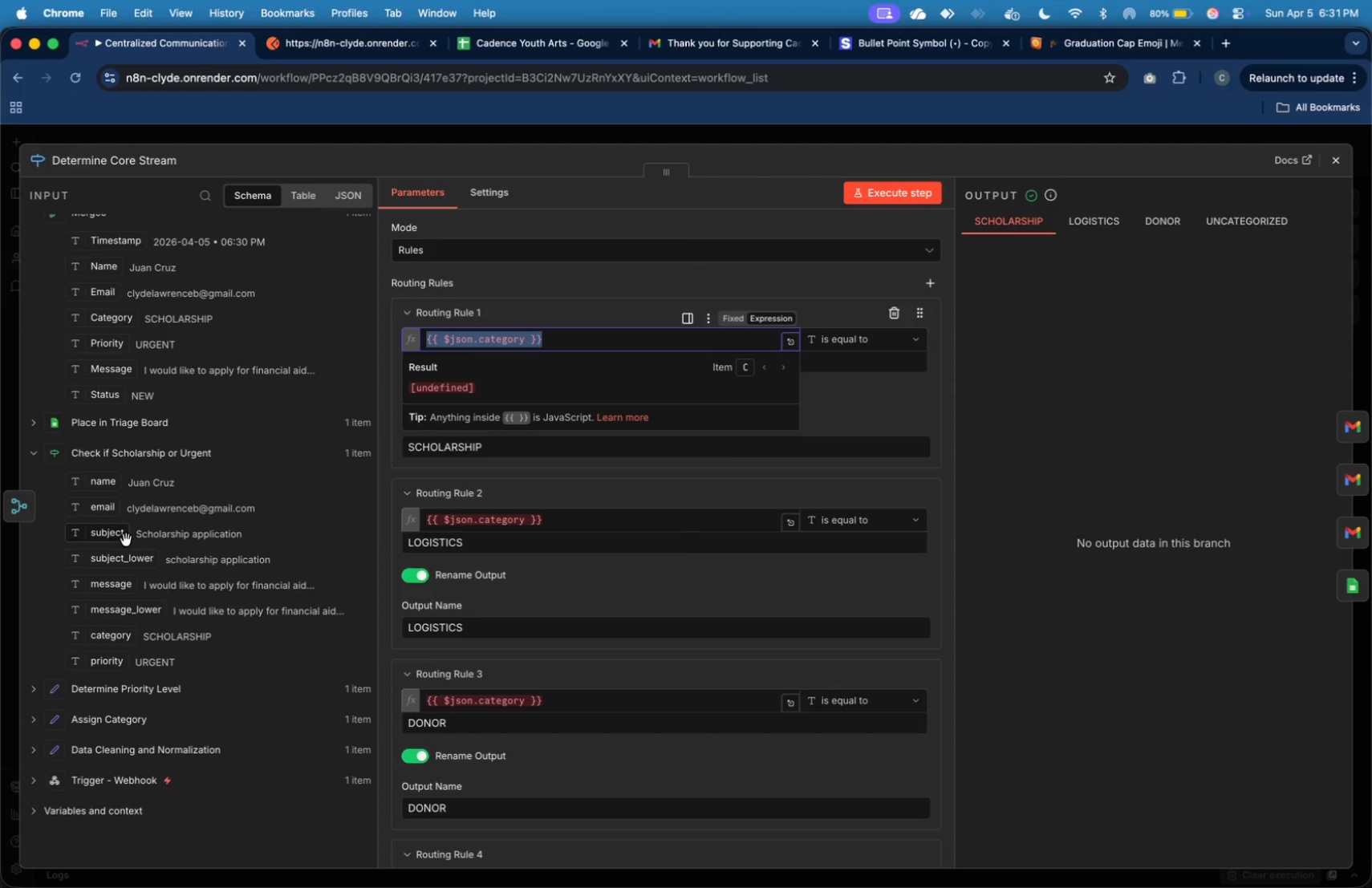 
scroll: coordinate [168, 512], scroll_direction: up, amount: 8.0
 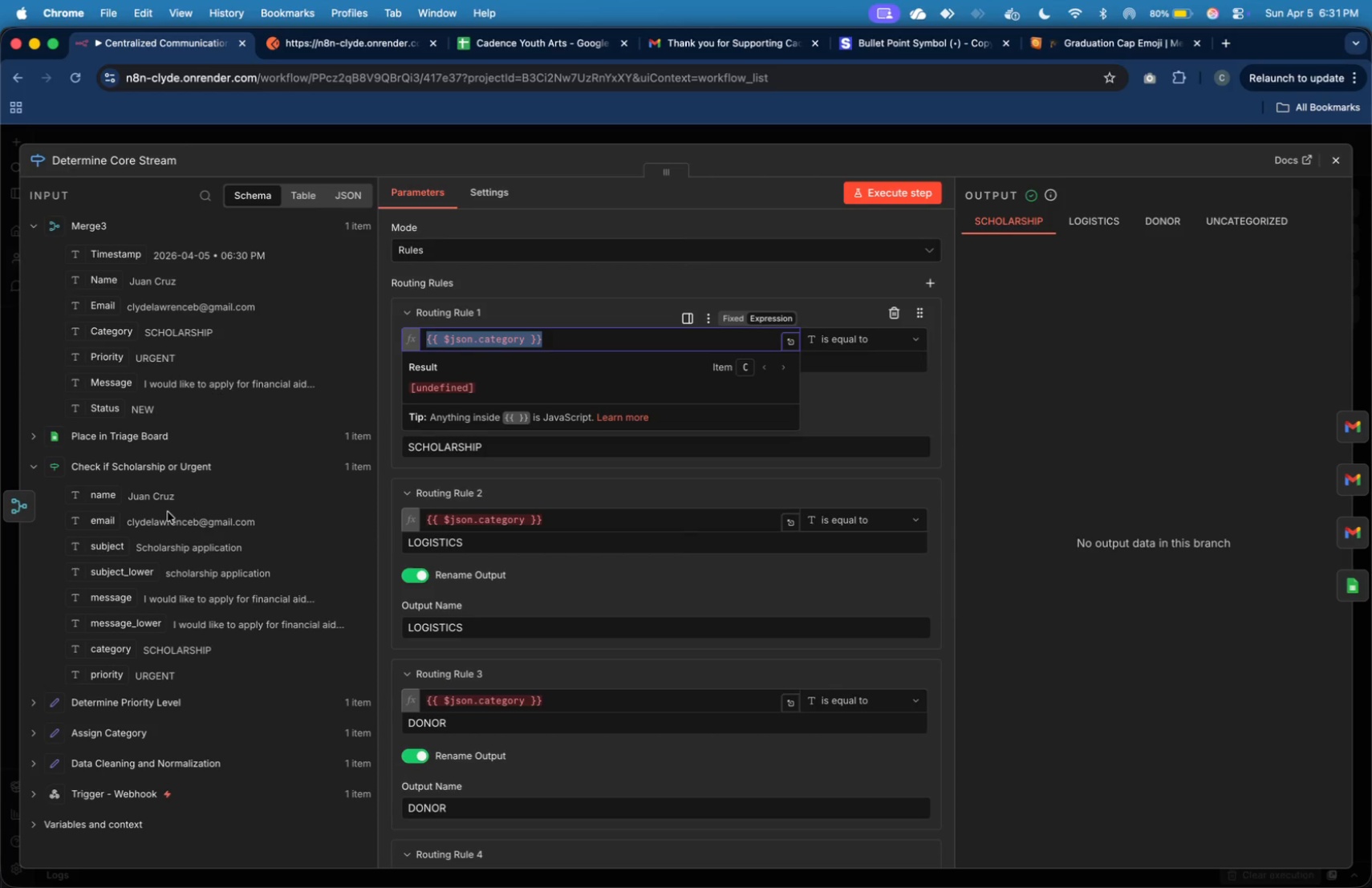 
key(Backspace)
 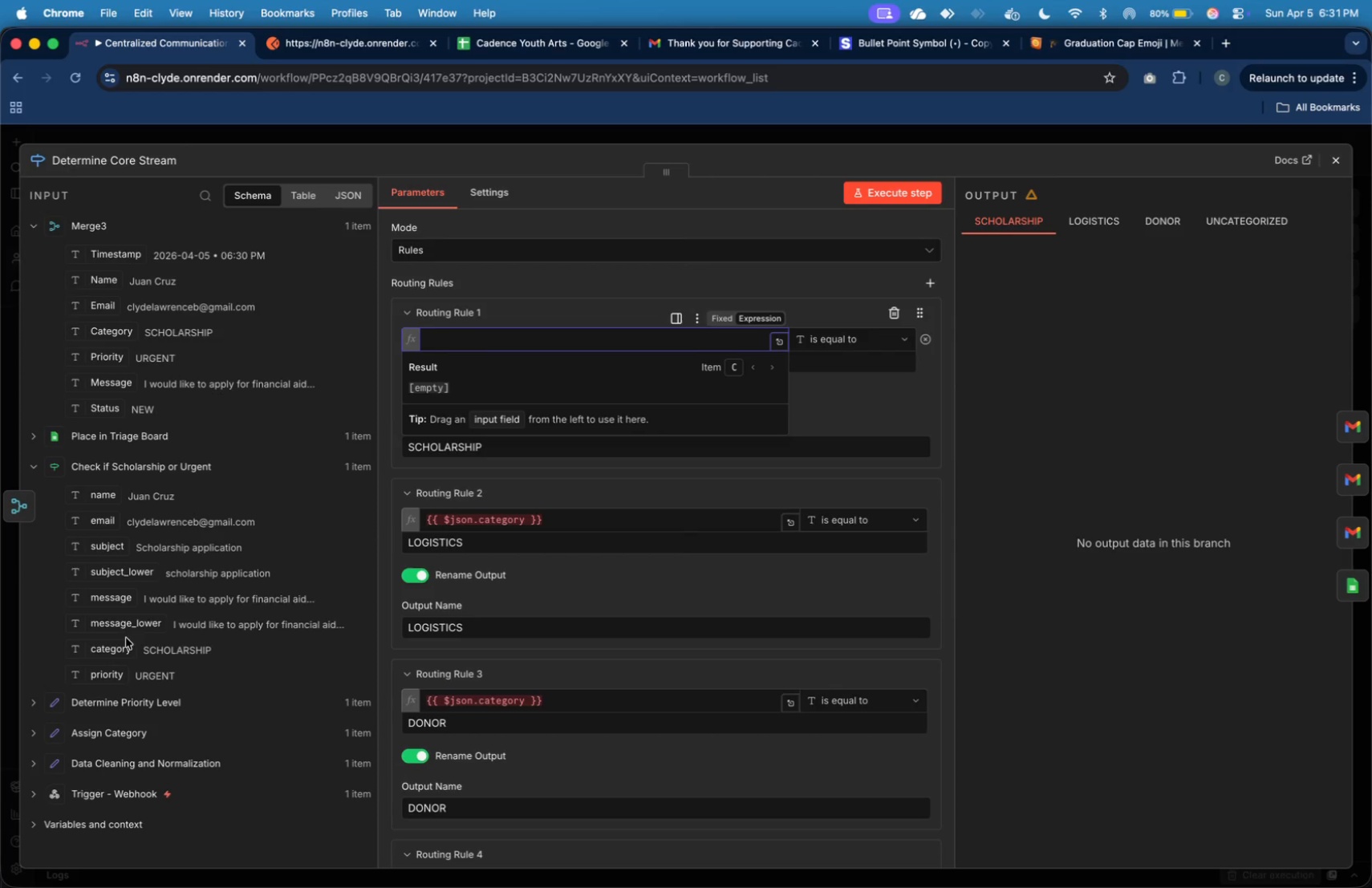 
left_click_drag(start_coordinate=[123, 648], to_coordinate=[496, 344])
 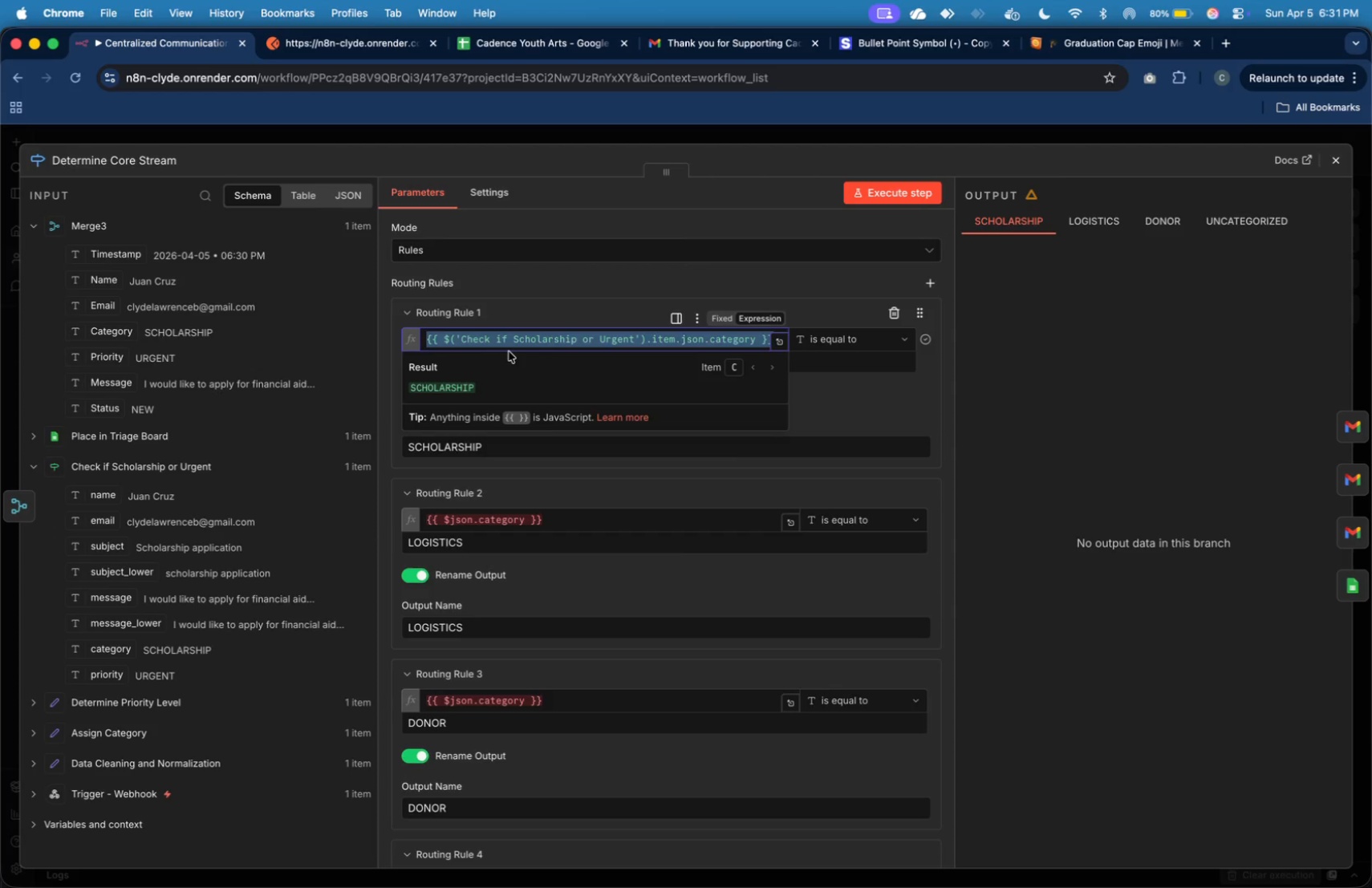 
key(Meta+C)
 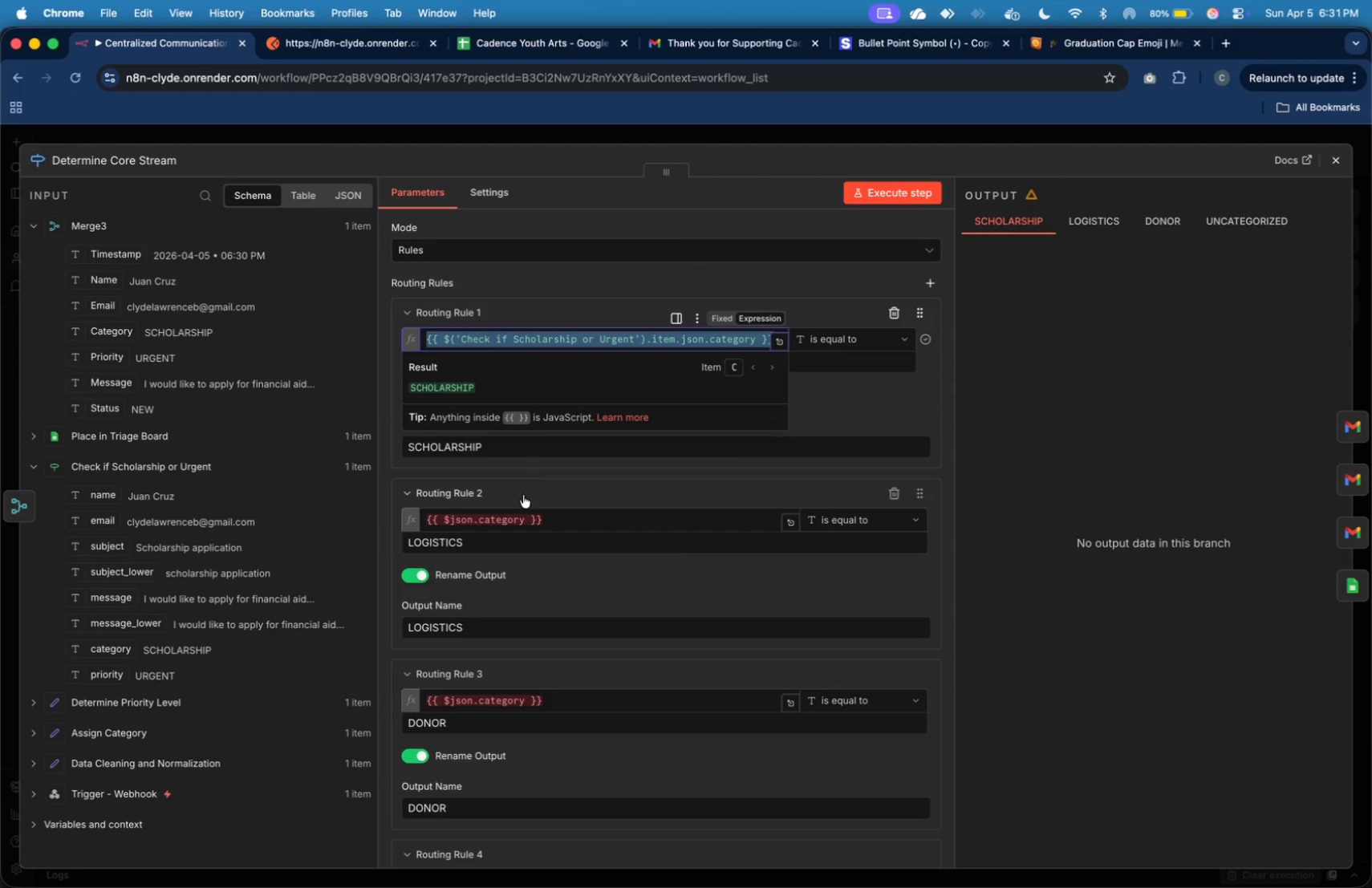 
left_click([522, 502])
 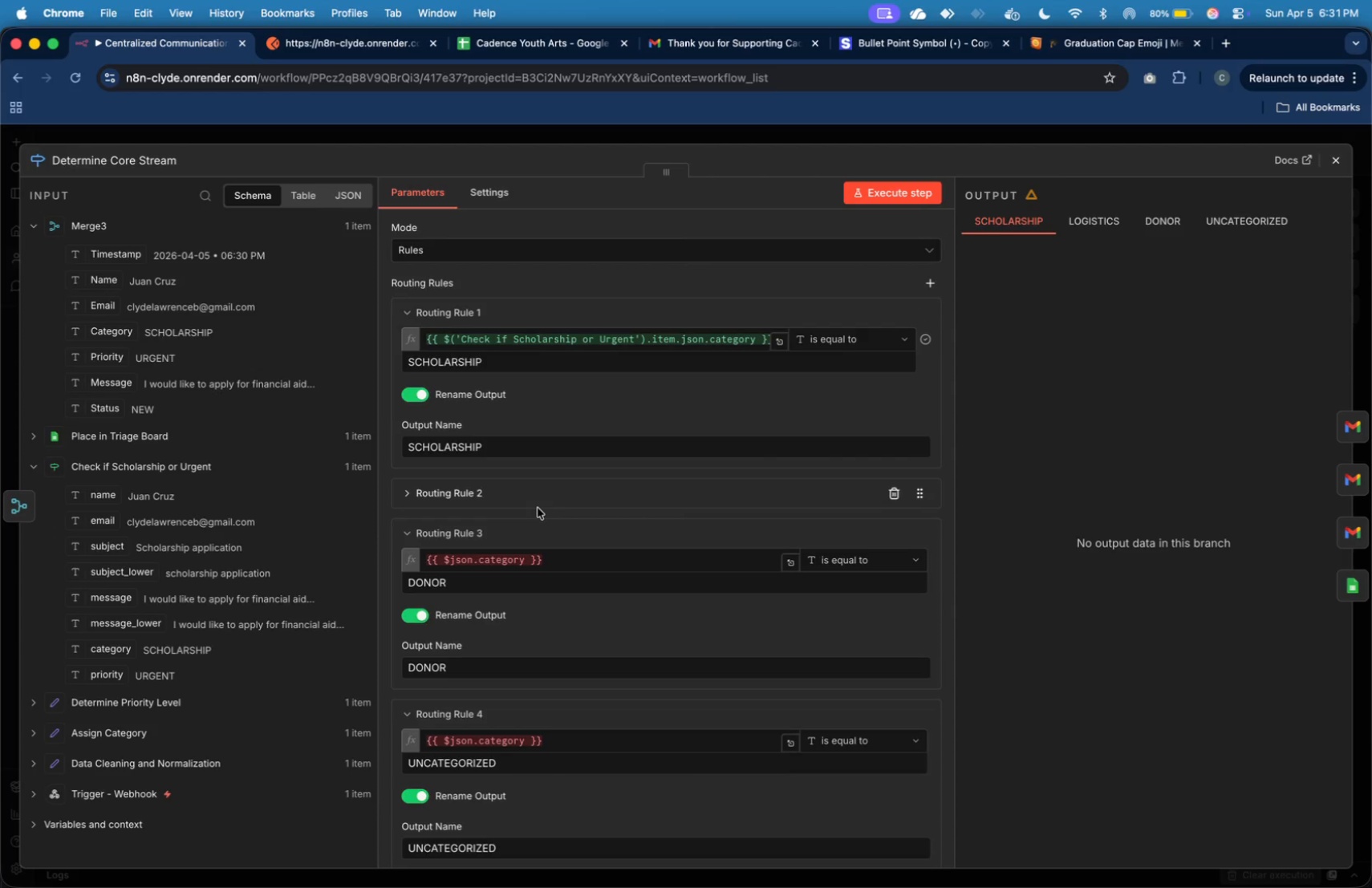 
double_click([530, 497])
 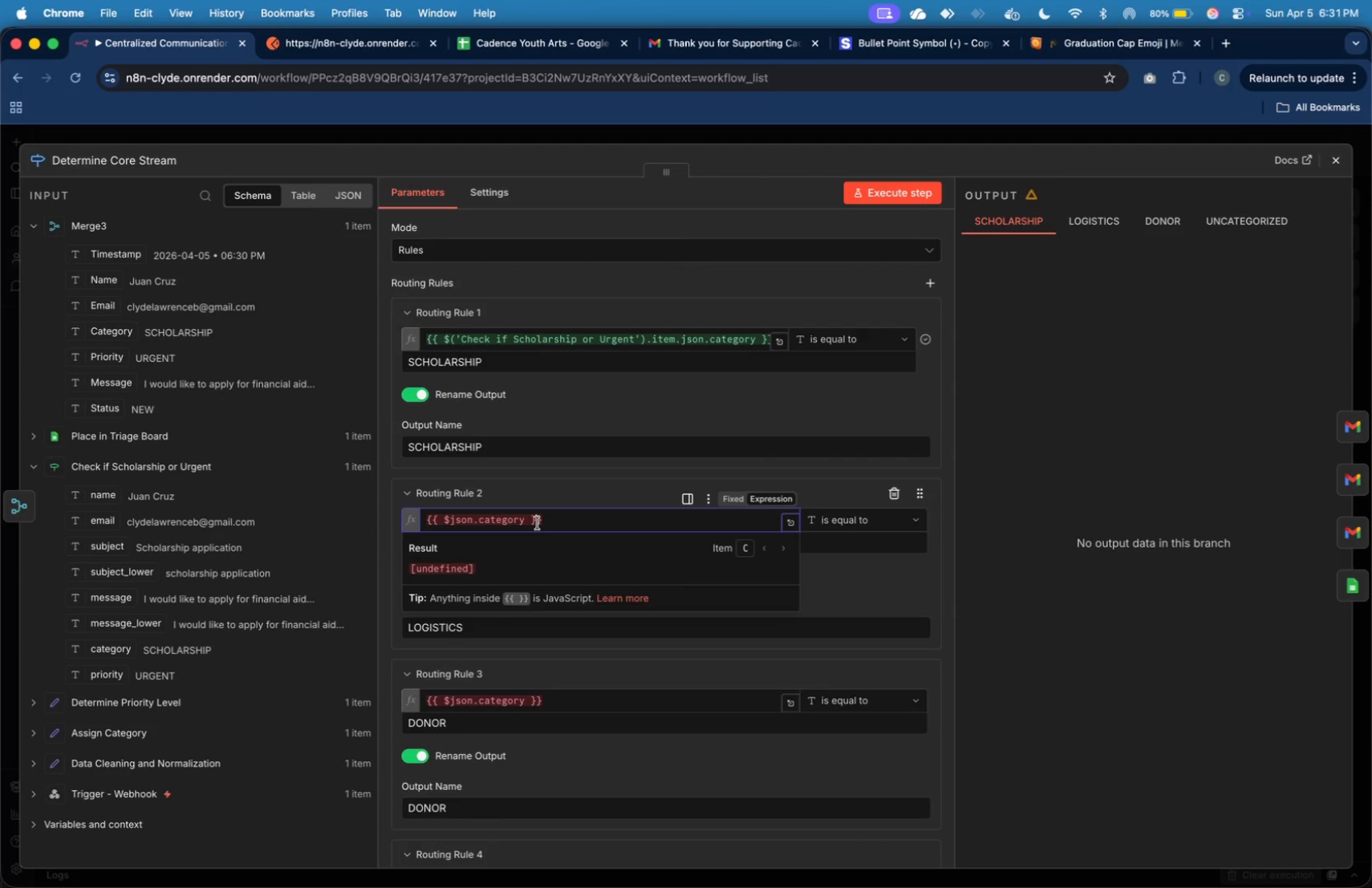 
key(Meta+A)
 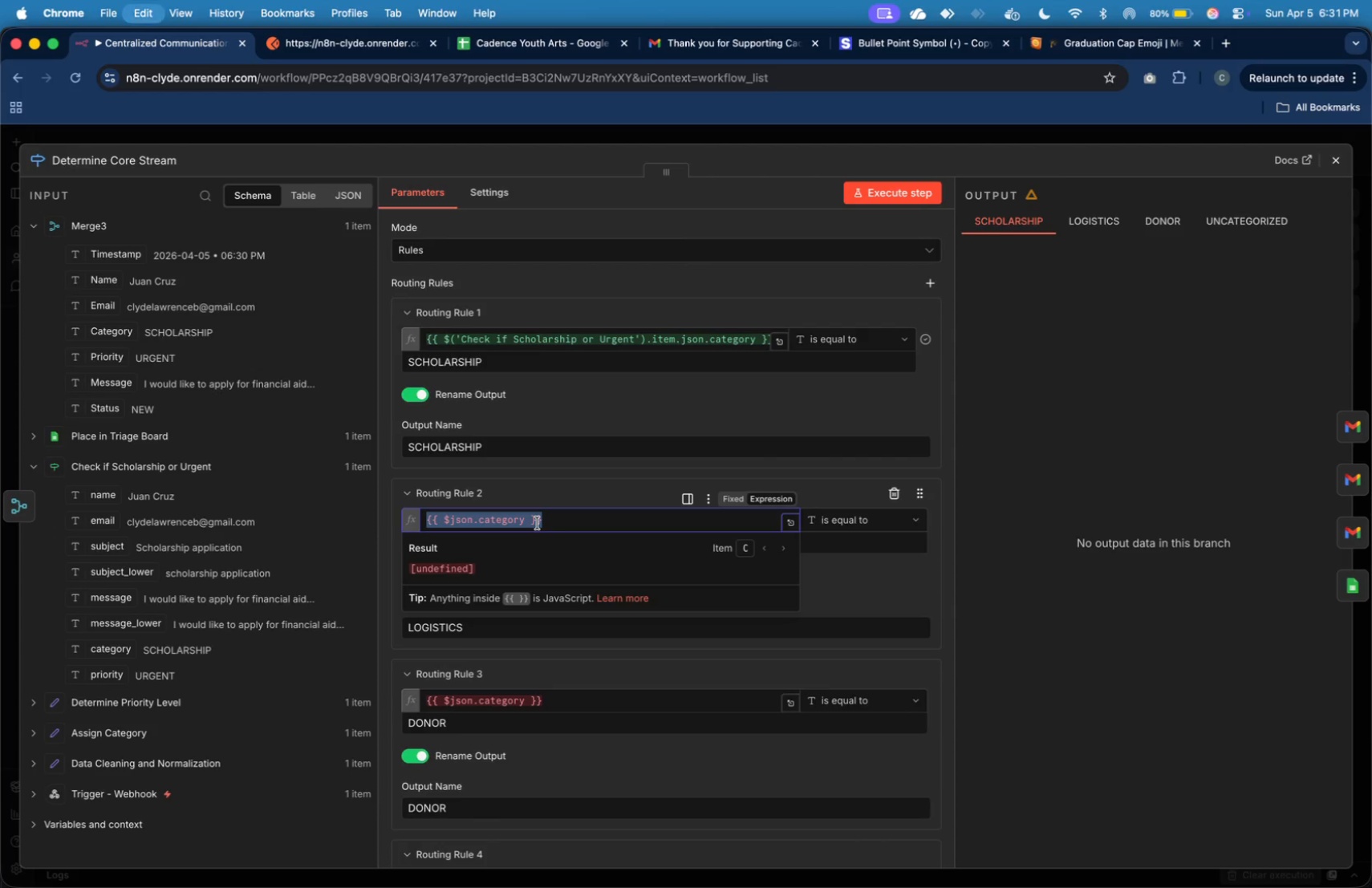 
key(Meta+V)
 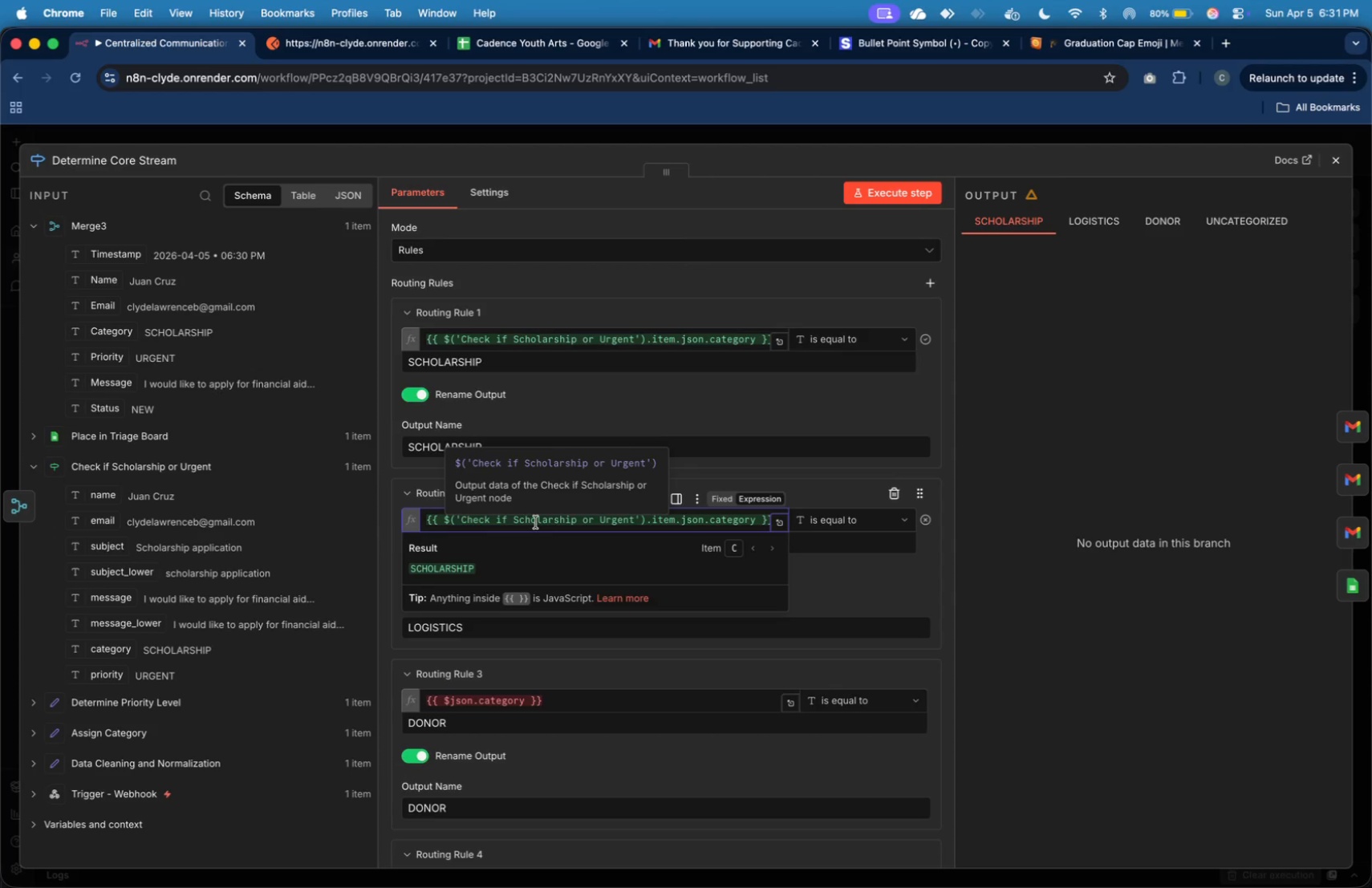 
wait(5.25)
 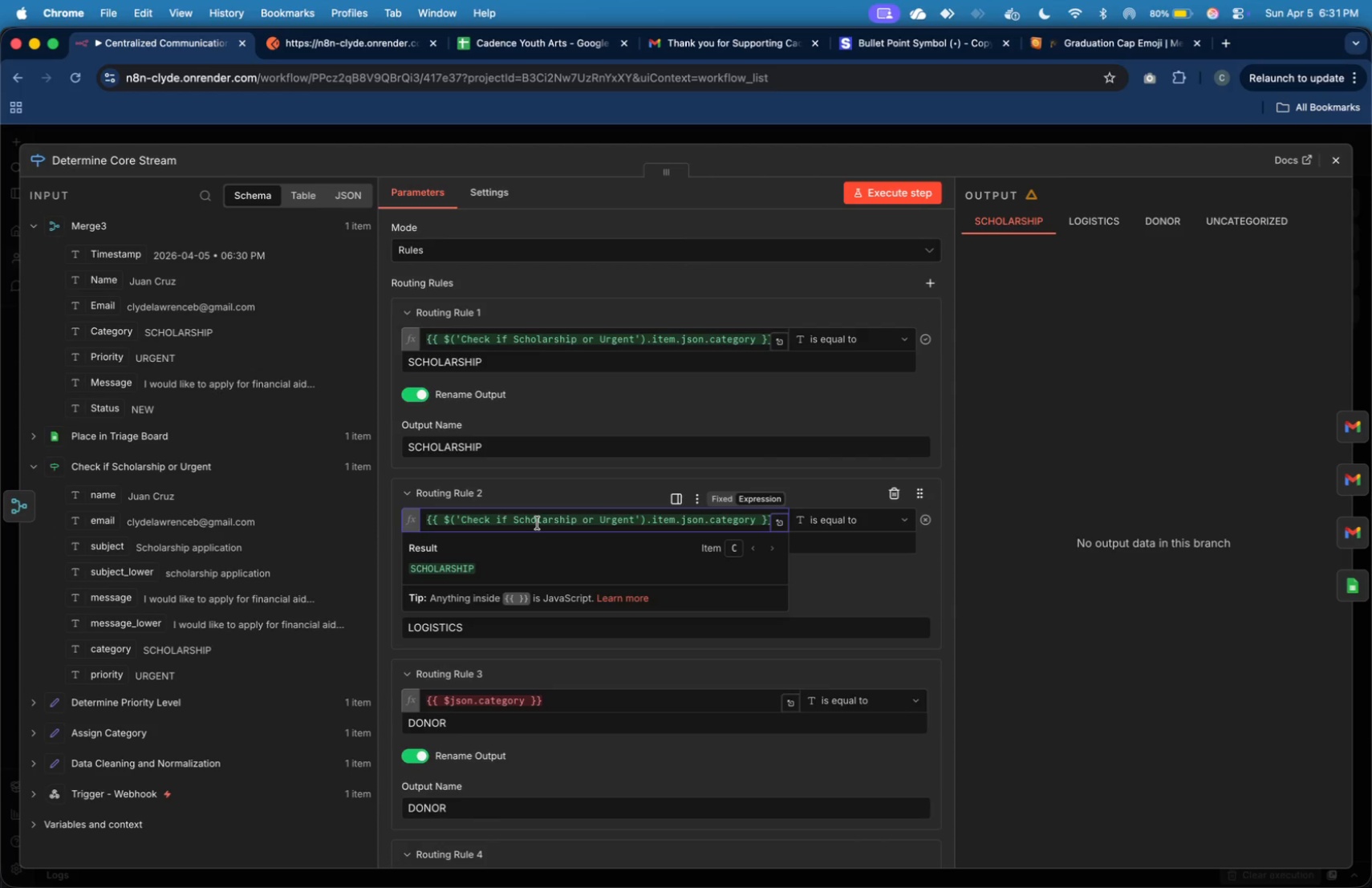 
left_click([699, 466])
 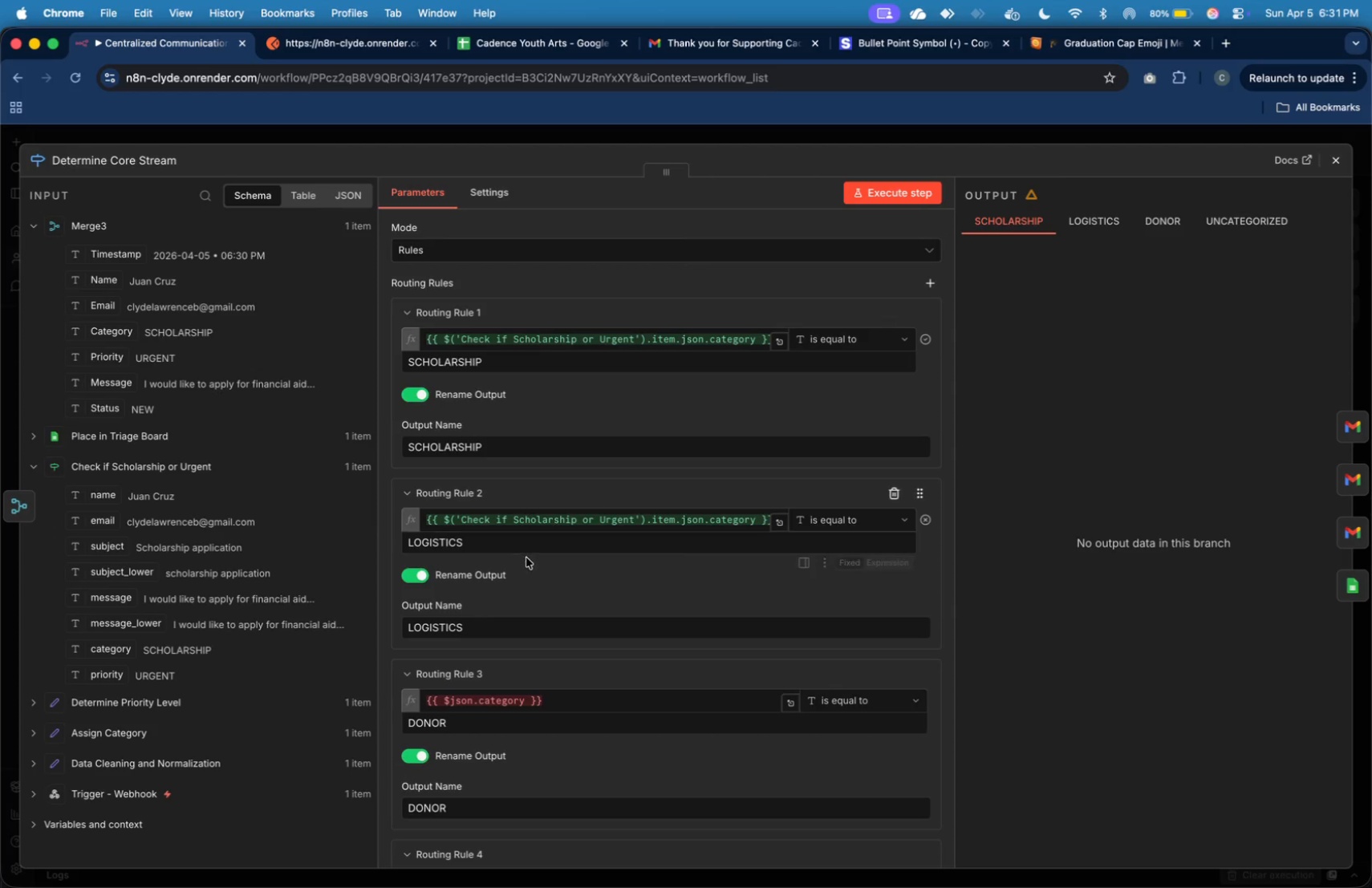 
scroll: coordinate [530, 588], scroll_direction: down, amount: 6.0
 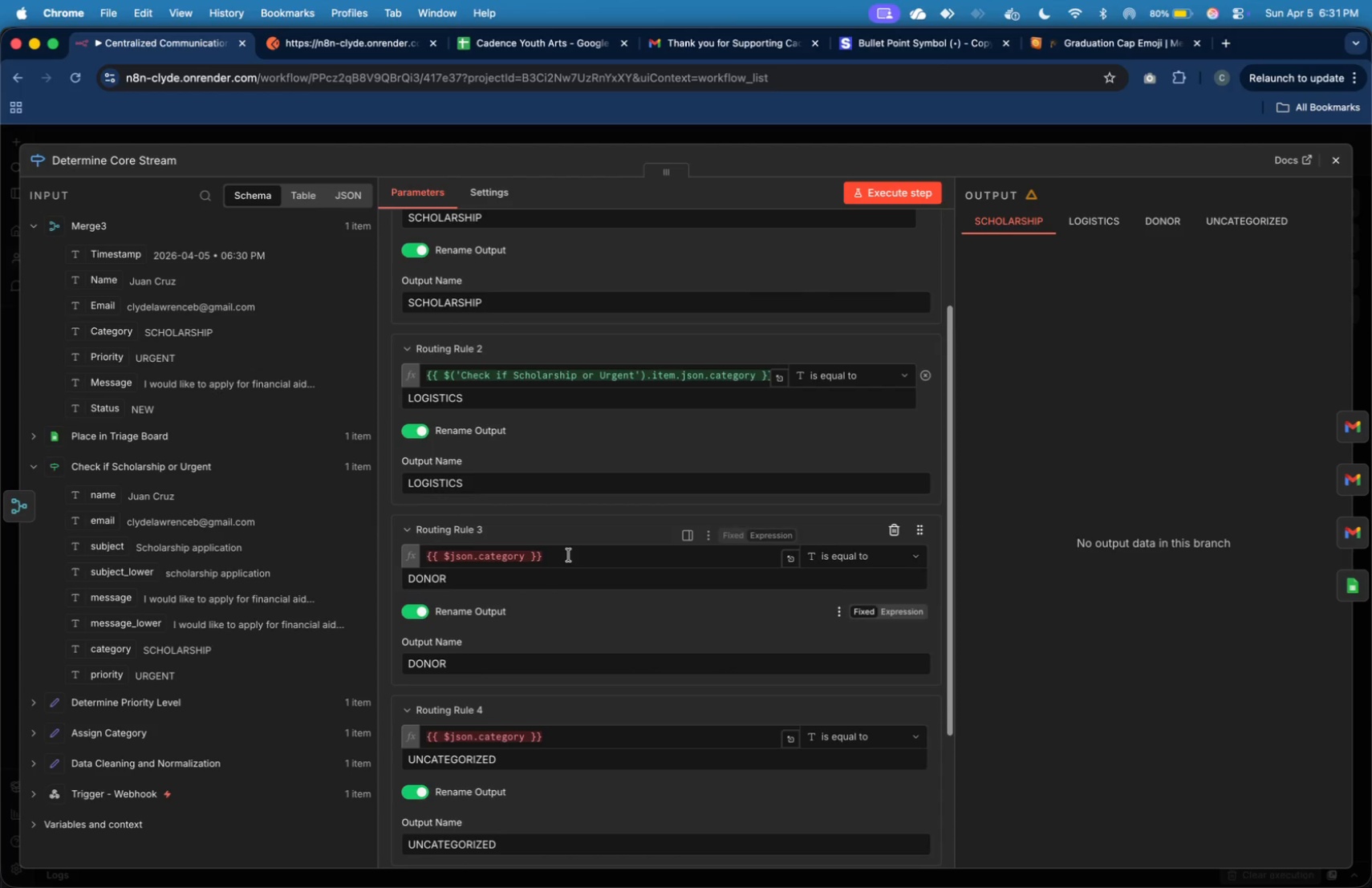 
left_click([570, 550])
 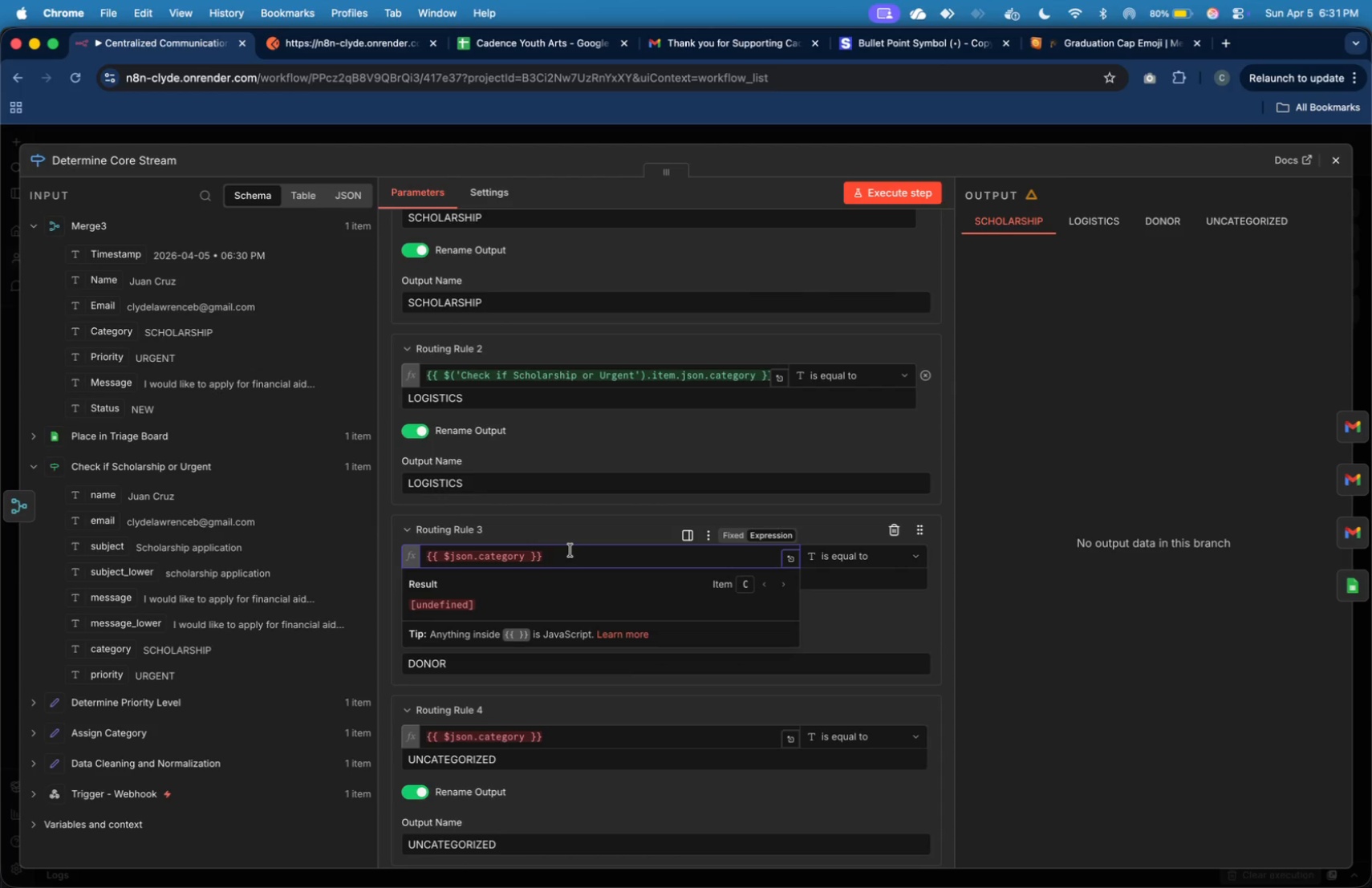 
key(Meta+A)
 